 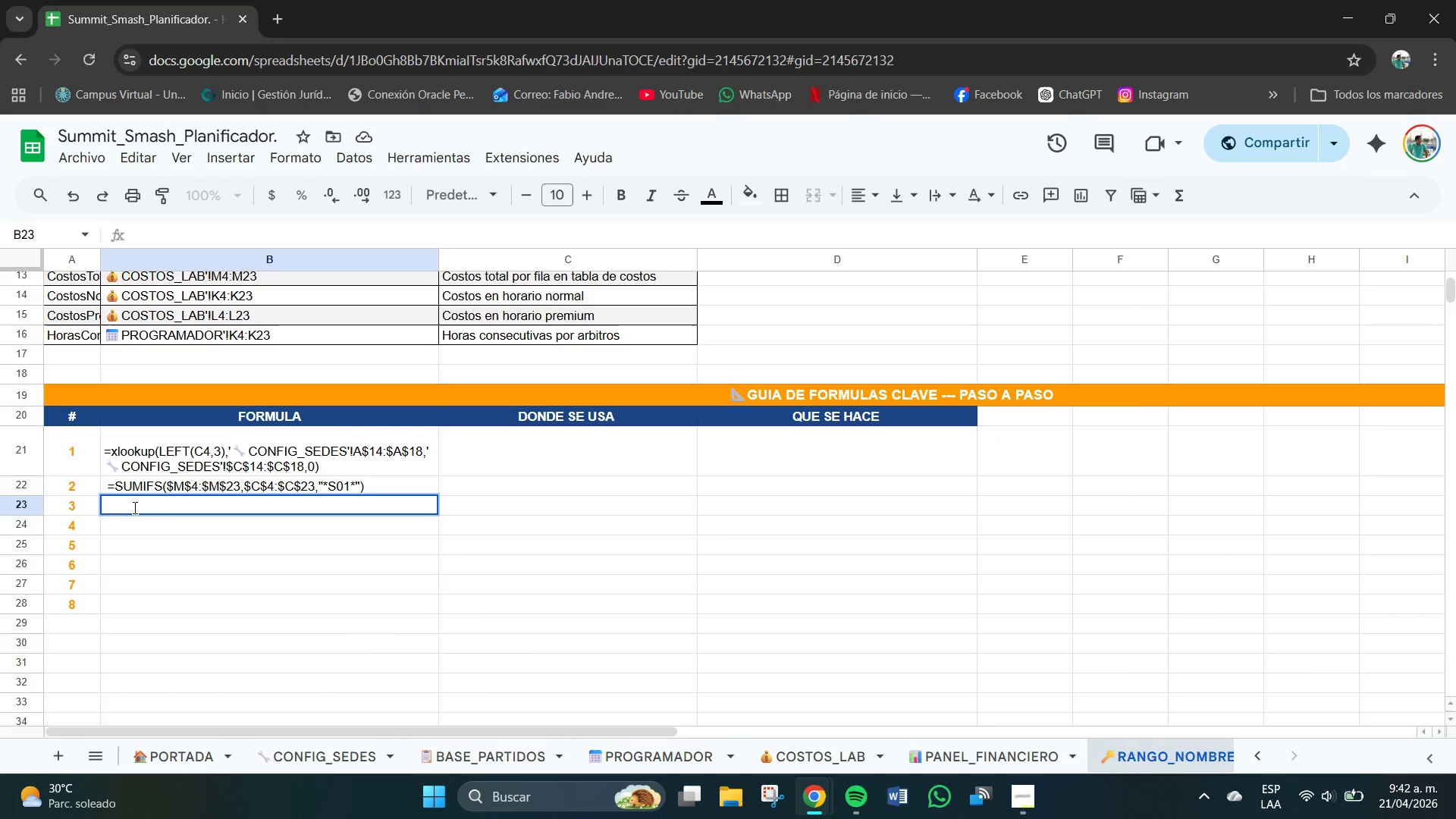 
key(Shift+0)
 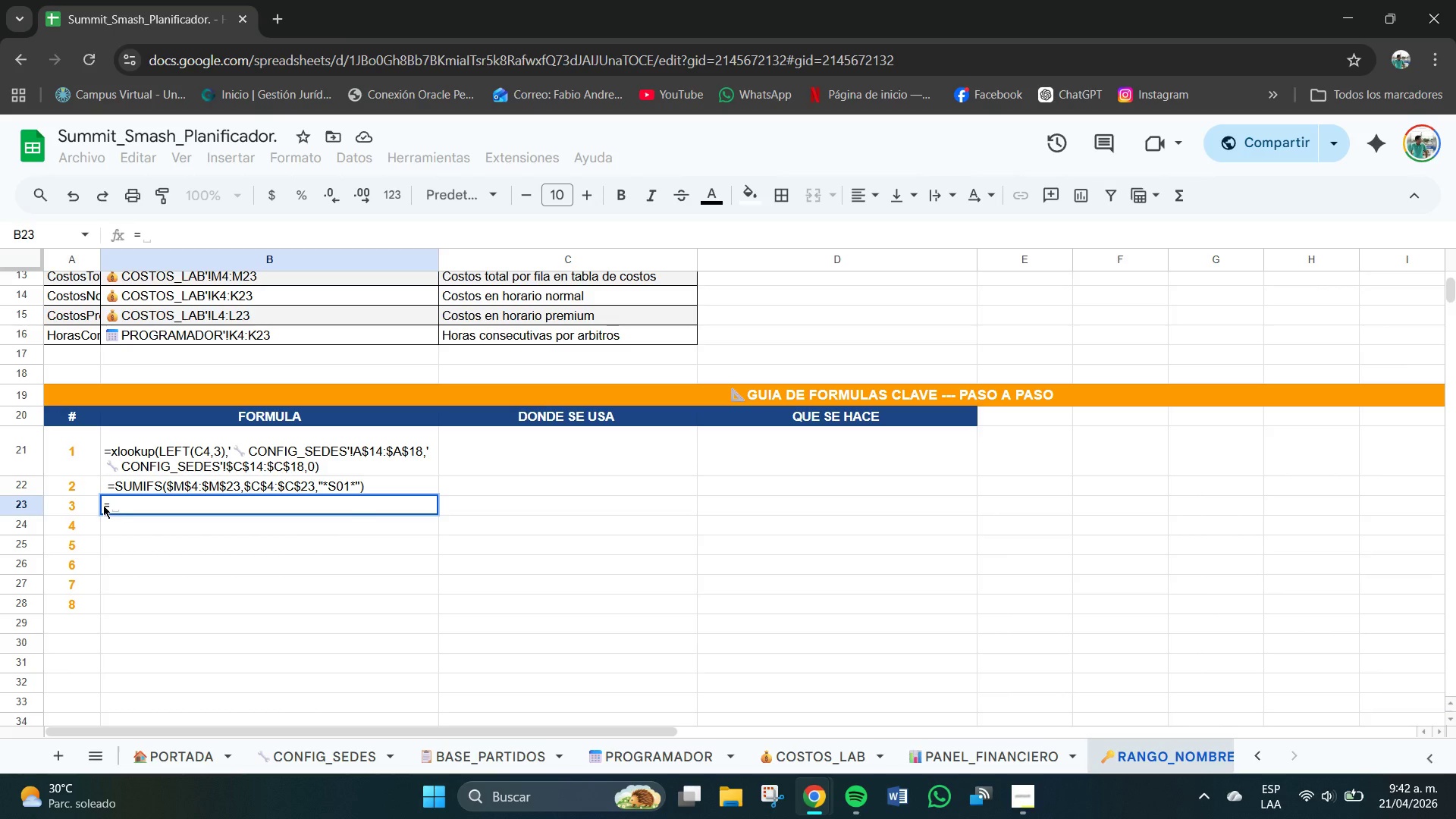 
key(Space)
 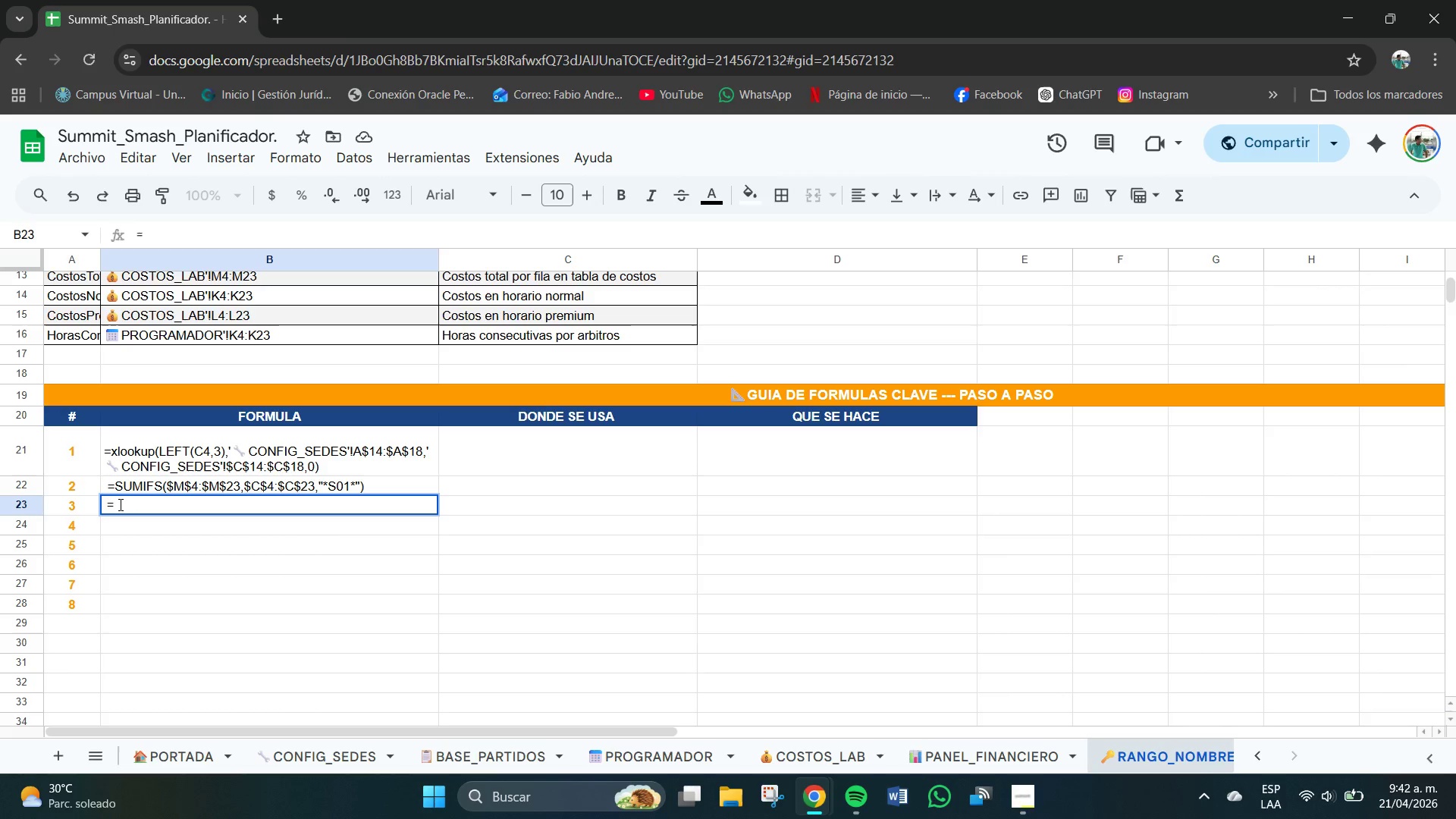 
left_click([121, 505])
 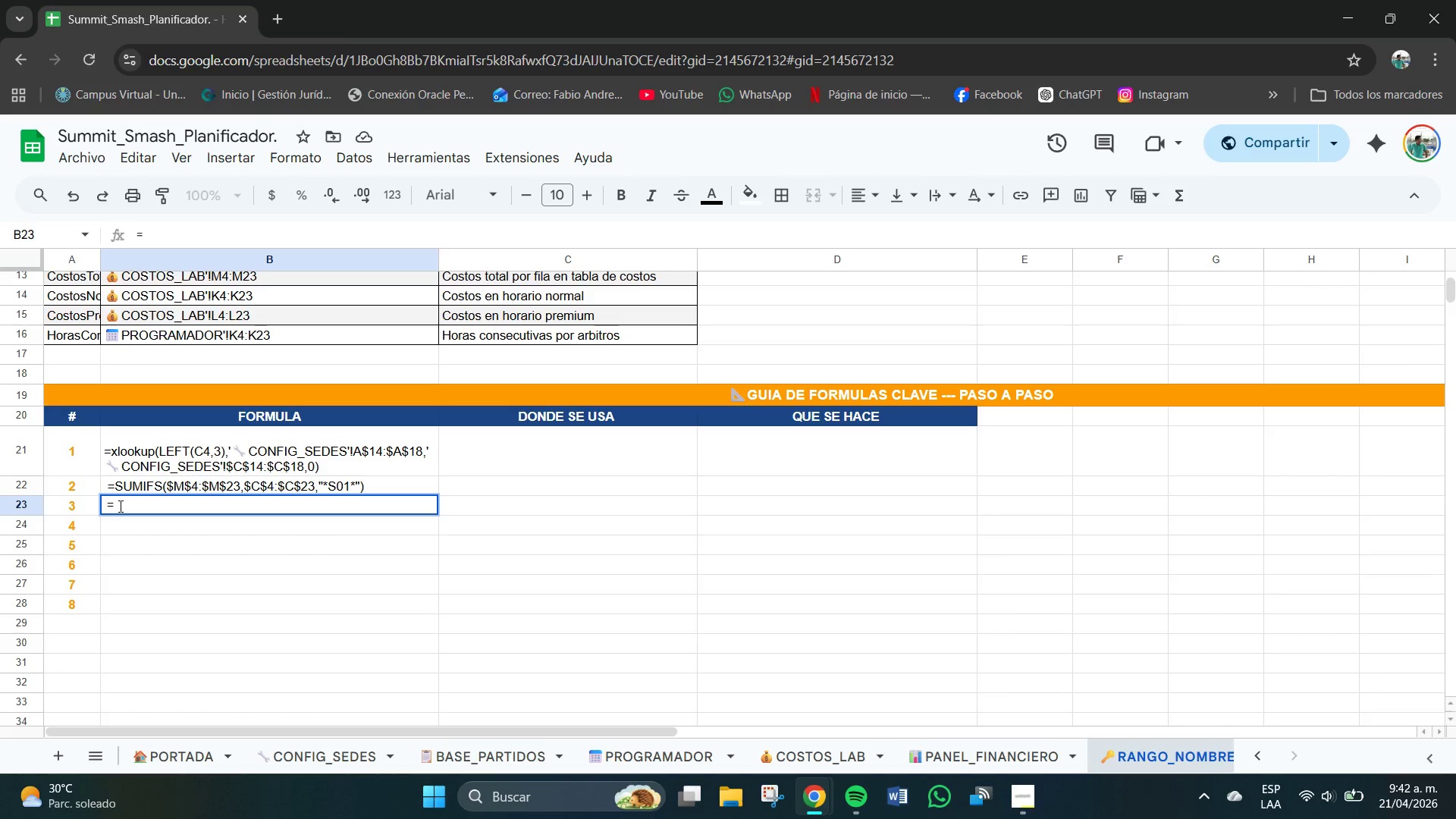 
key(Space)
 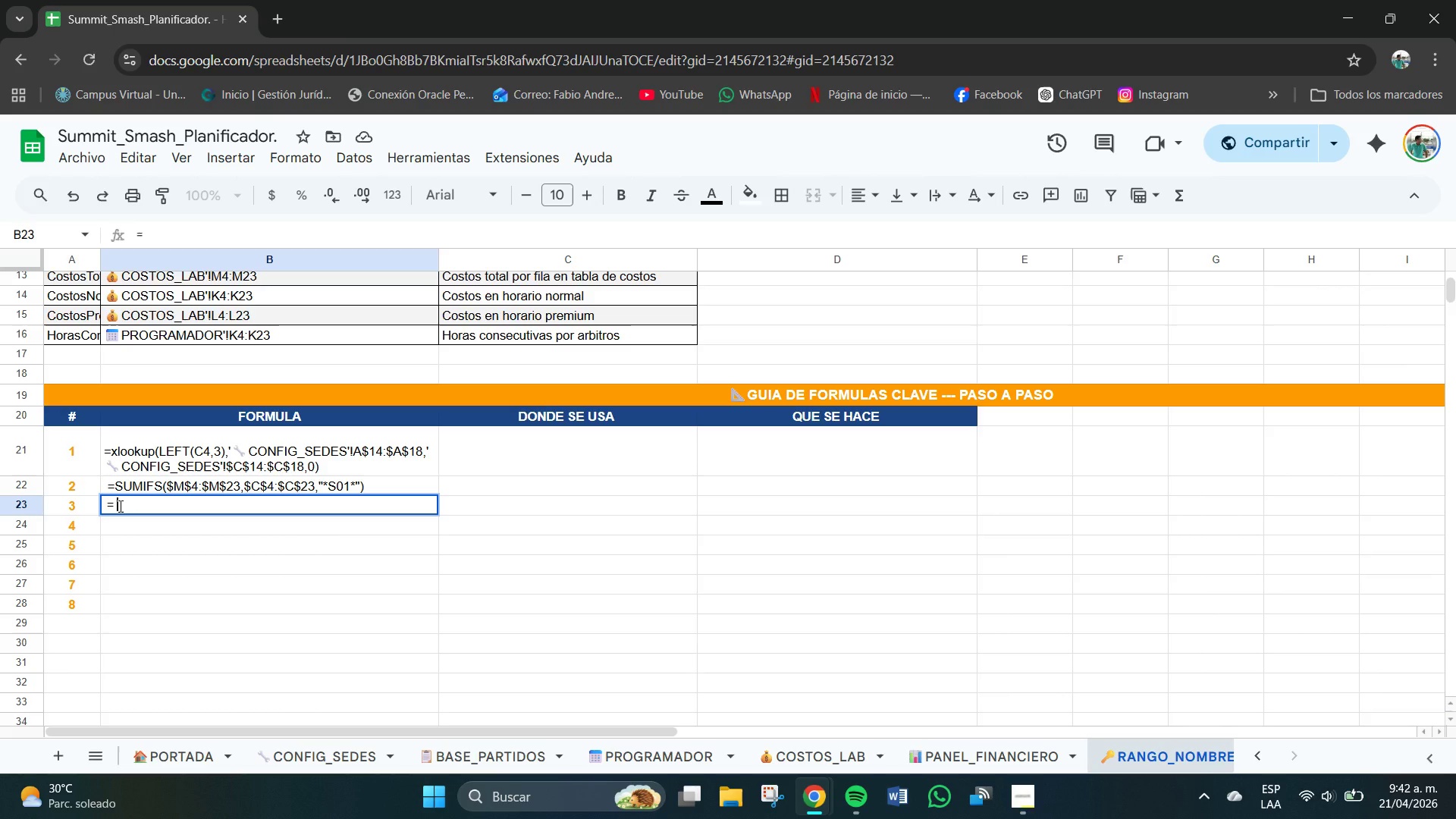 
key(CapsLock)
 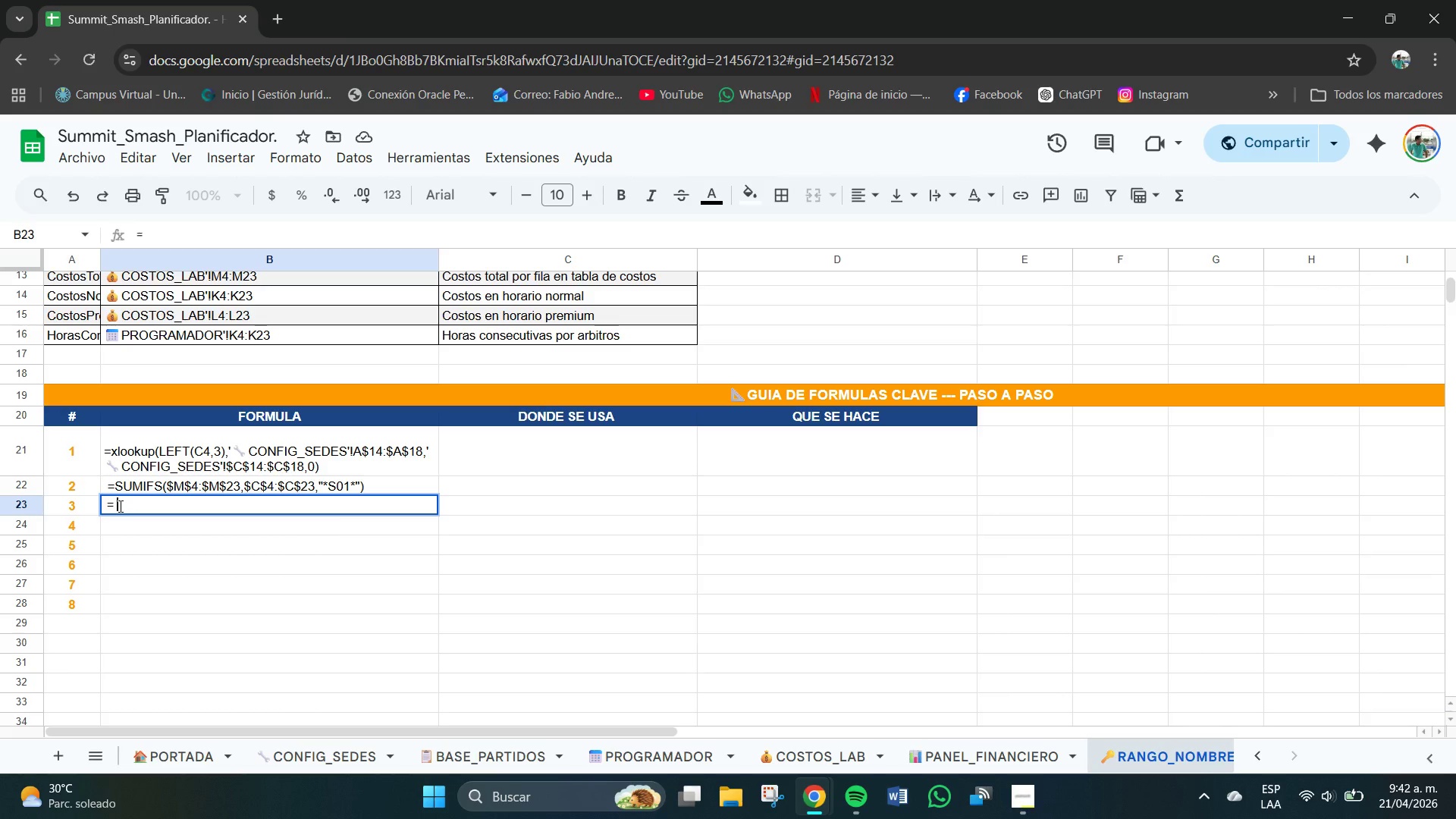 
key(O)
 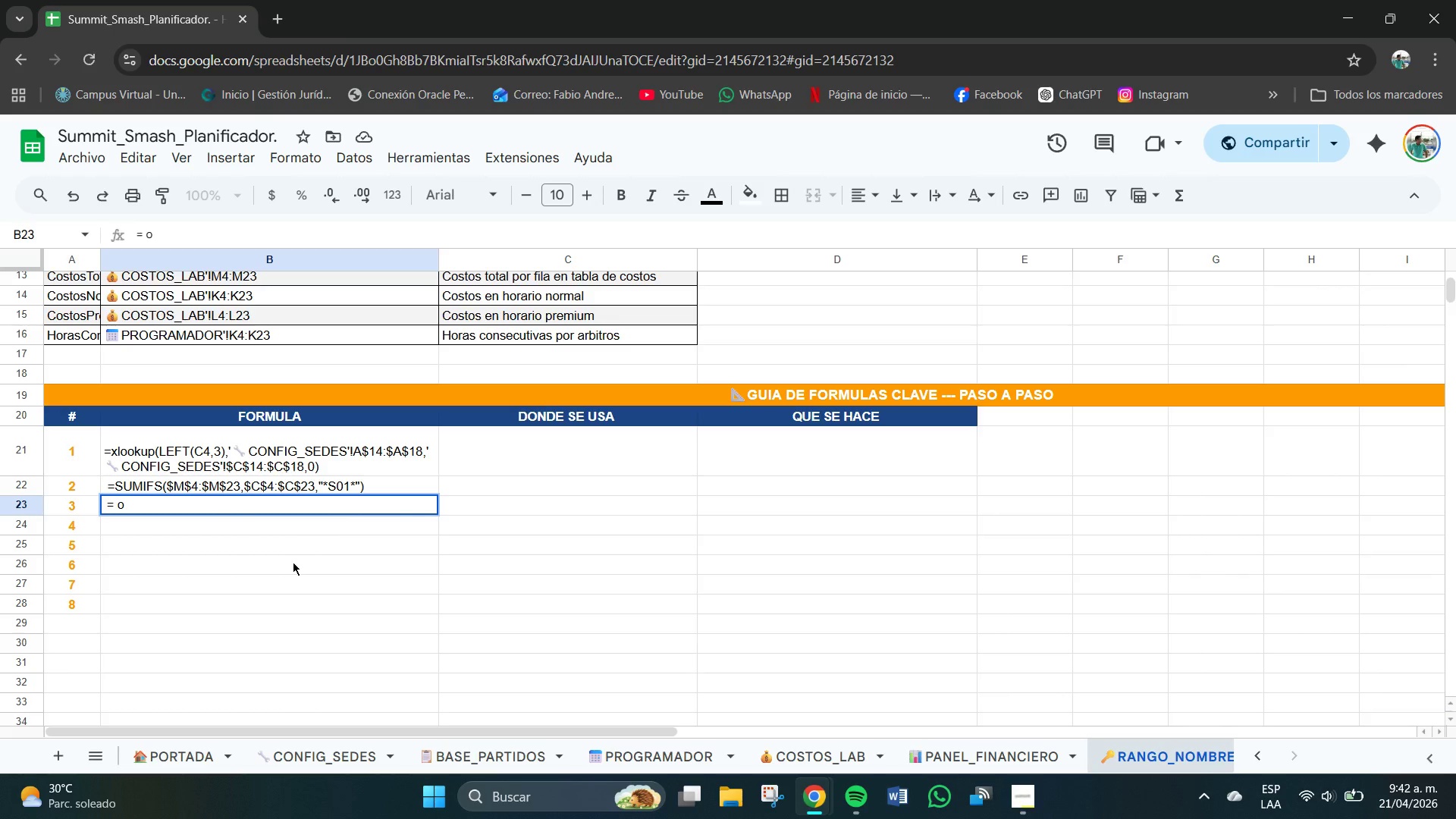 
wait(14.03)
 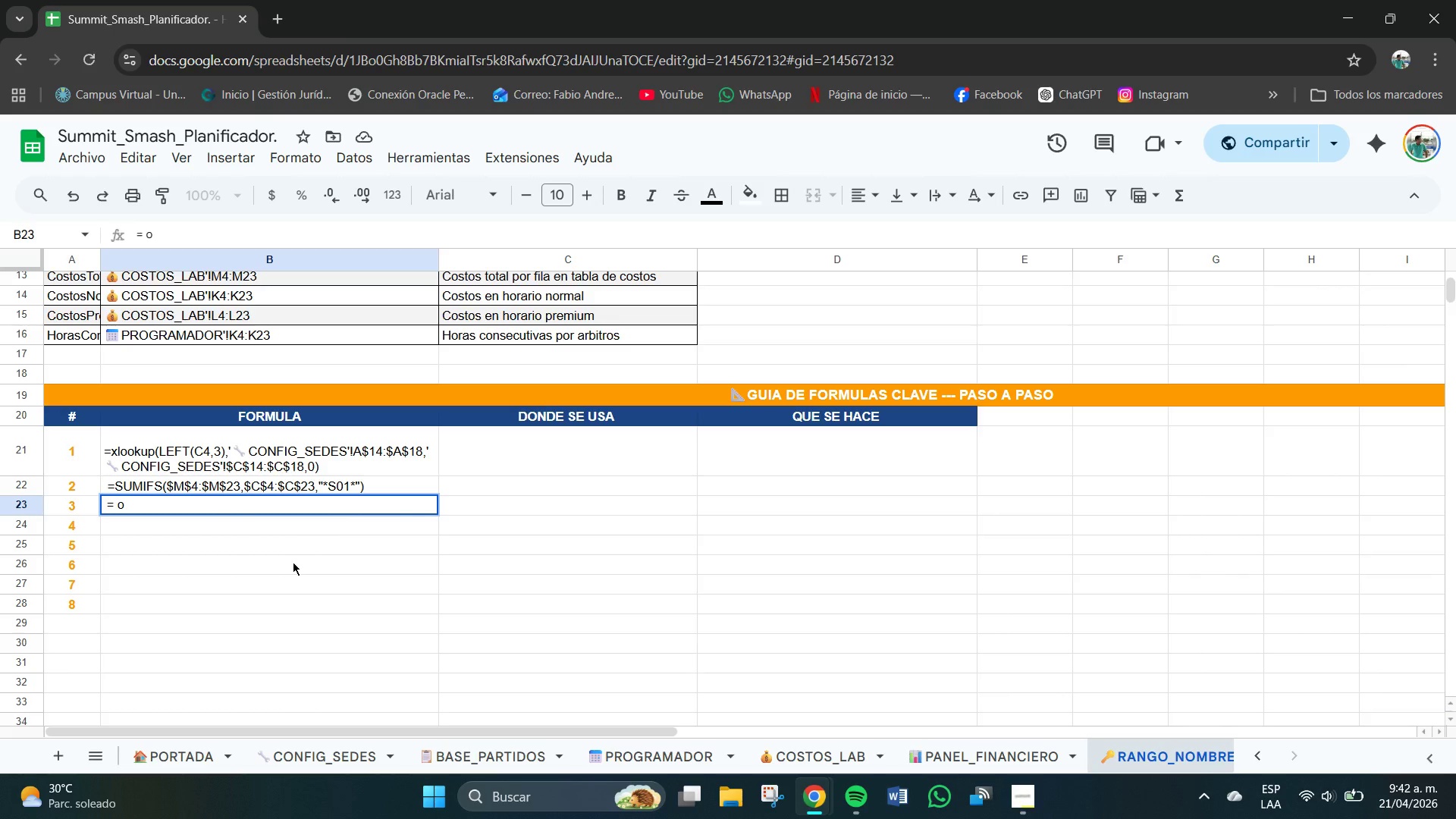 
key(Backspace)
key(Backspace)
type(COUNTIF*$D$4>$)
 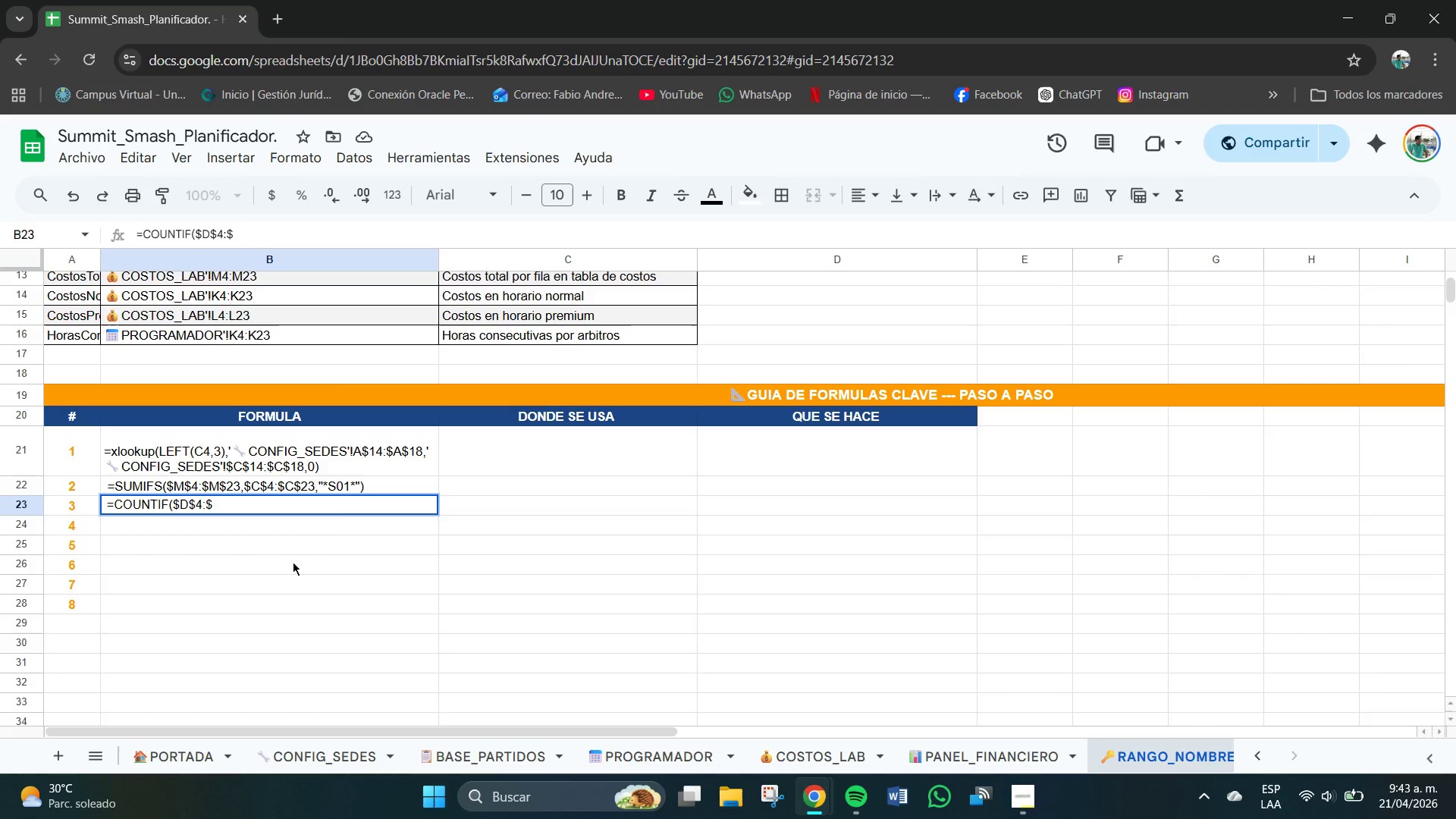 
type(D$23,D4,$E$4>#)
key(Backspace)
type($E$23,E4,)
 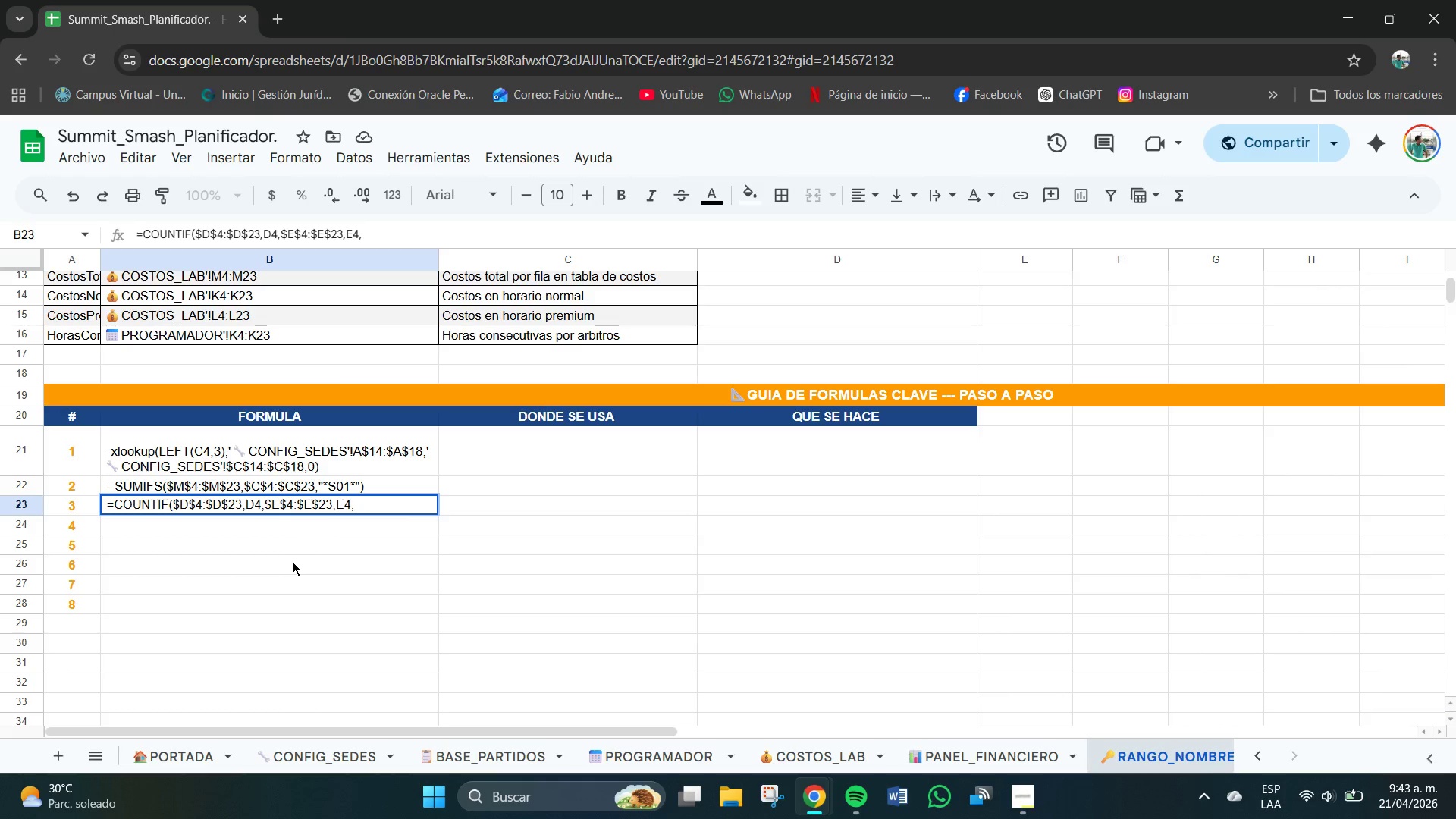 
type($F$4>$F$23,F4)
 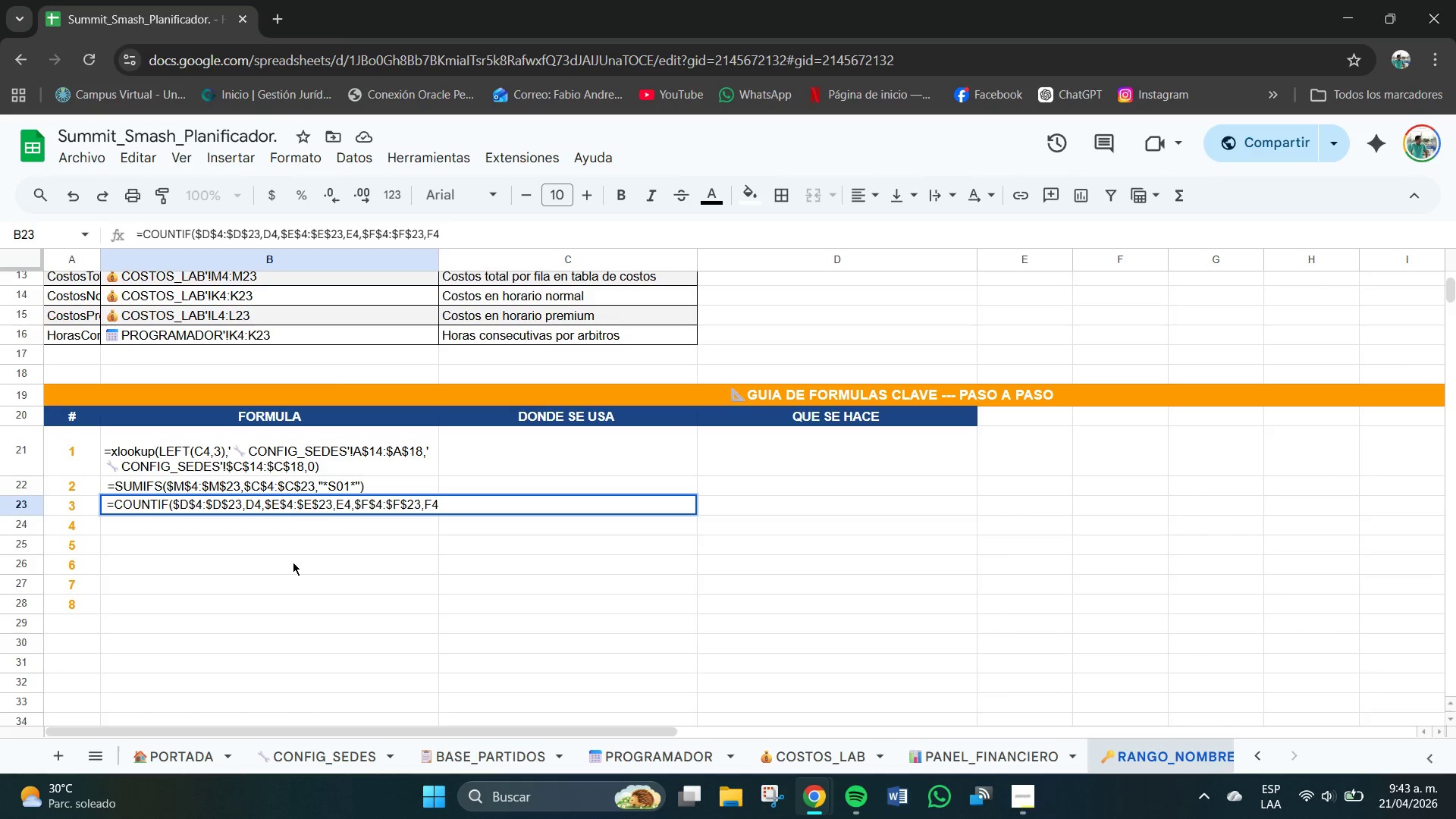 
key(Comma)
 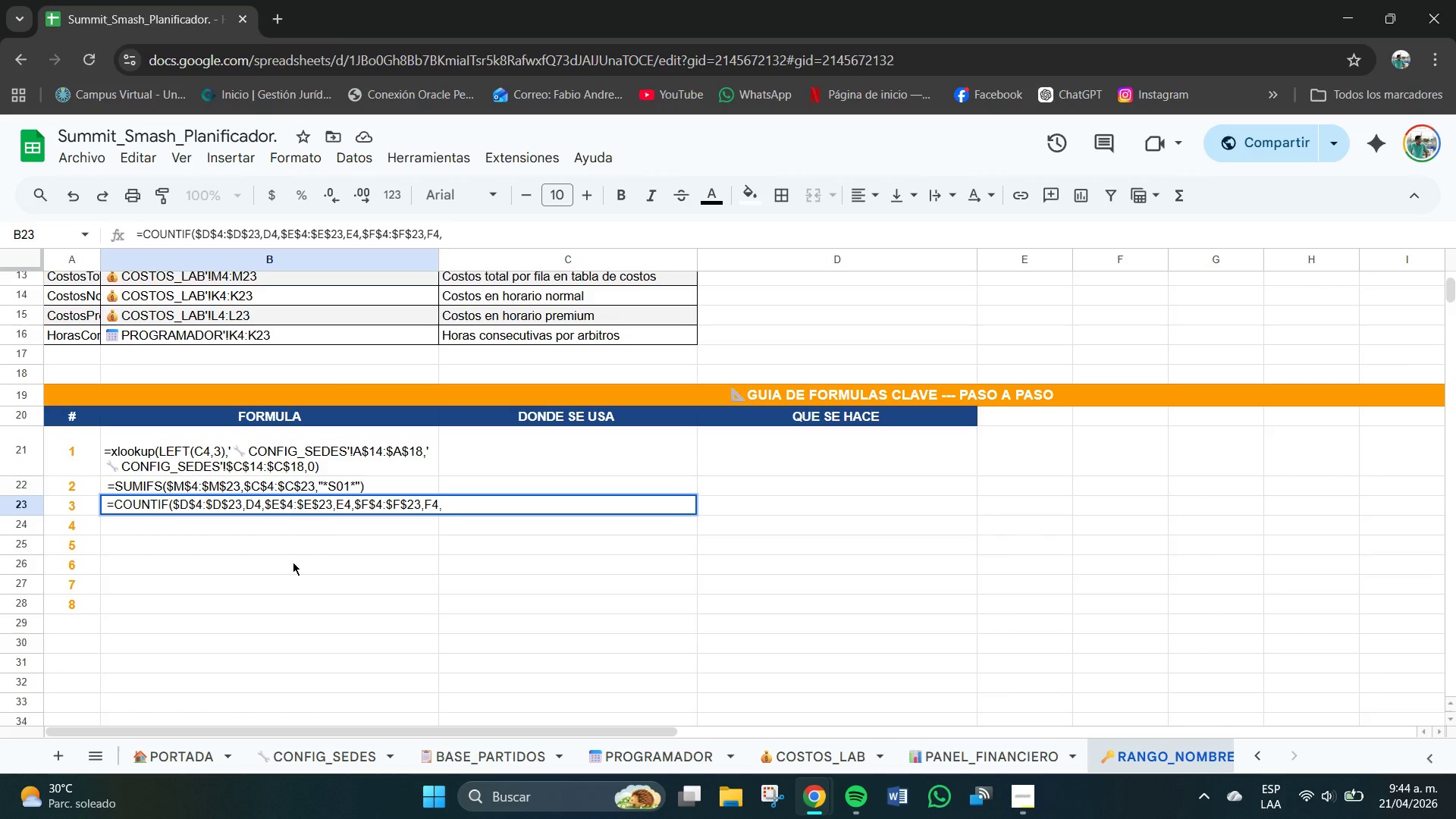 
key(Shift+3)
 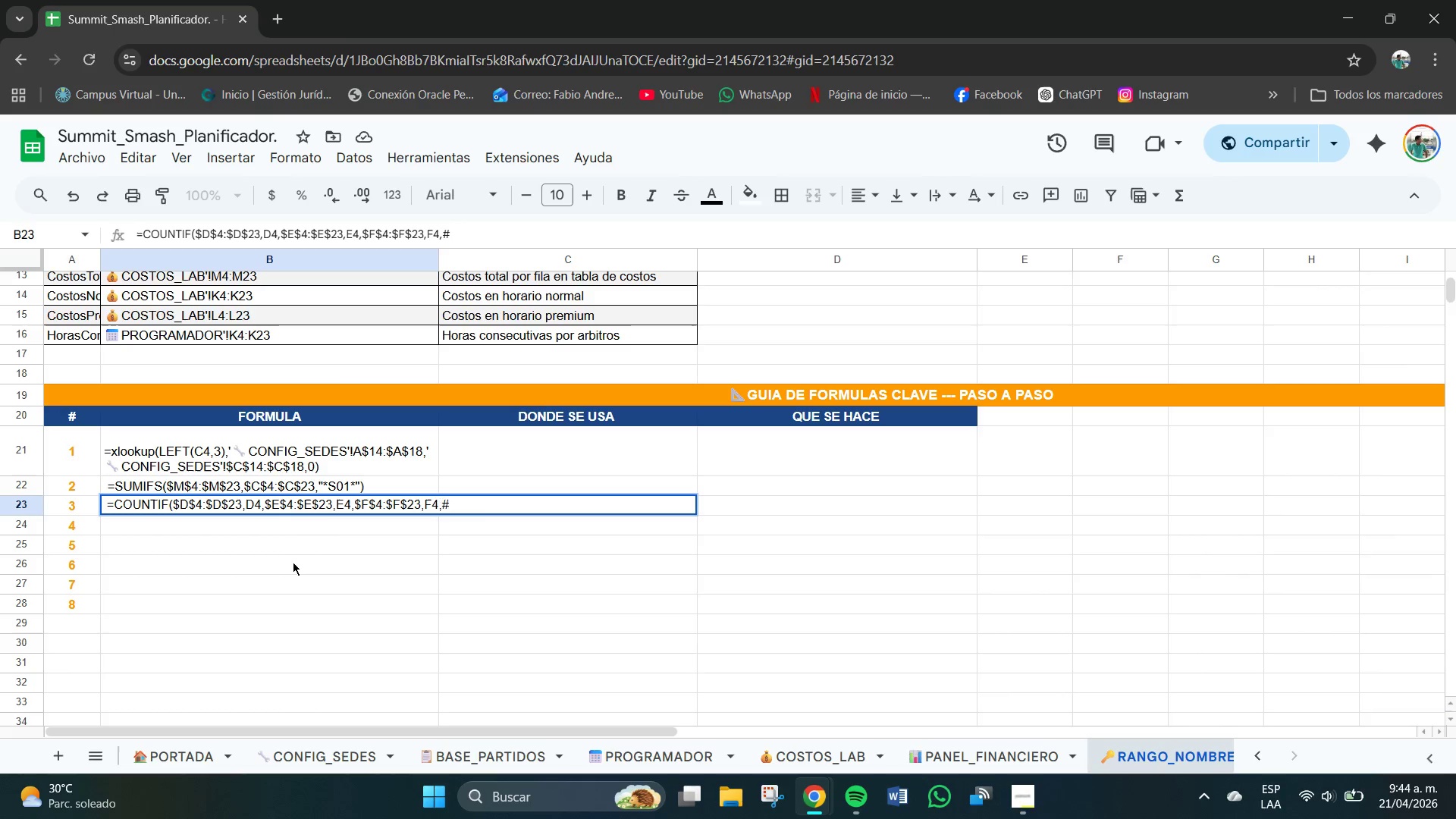 
key(Backspace)
 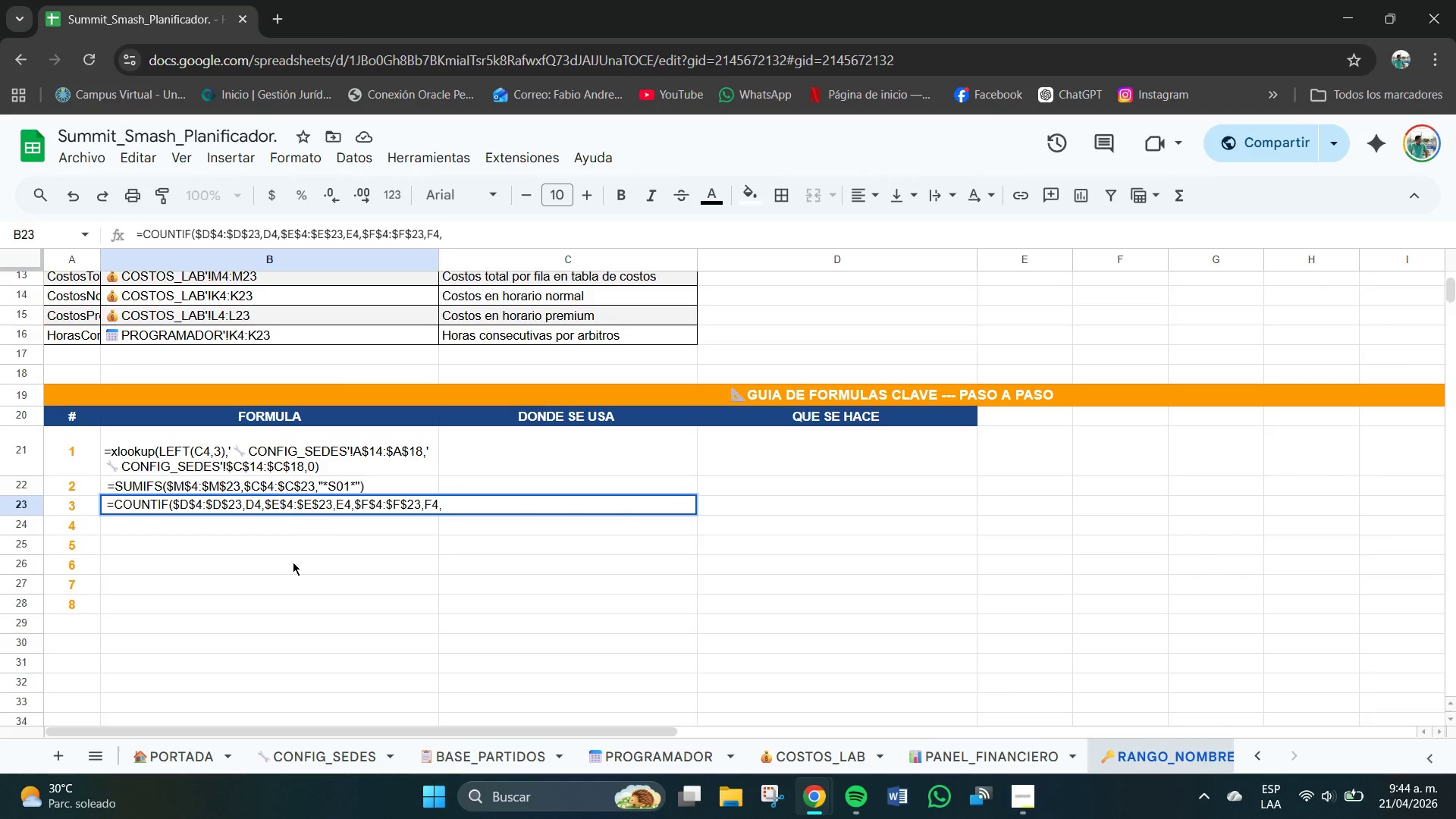 
key(Shift+ShiftRight)
 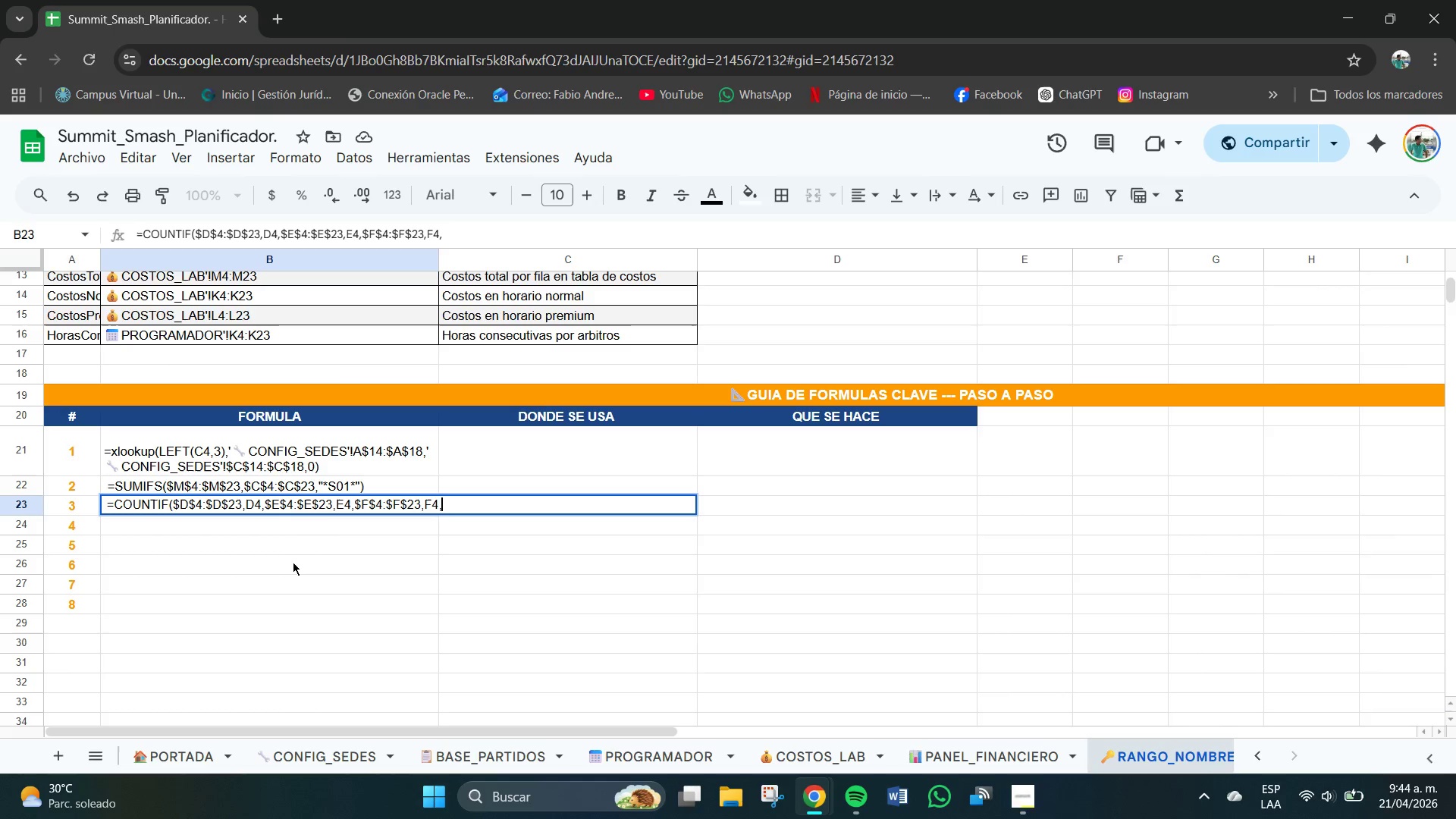 
key(Shift+4)
 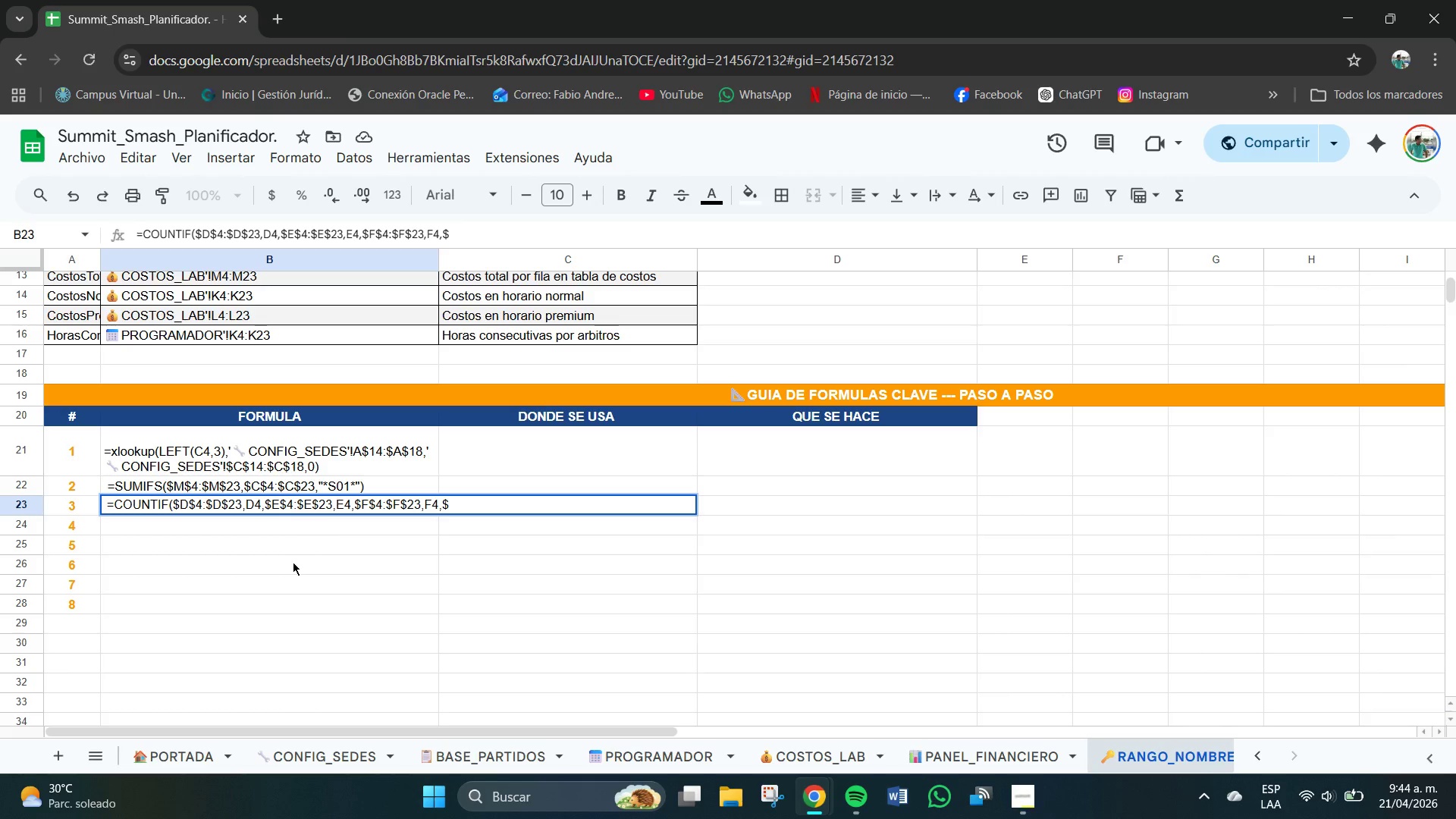 
type(G#)
key(Backspace)
type(%)
key(Backspace)
type($4>$G$23,G4()
 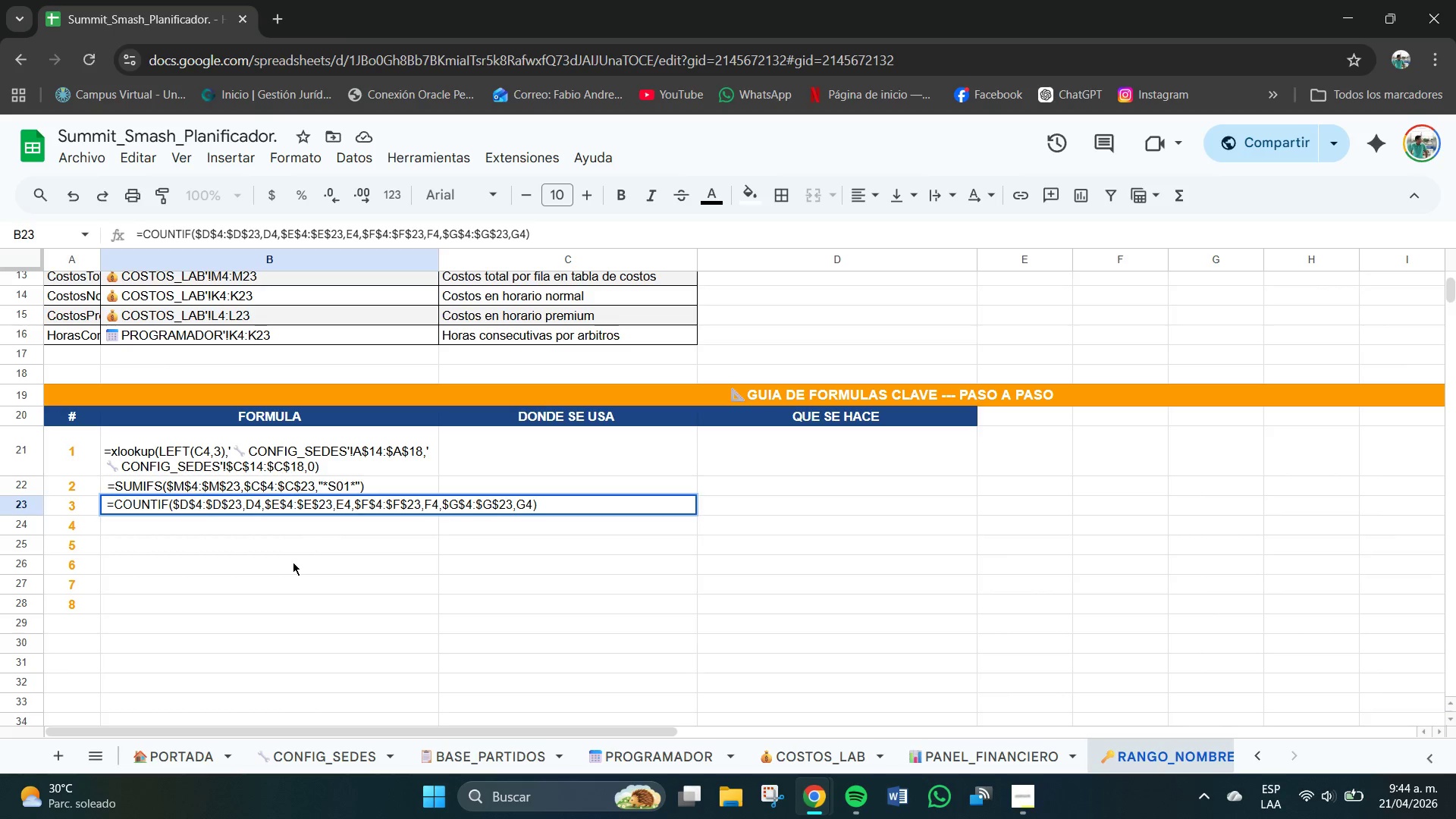 
key(Enter)
 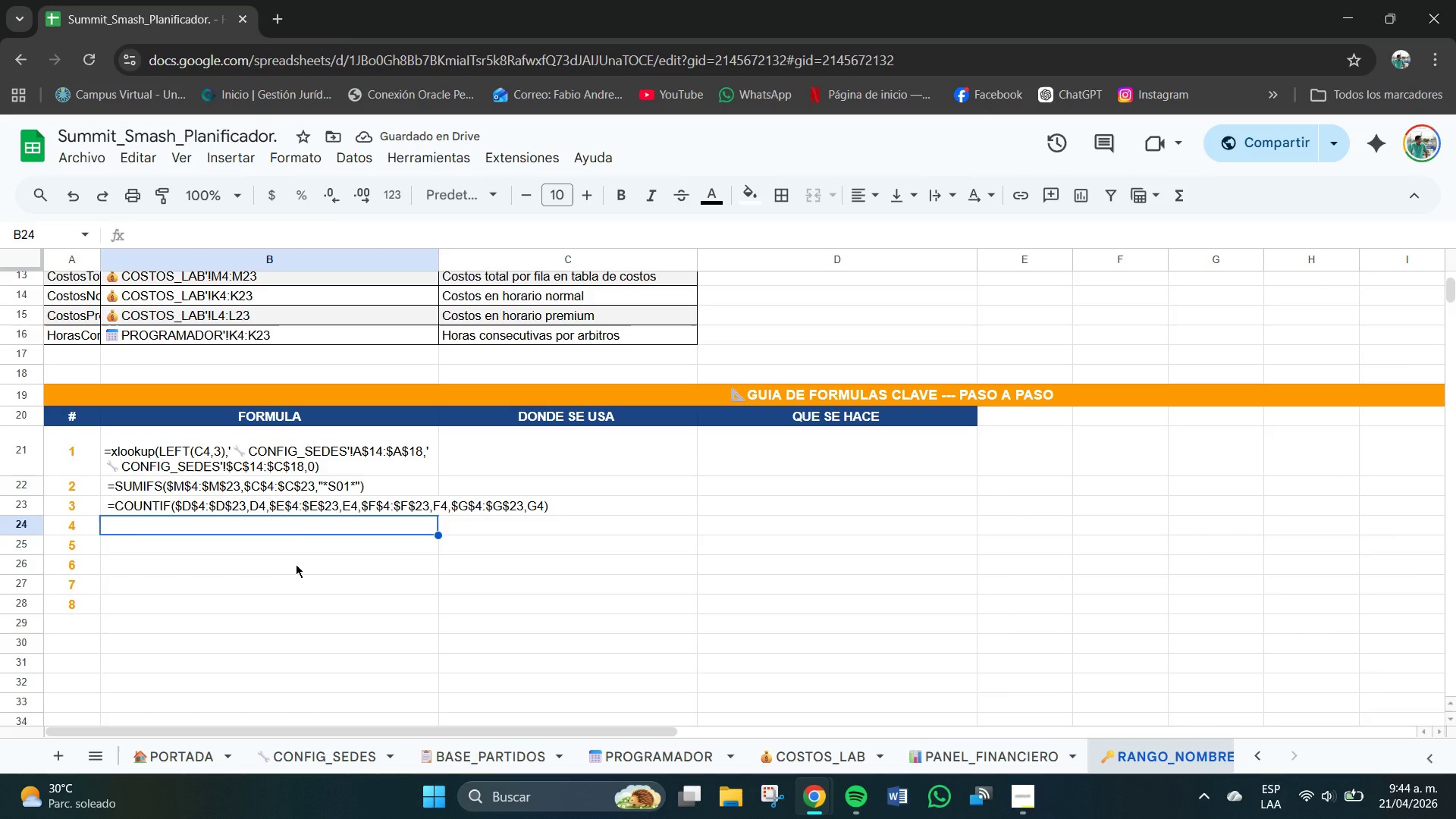 
wait(8.97)
 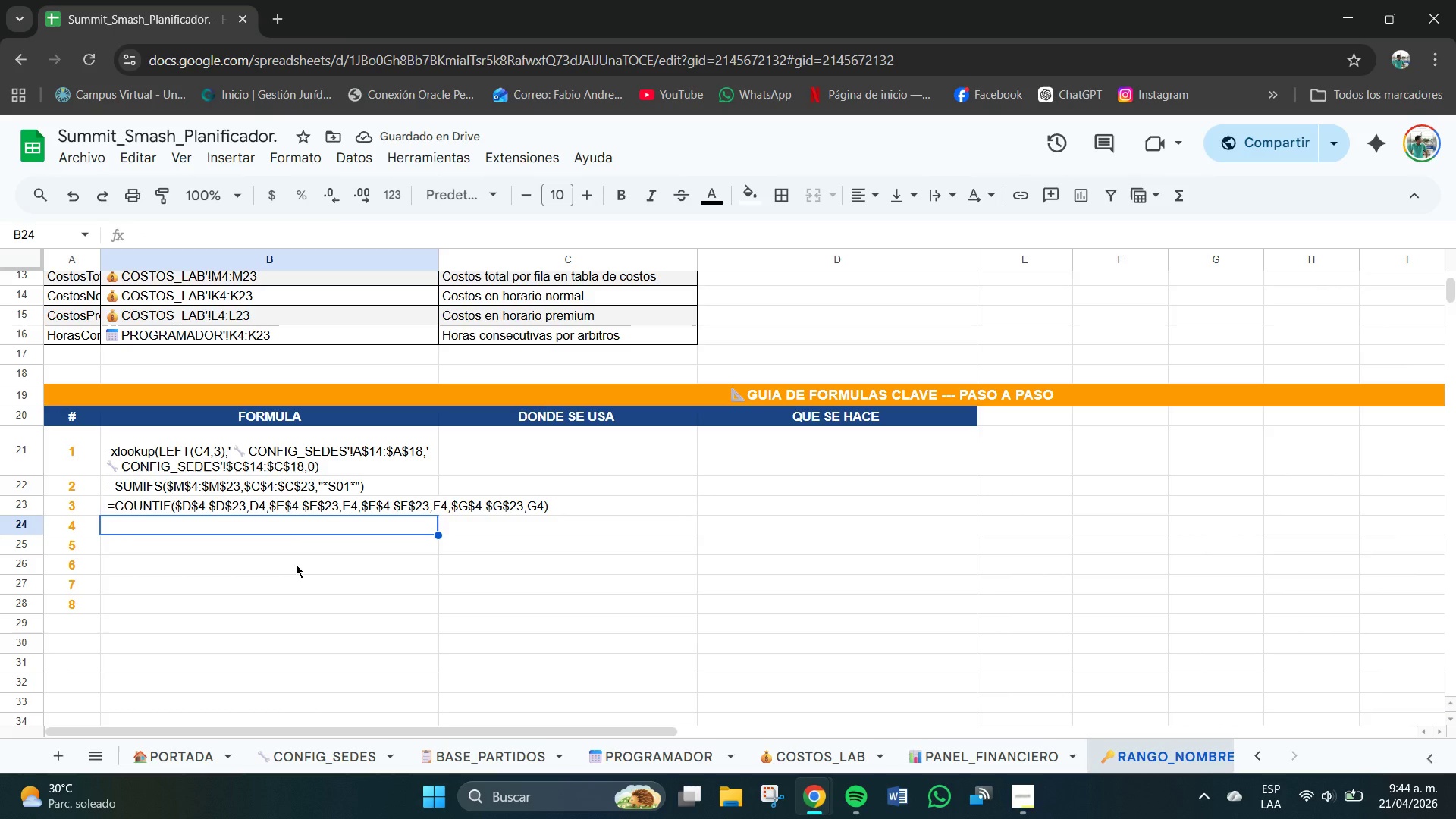 
left_click([367, 503])
 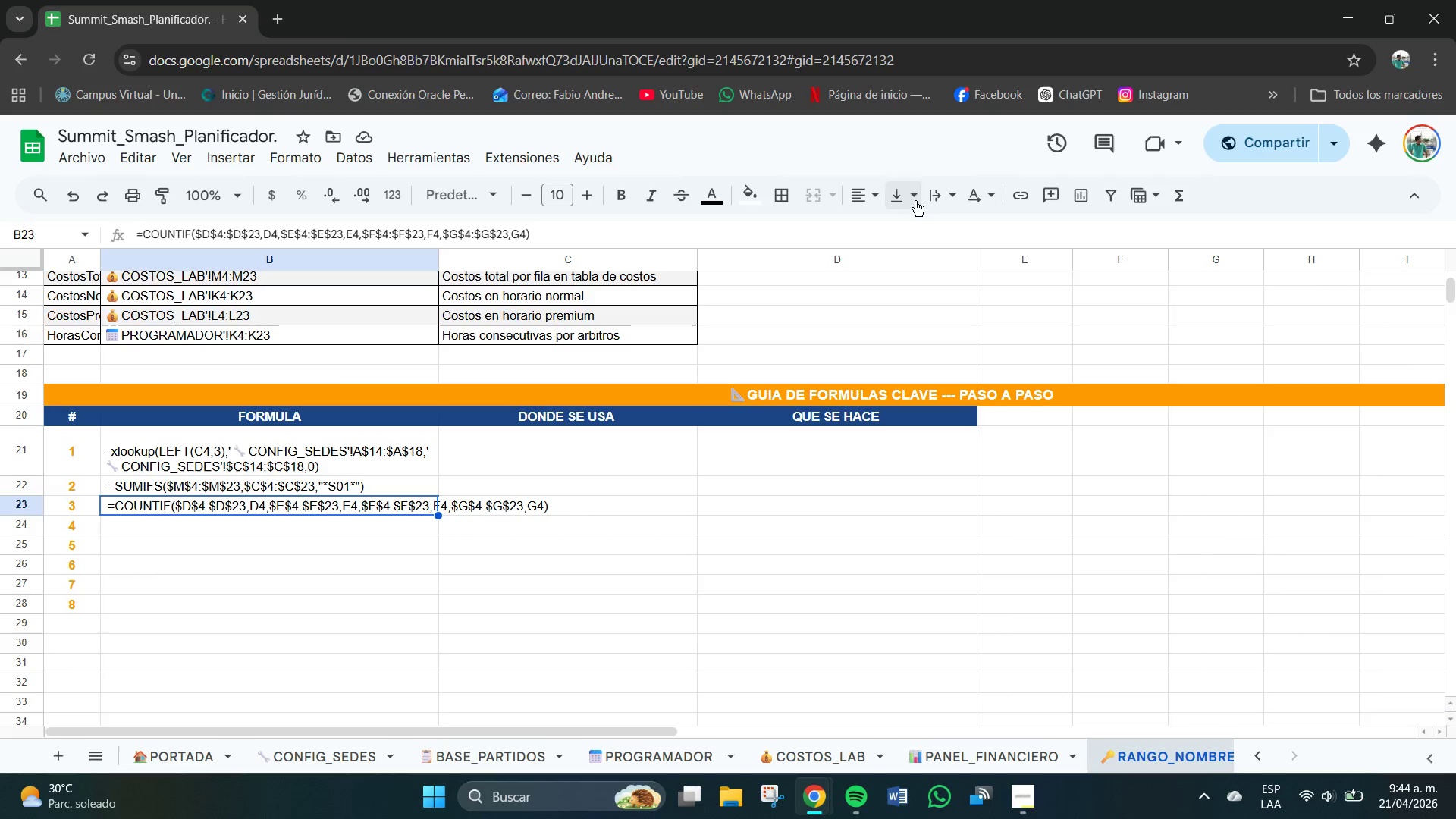 
left_click([934, 196])
 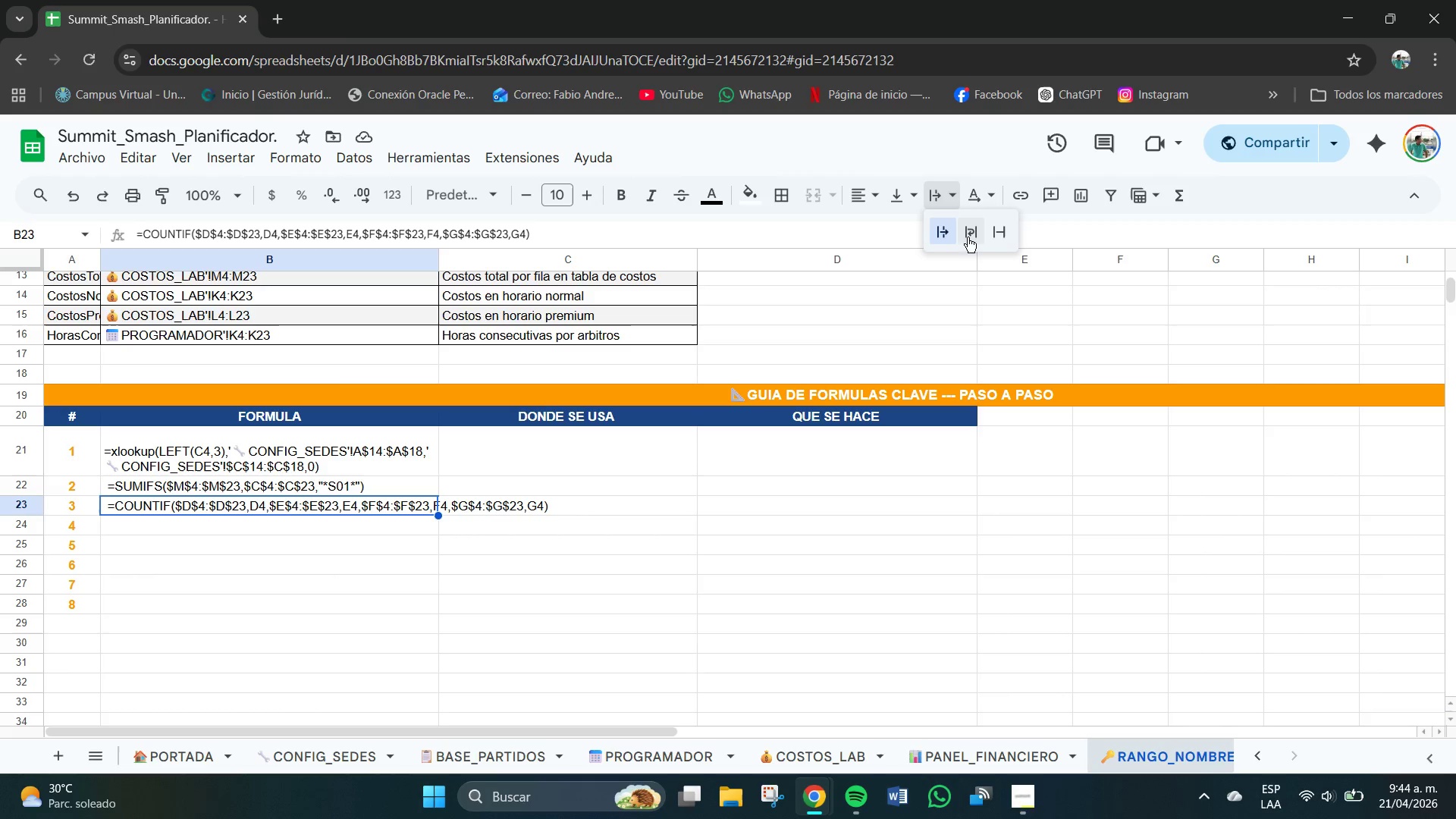 
left_click([971, 231])
 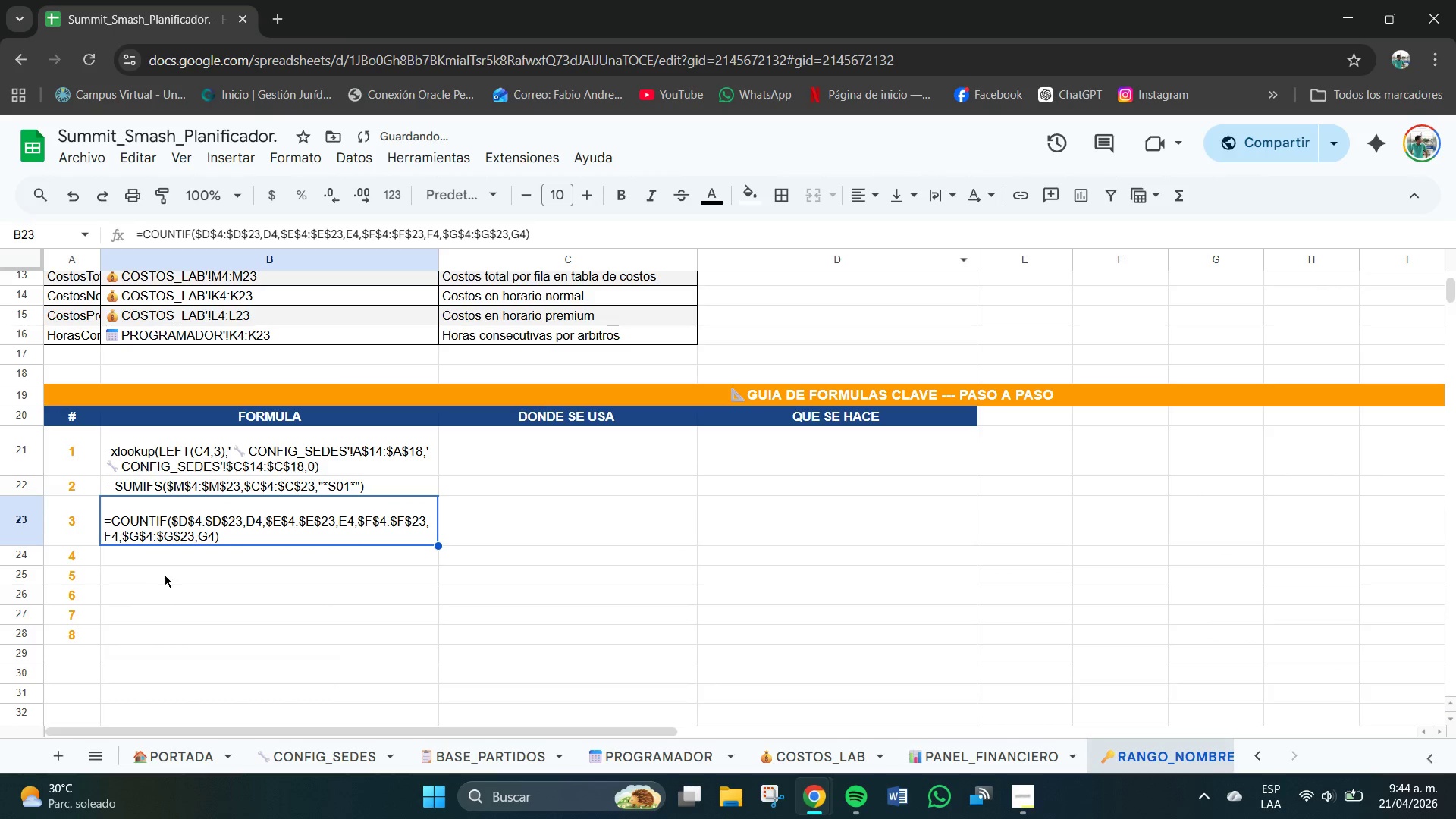 
left_click([170, 561])
 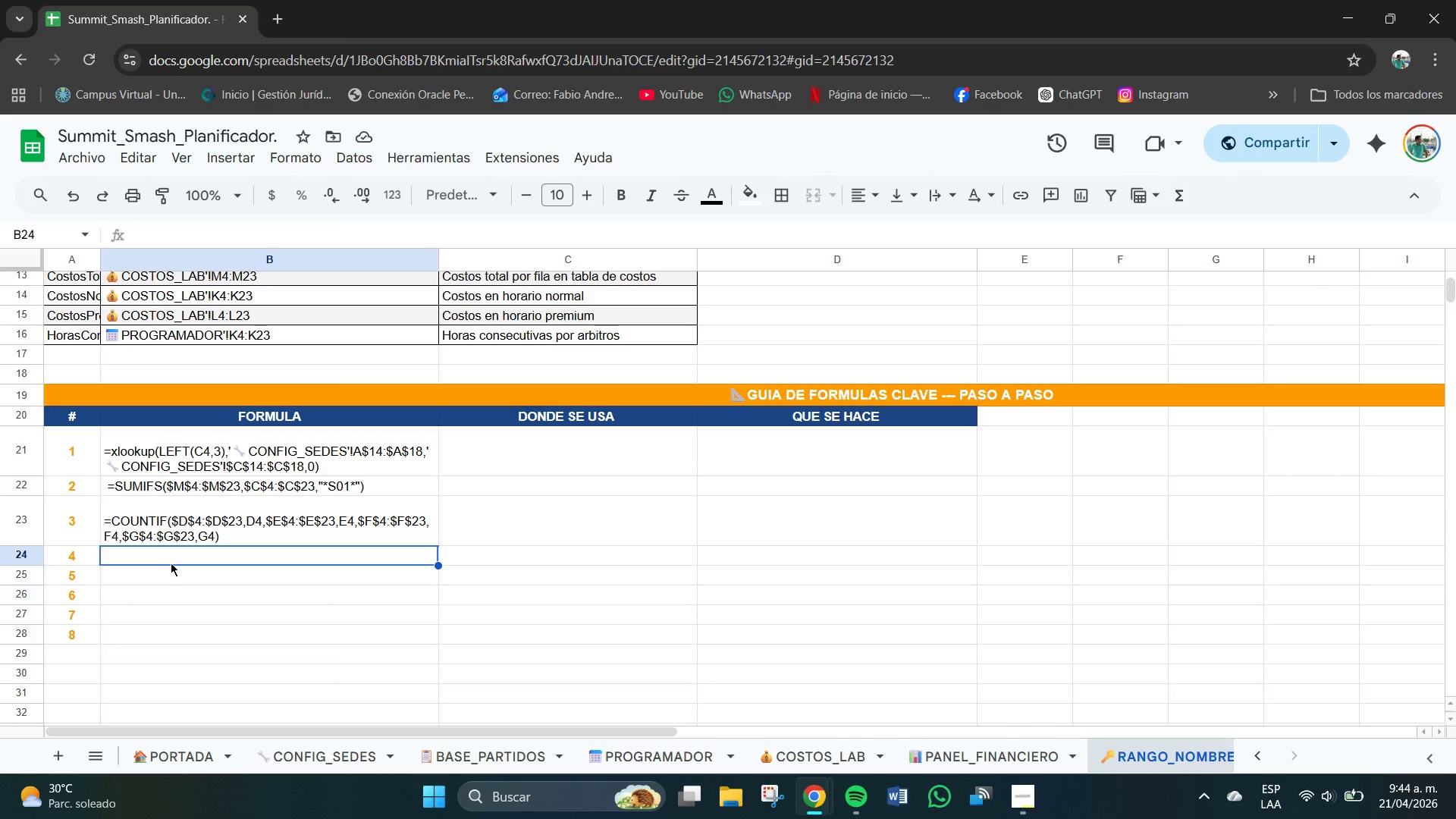 
wait(7.81)
 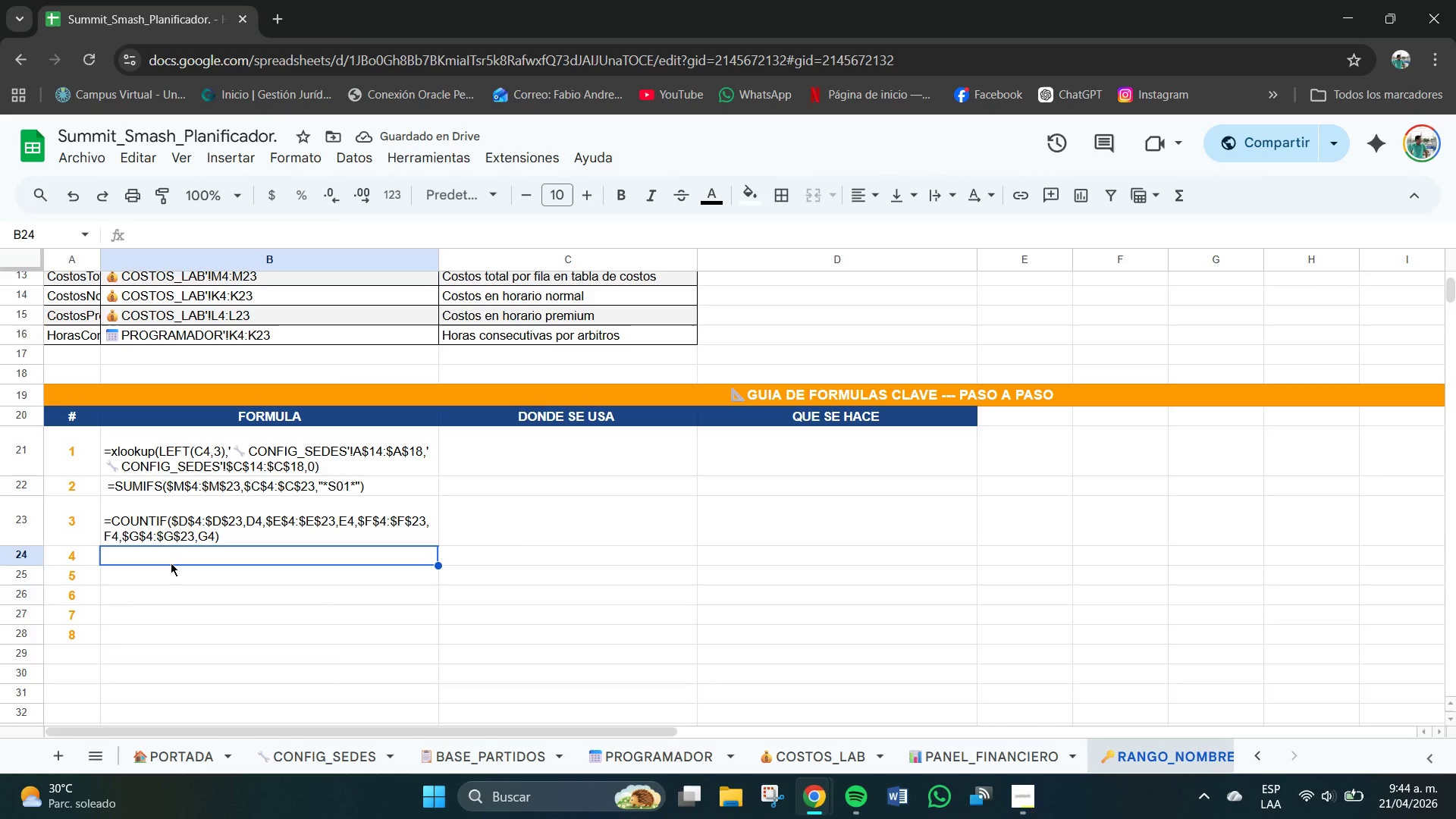 
key(Shift+0)
 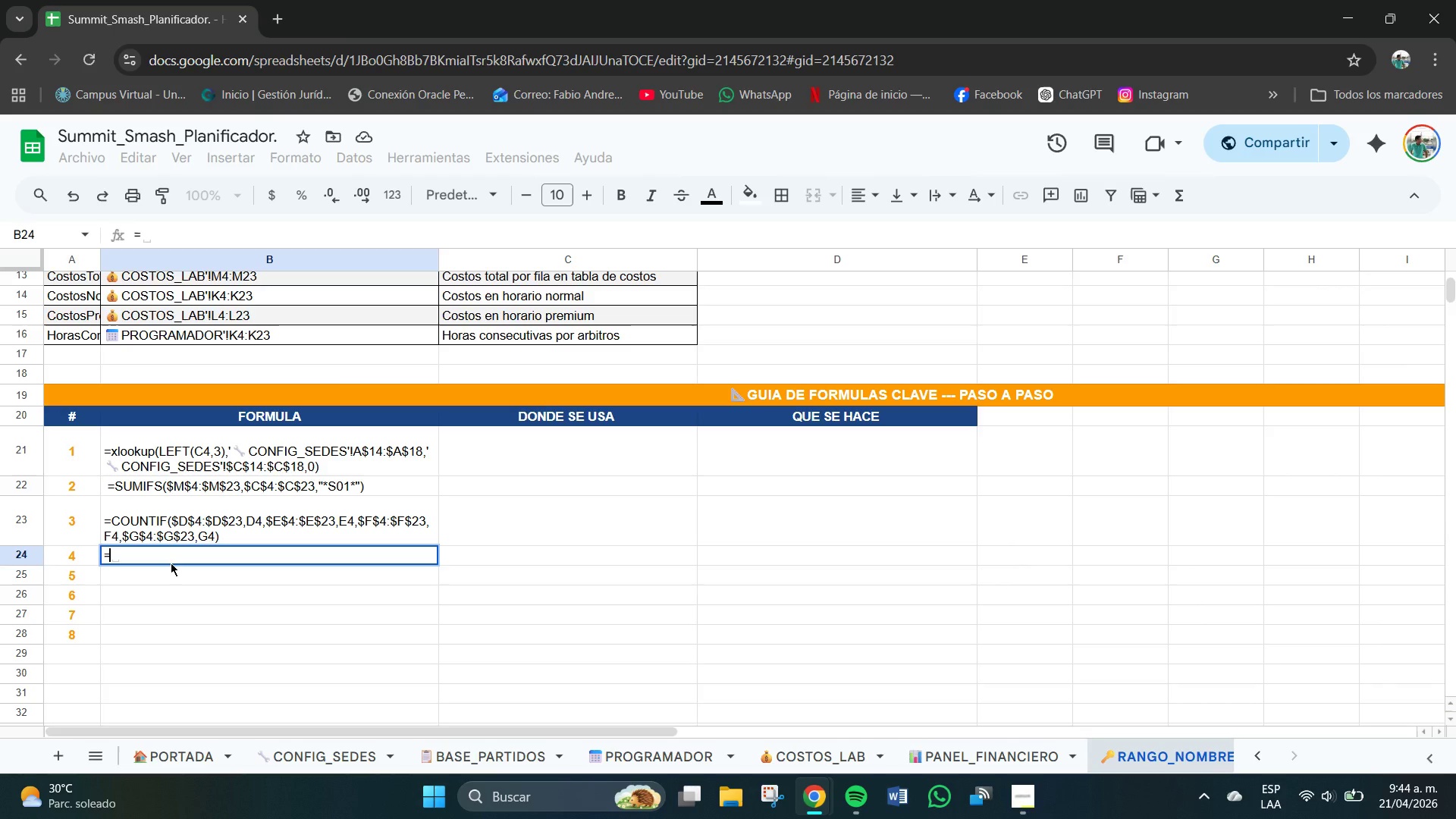 
key(ArrowLeft)
 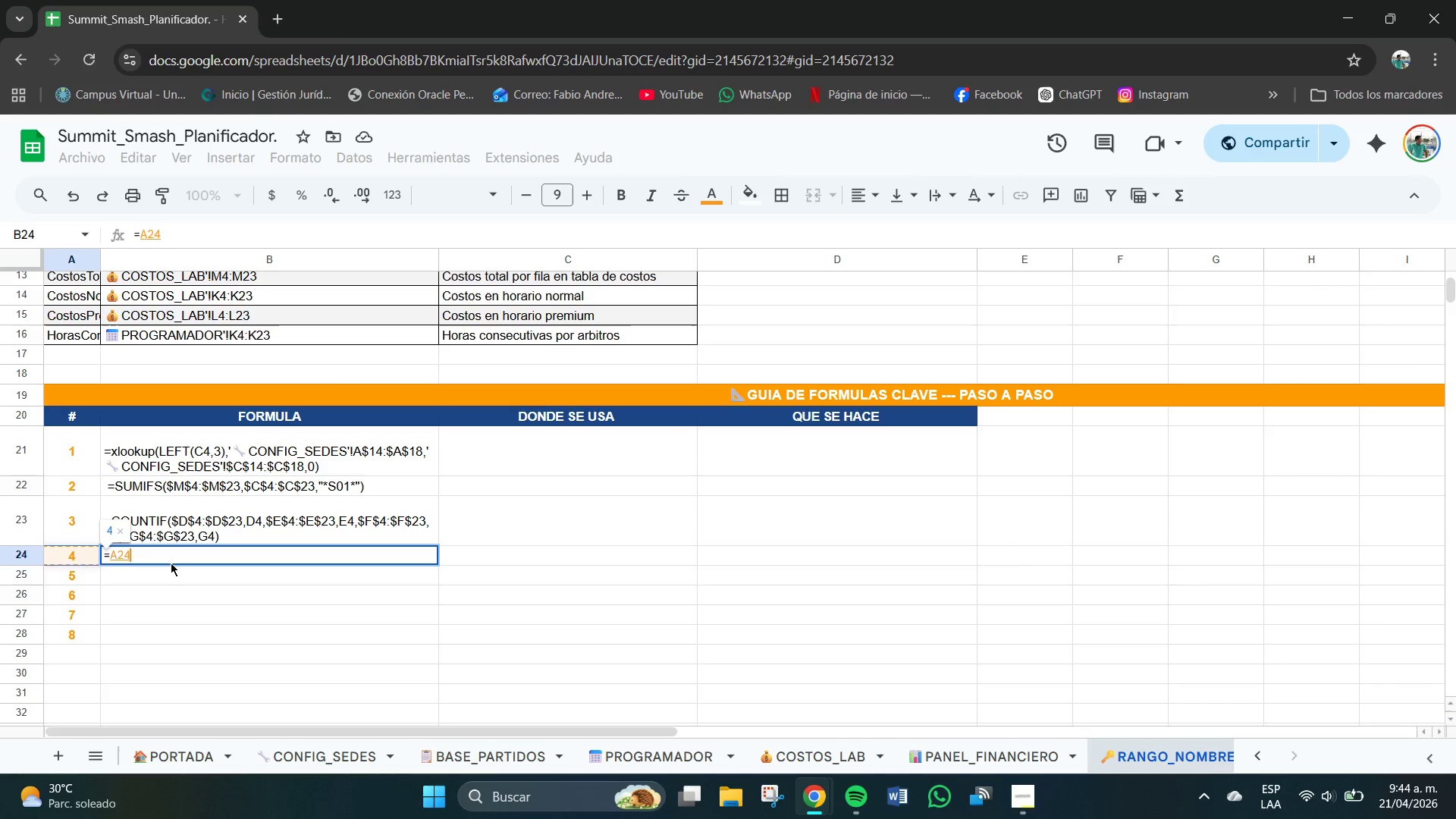 
key(Space)
 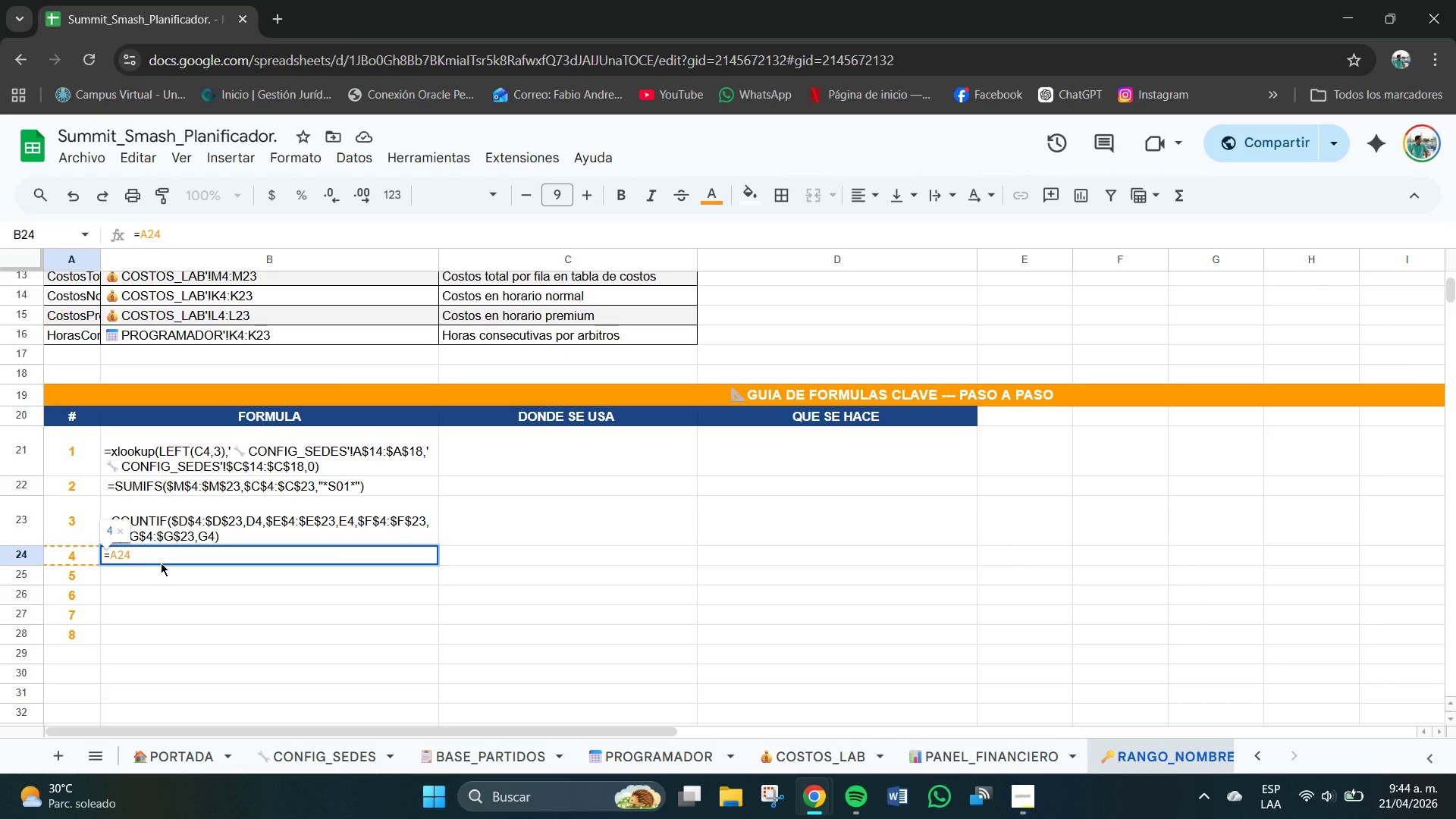 
key(Backspace)
 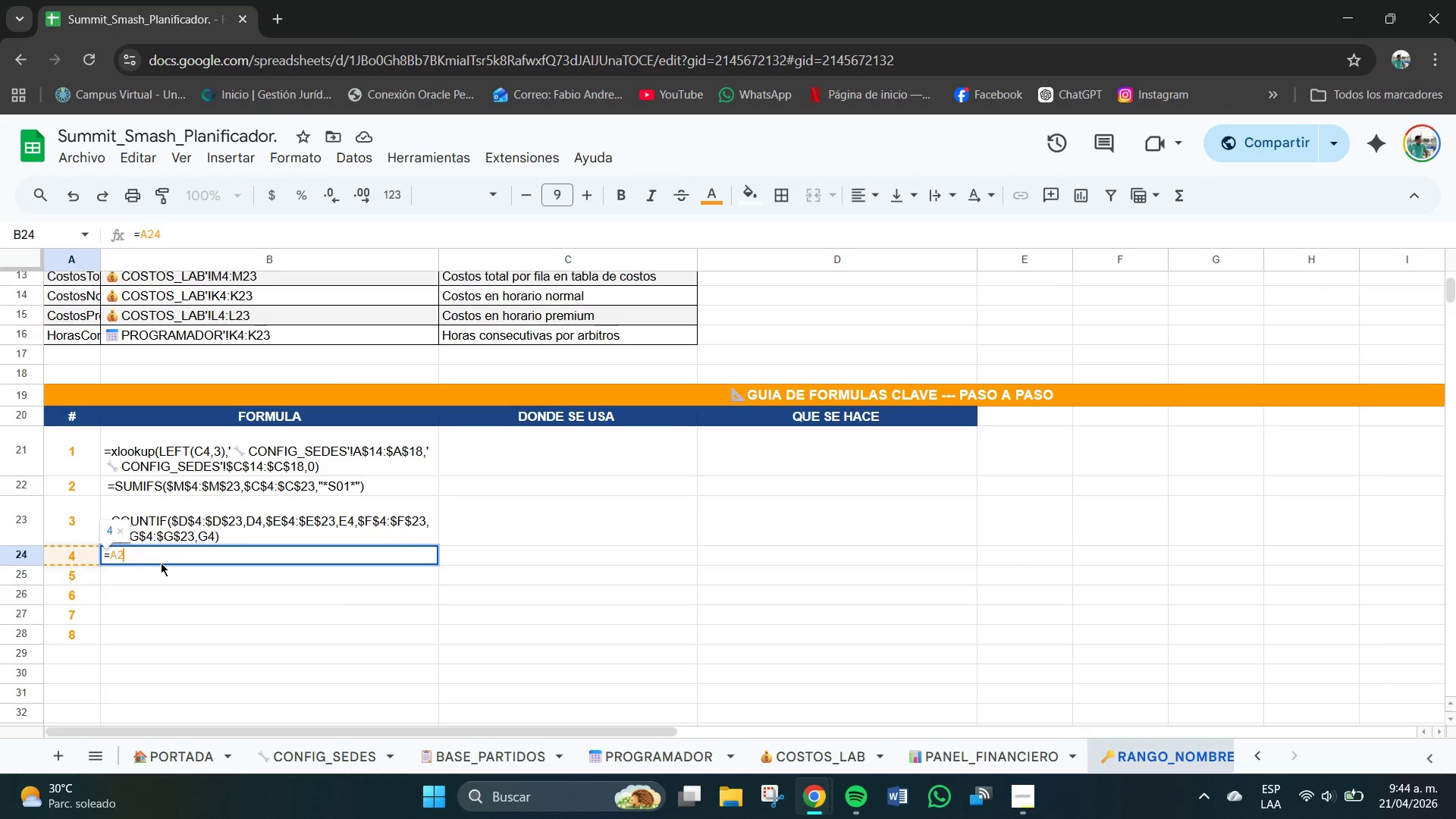 
key(Backspace)
 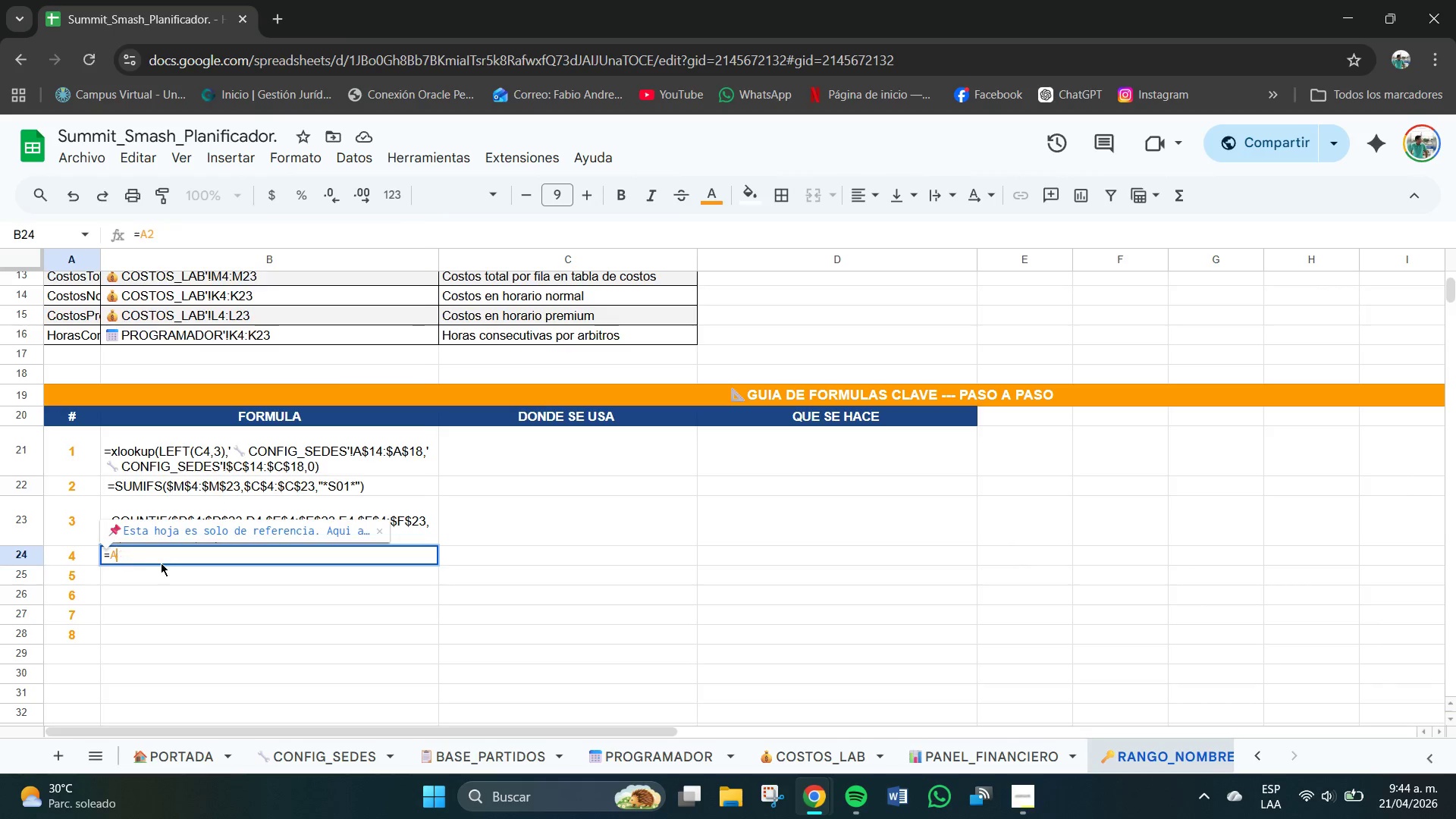 
key(Backspace)
 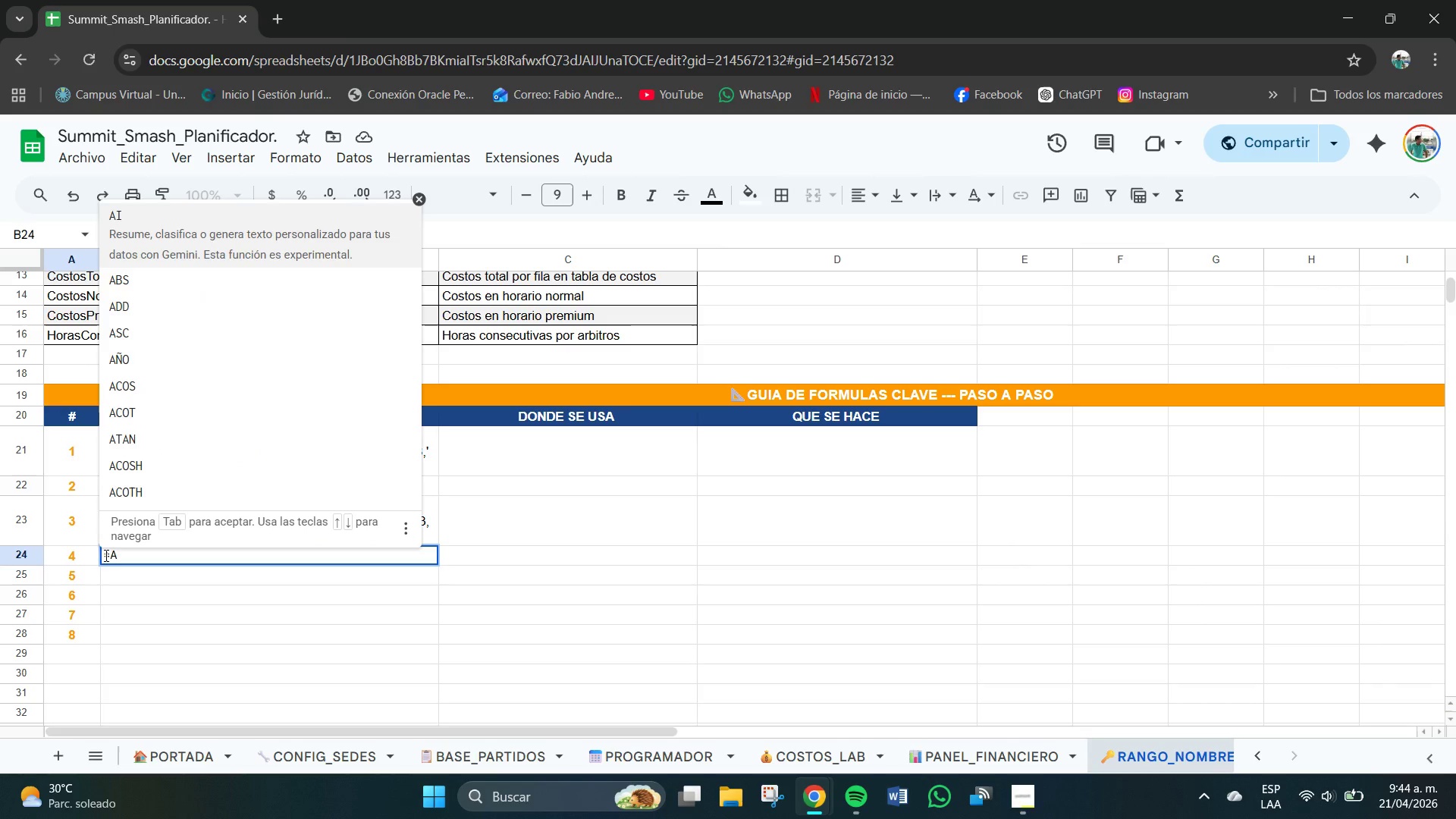 
left_click([106, 556])
 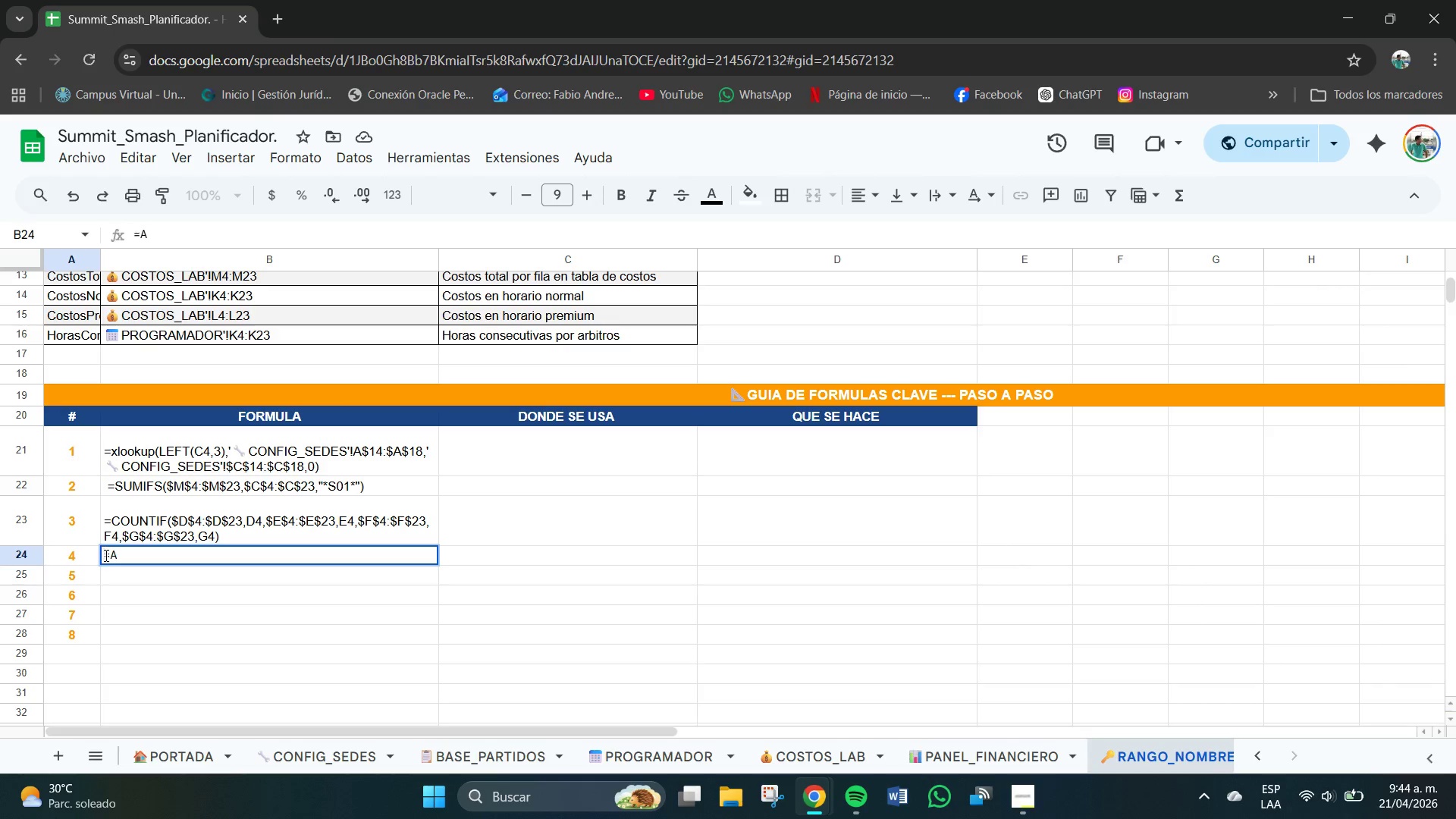 
key(Space)
 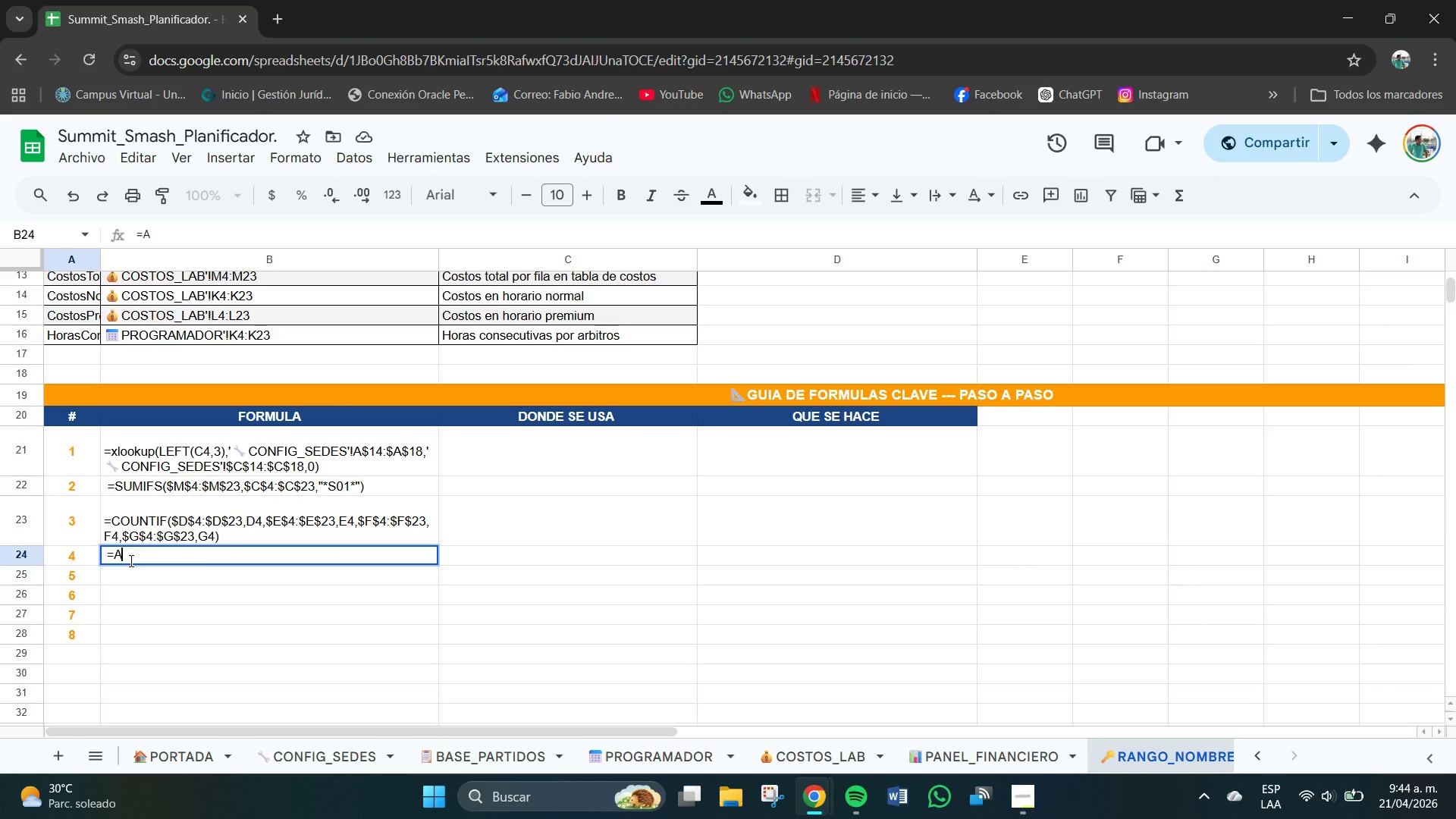 
left_click([131, 561])
 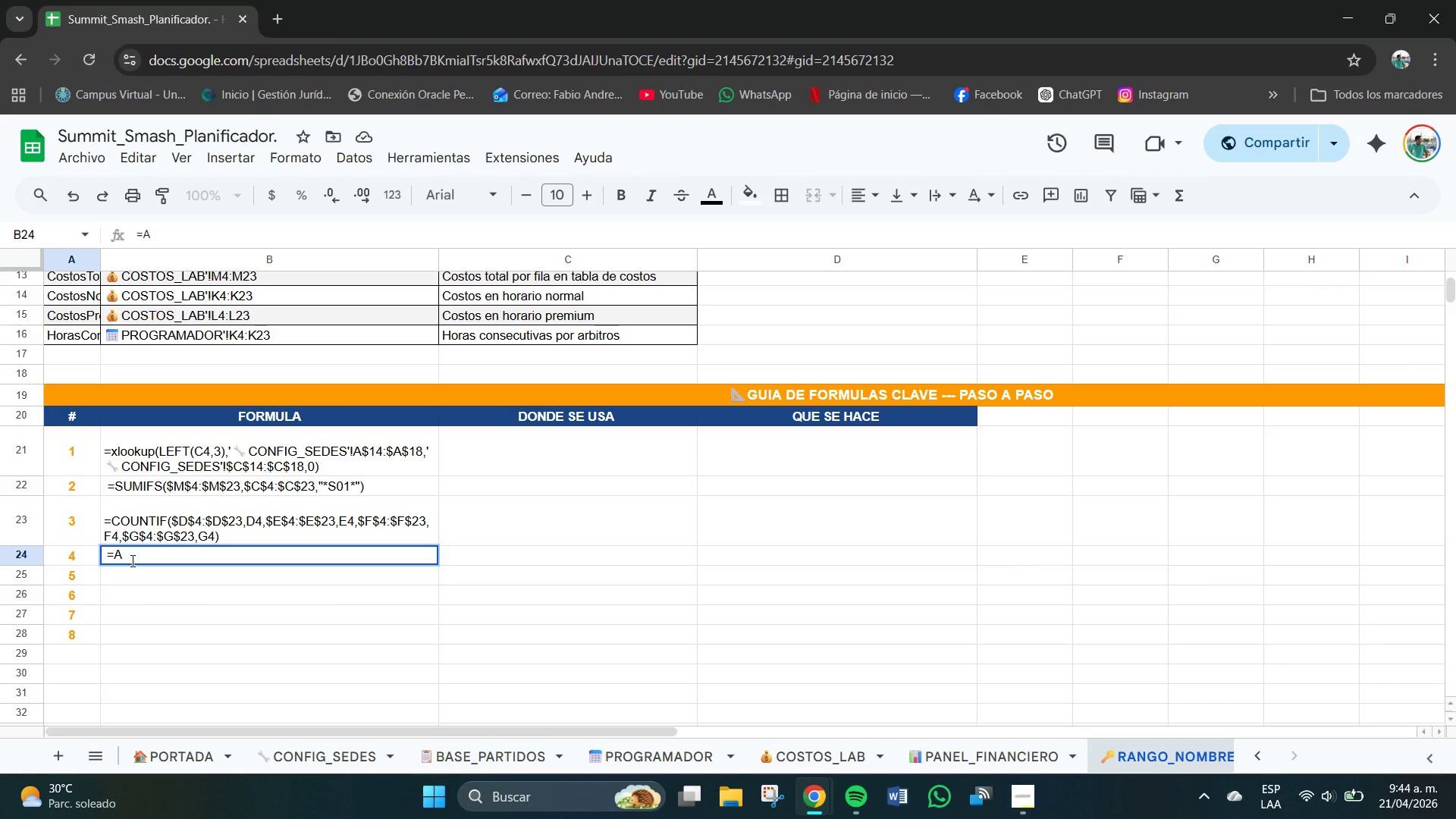 
key(Backspace)
type(IF*hora*G4([Break])20, *H4-G4(+24, MAX*0,MIN*H4,@20>00@(-G4(+24()
 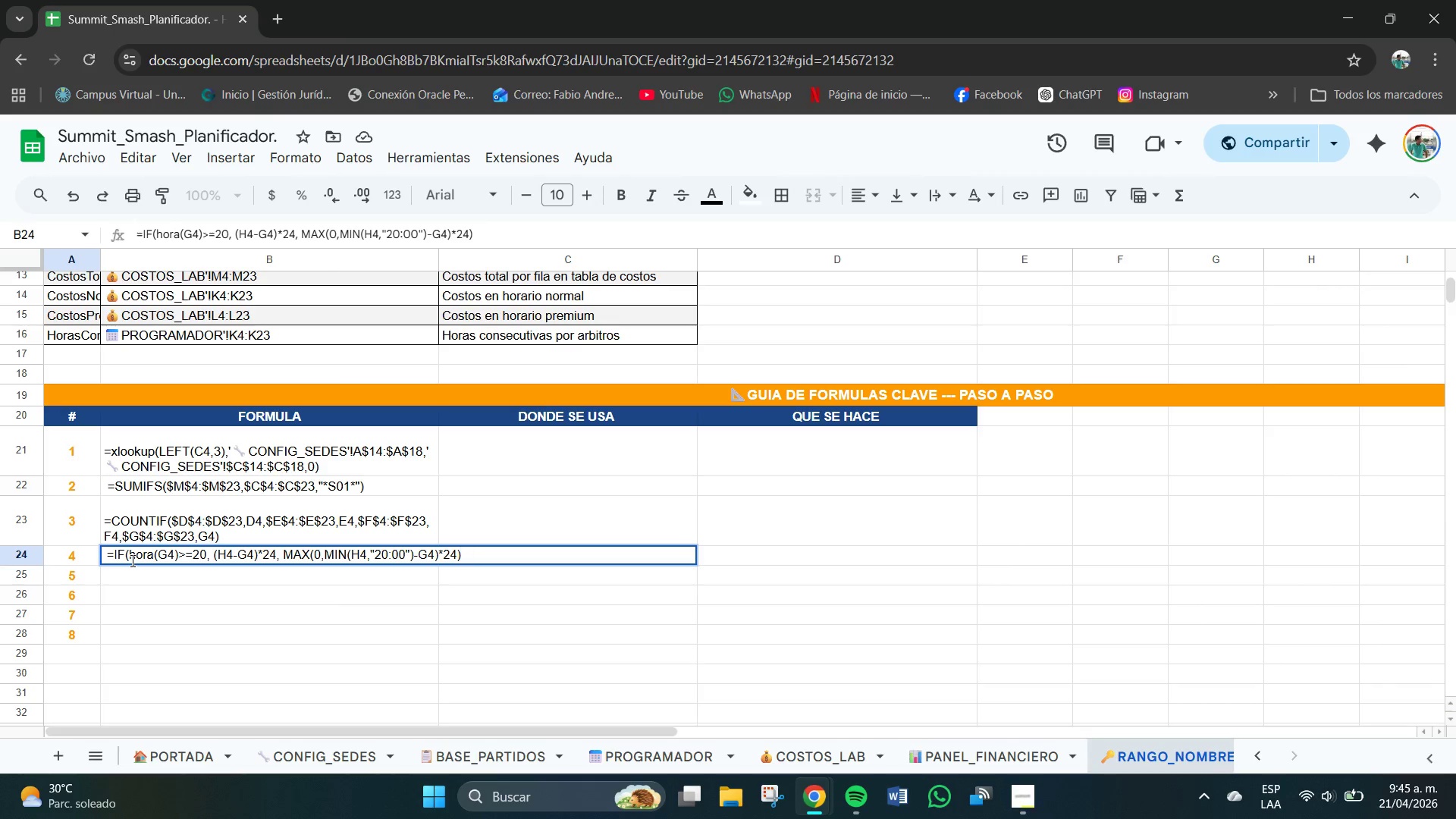 
key(Enter)
 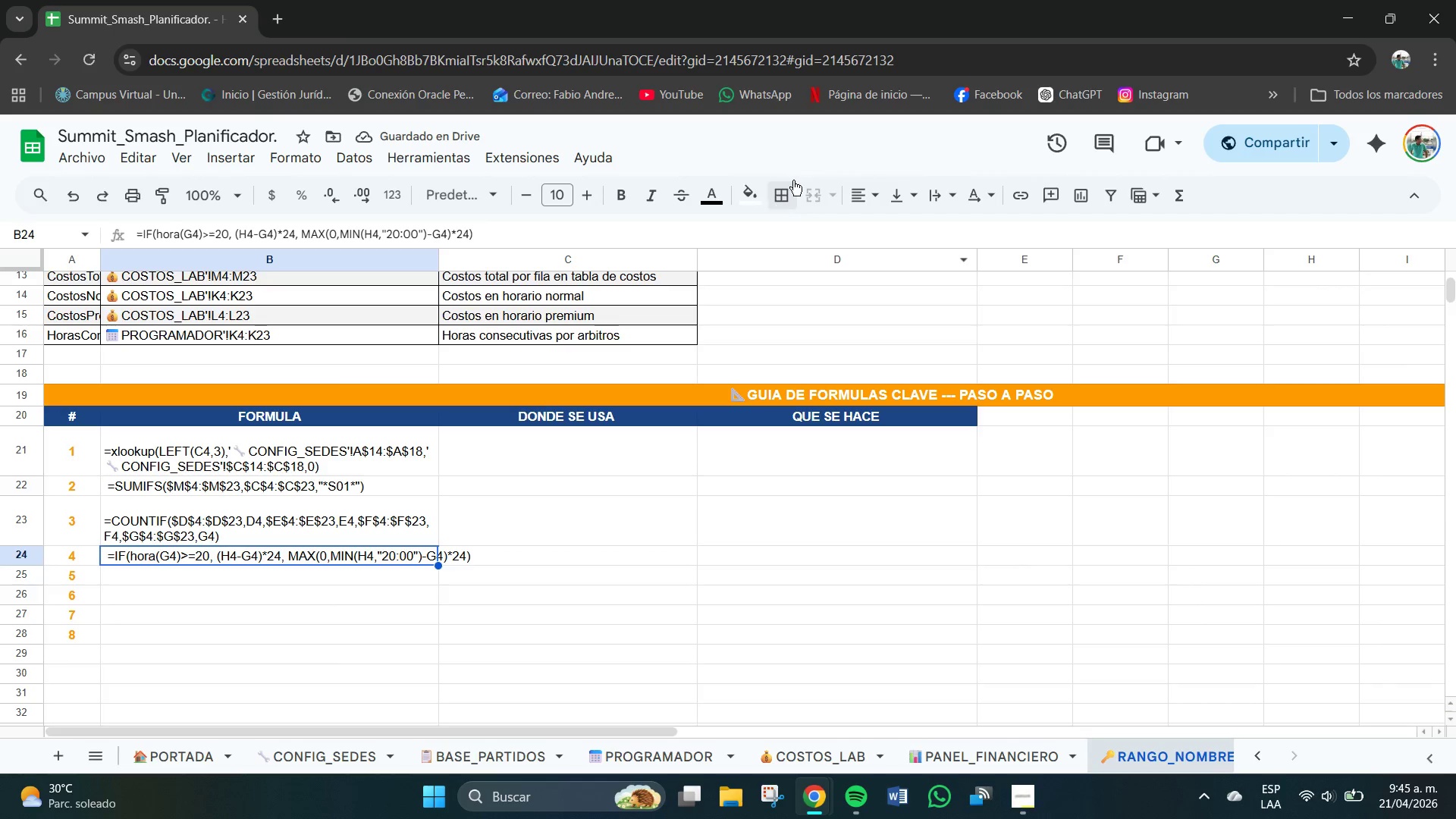 
left_click([937, 196])
 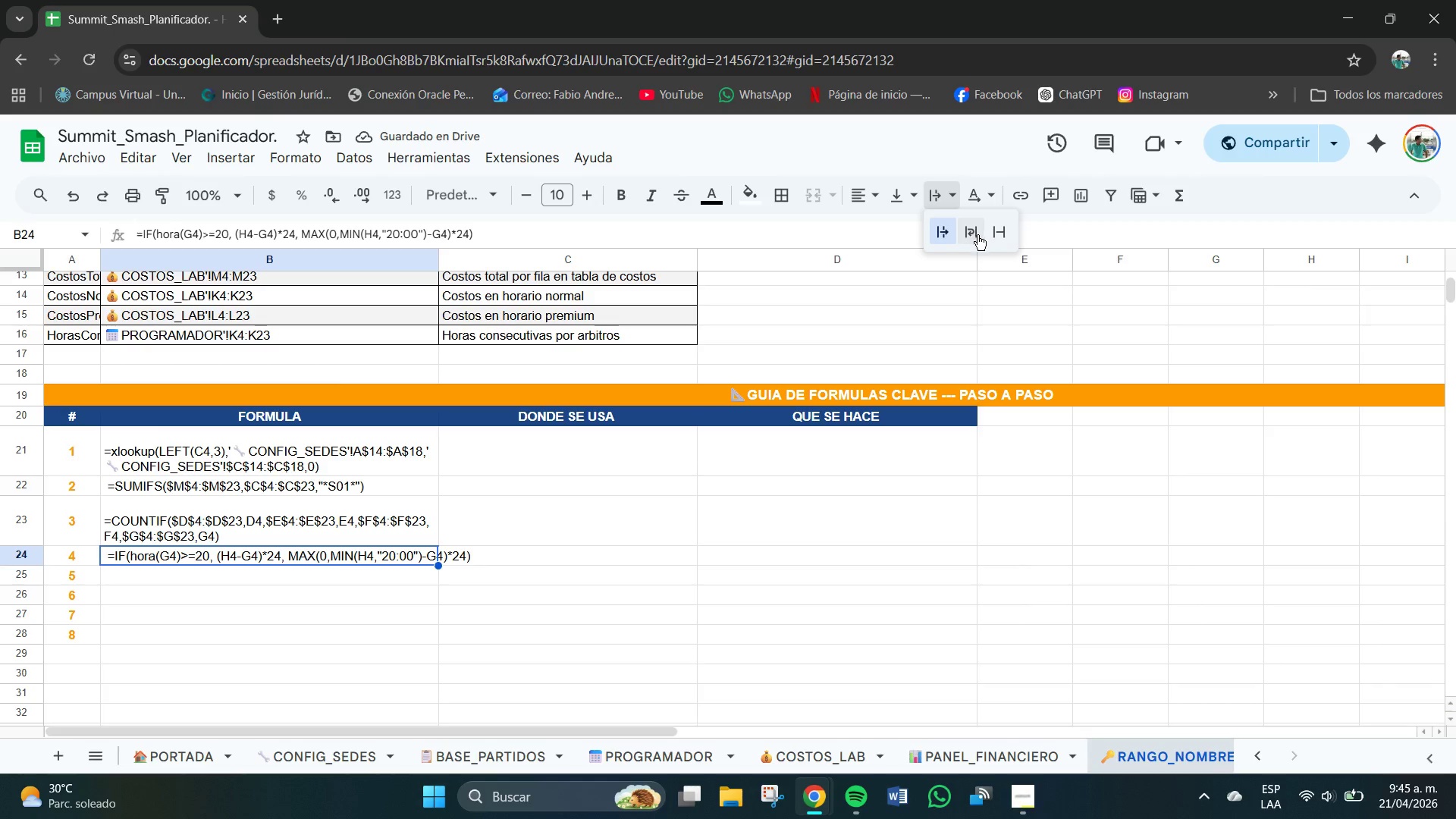 
left_click([972, 235])
 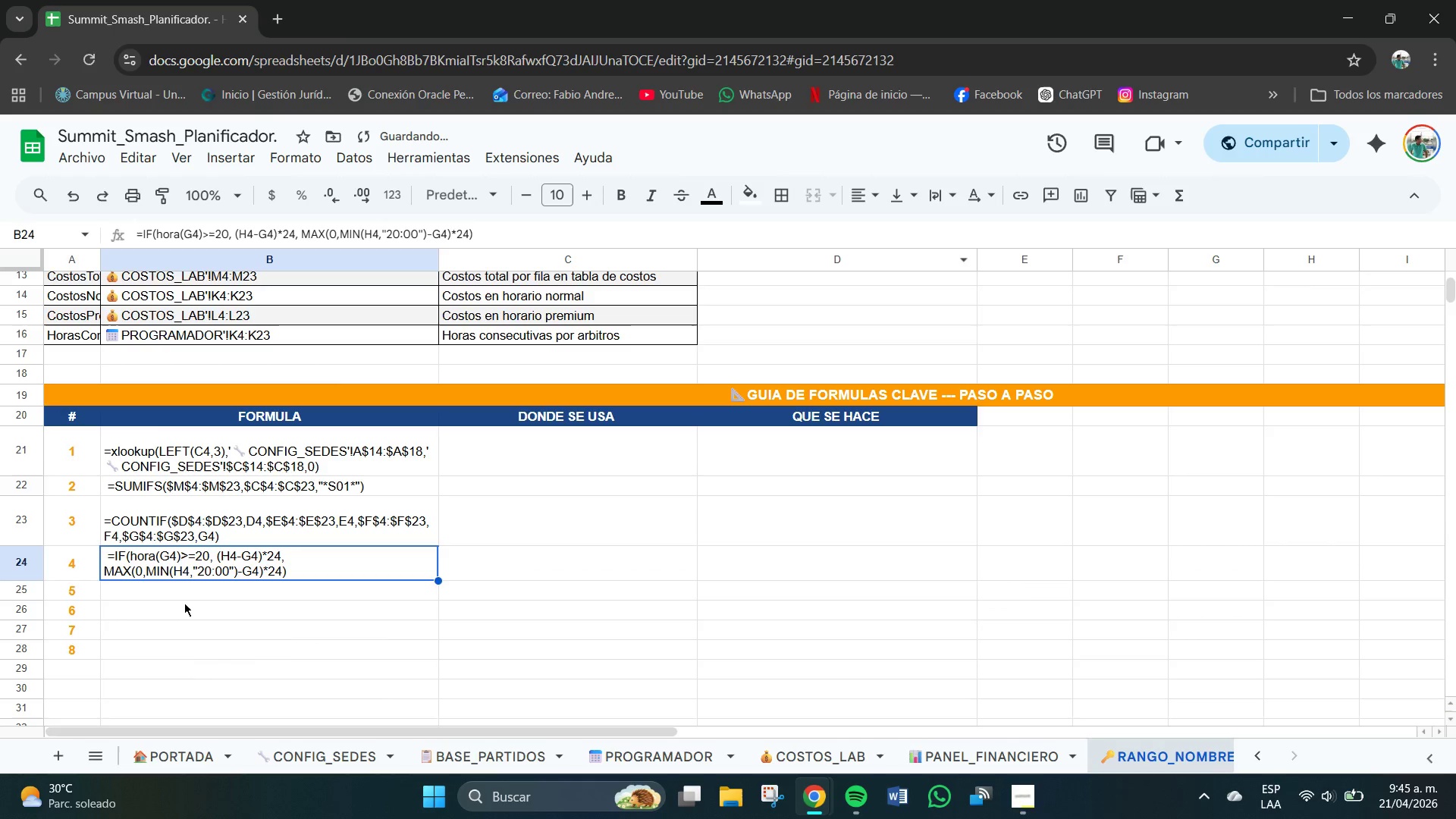 
left_click([182, 598])
 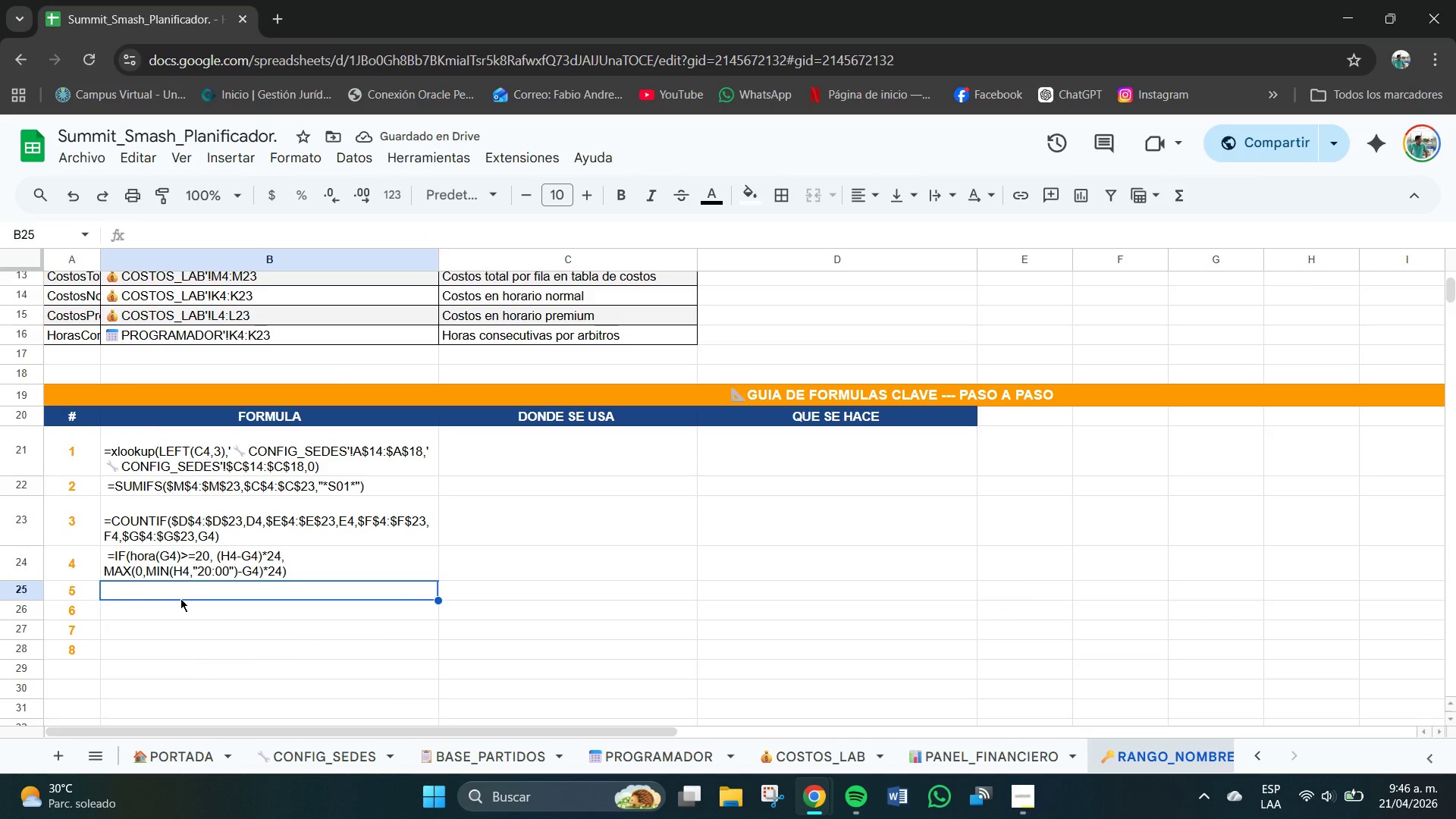 
type()D4)
 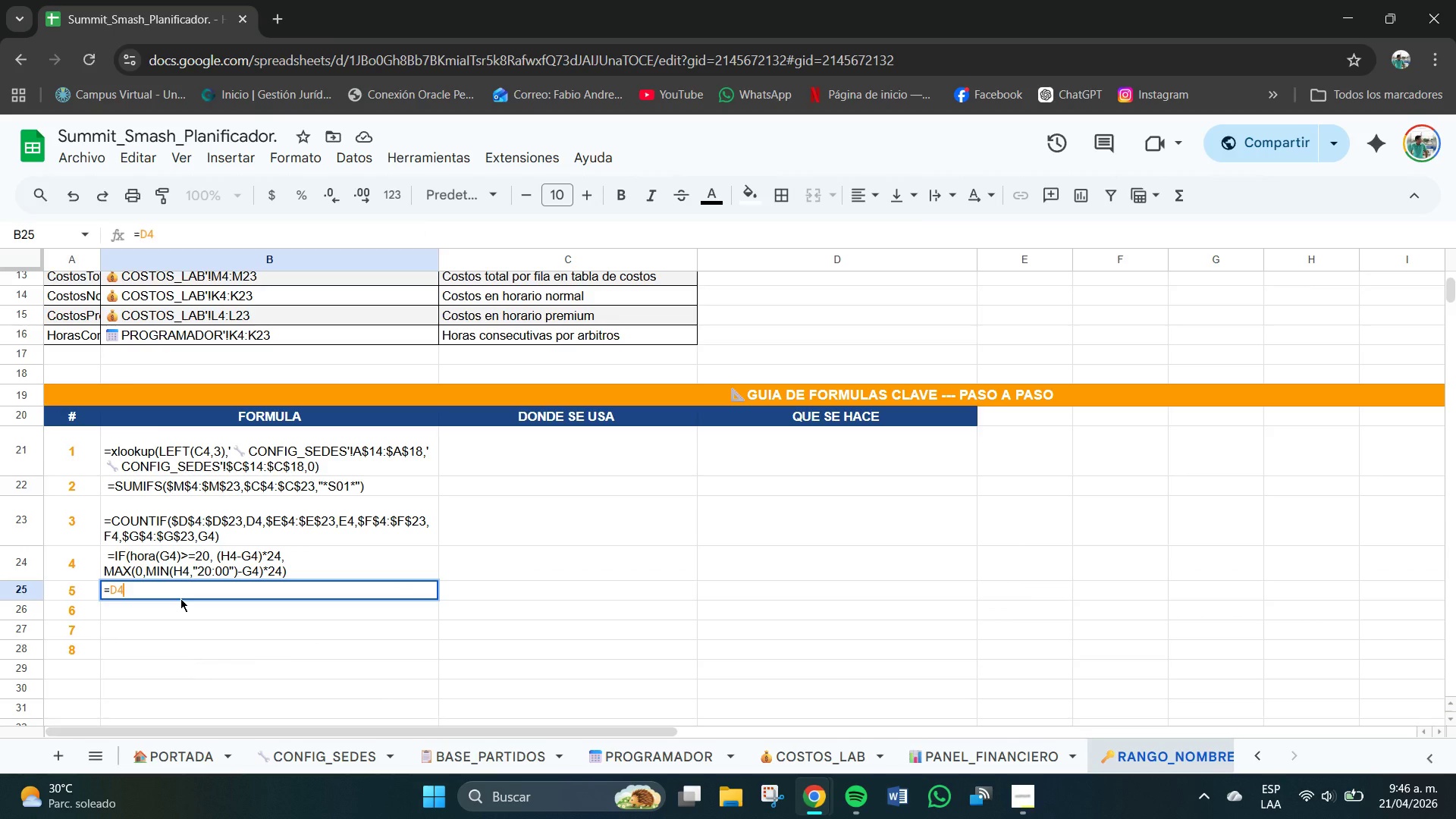 
type(&E4)
 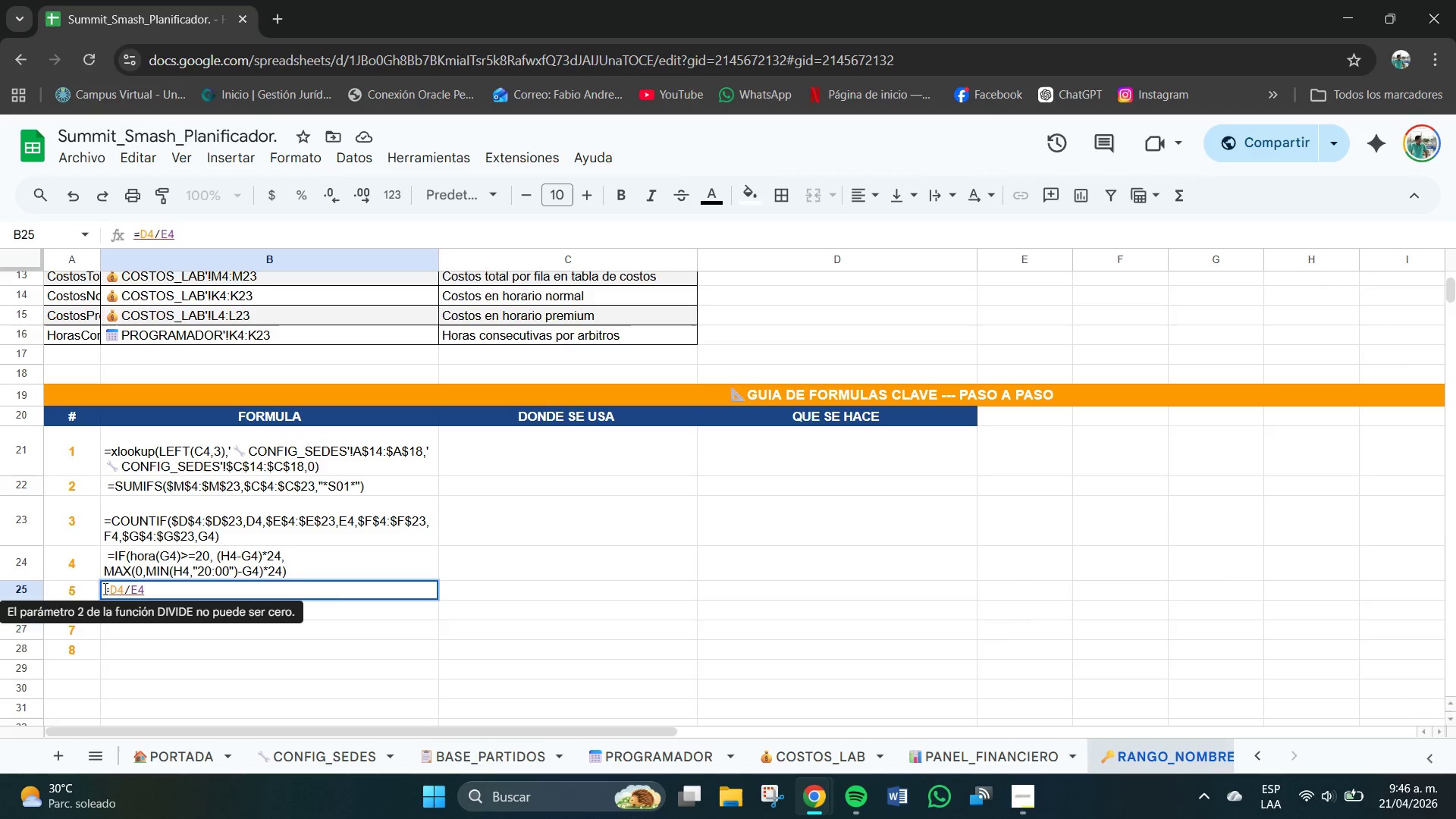 
key(Space)
 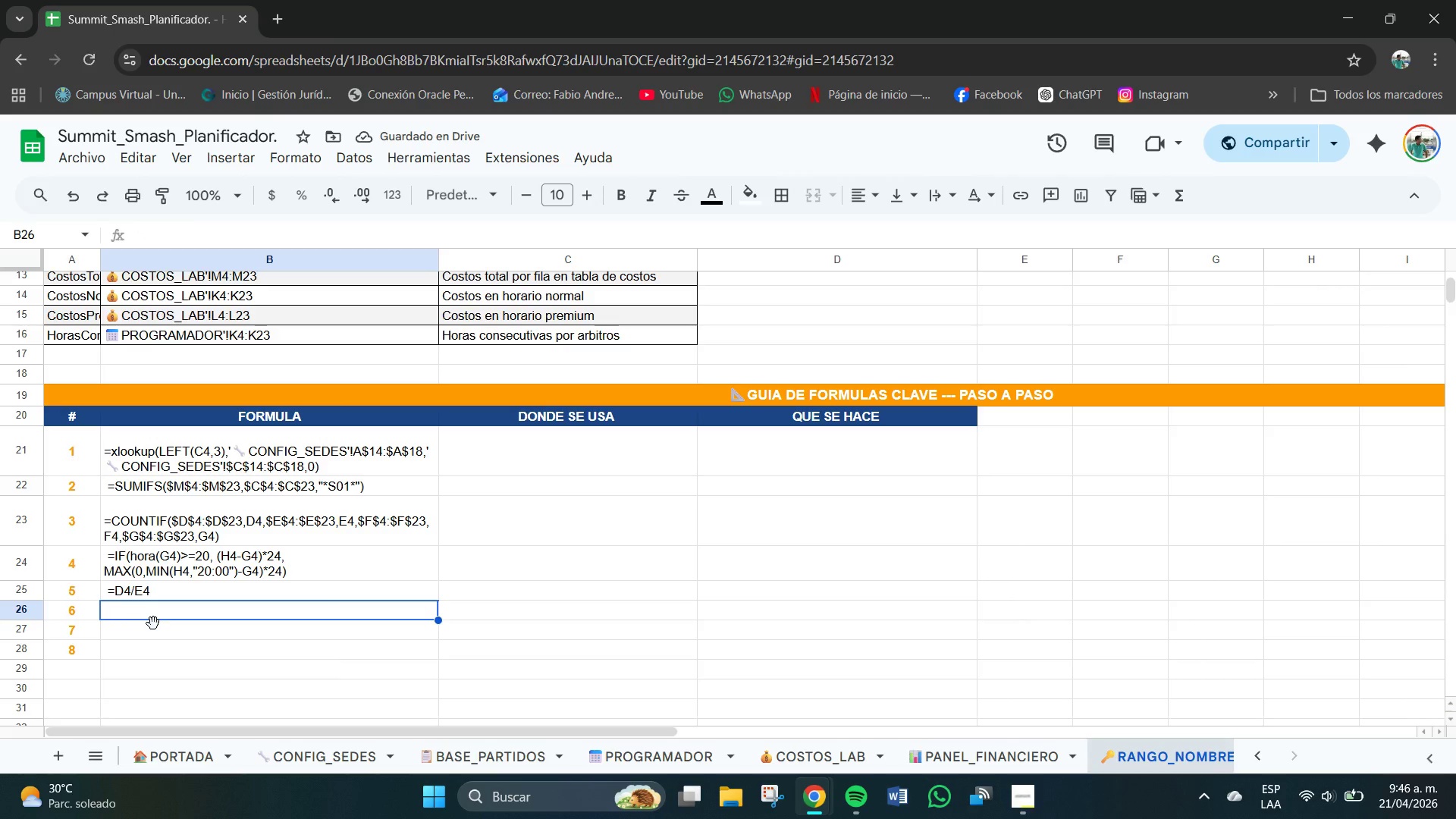 
double_click([166, 615])
 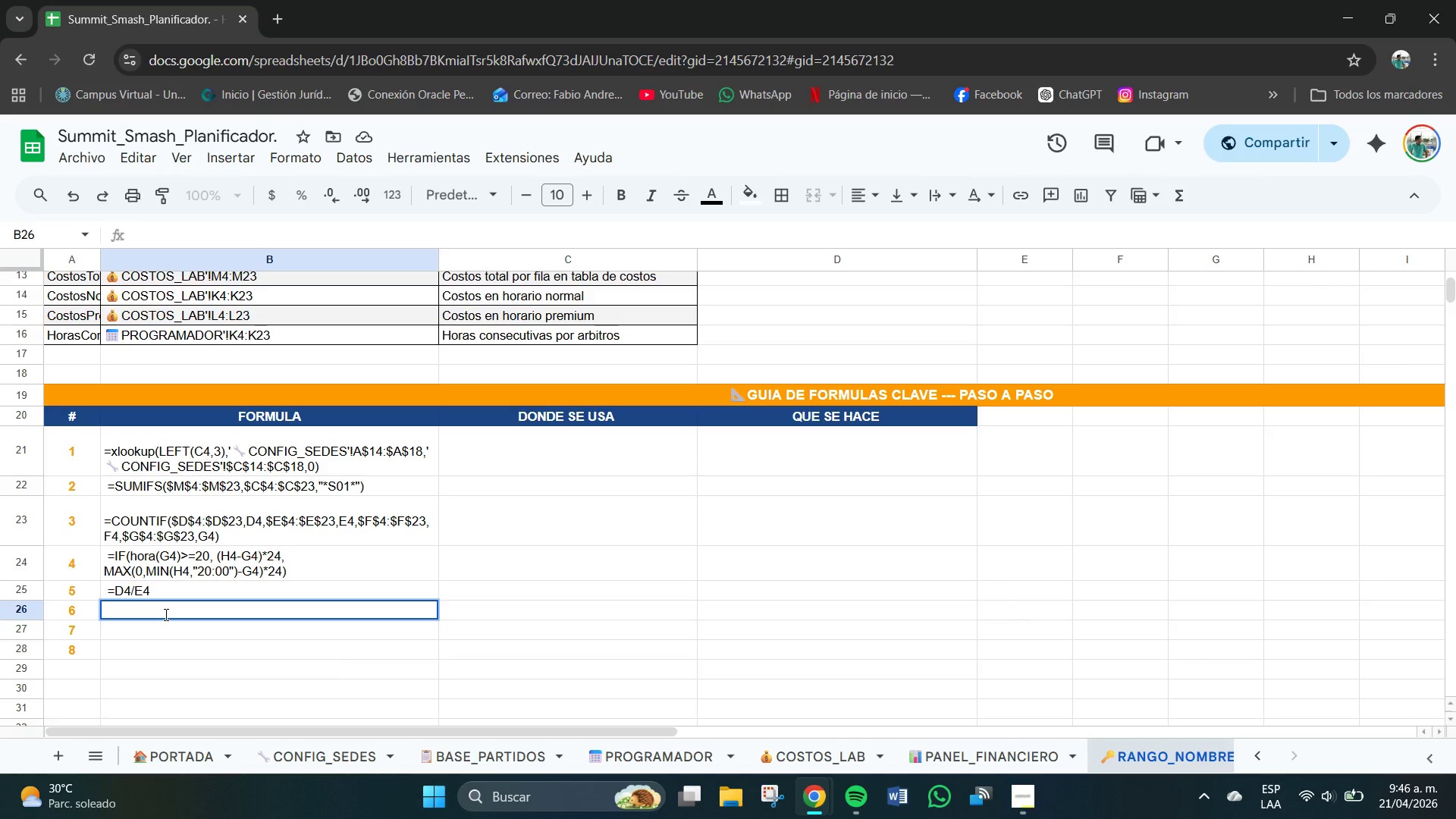 
key(Shift+0)
 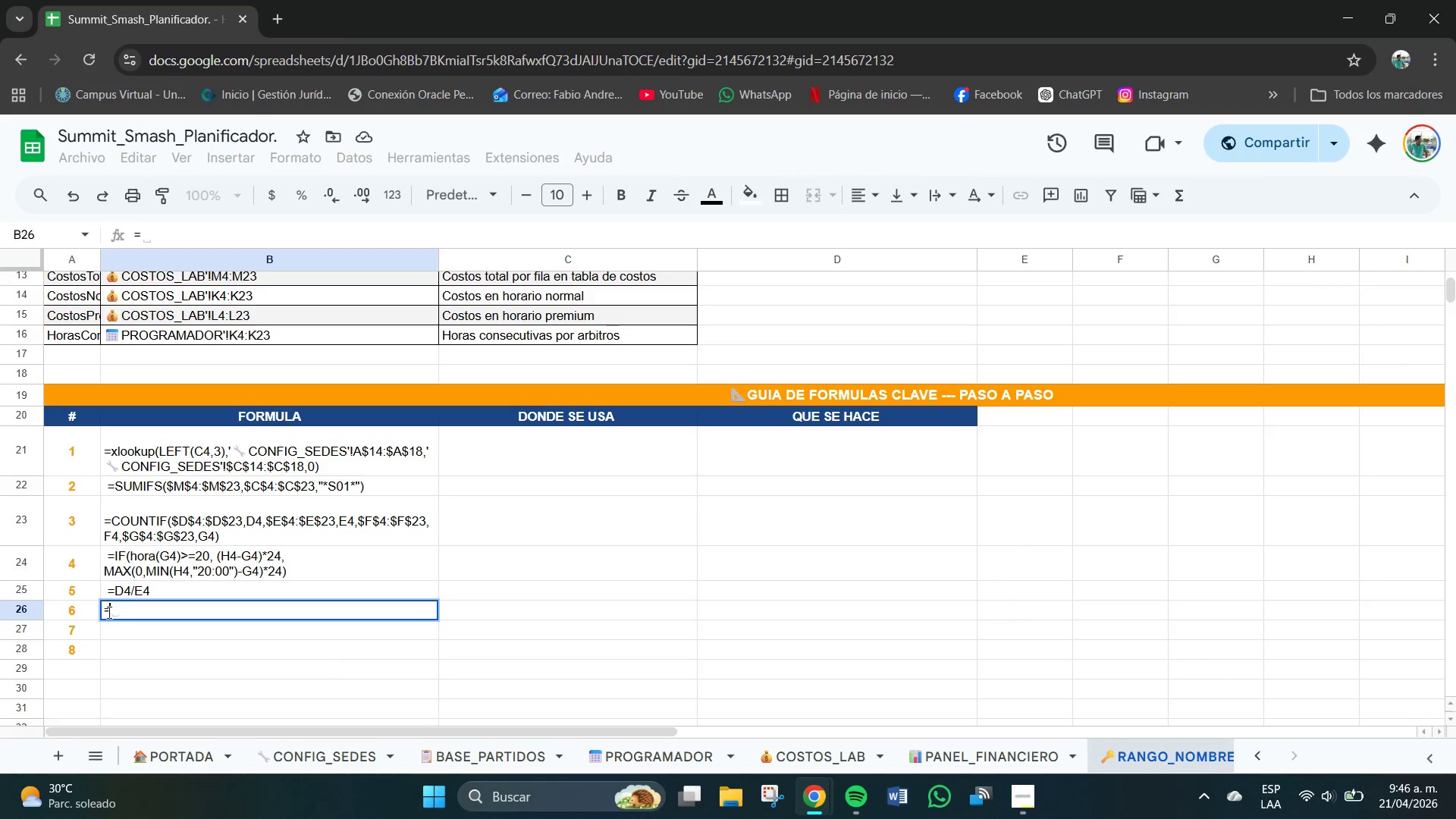 
left_click([105, 613])
 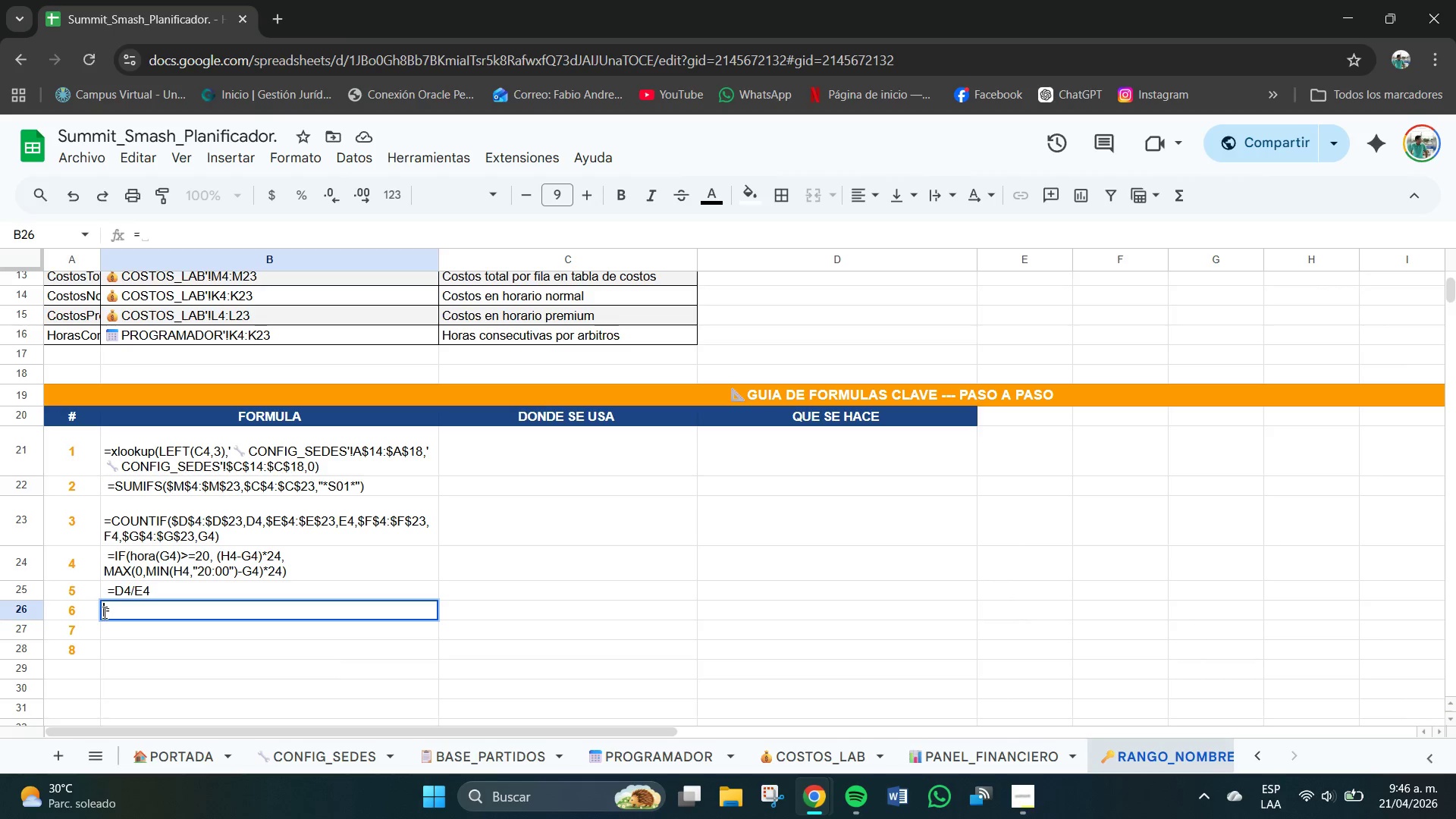 
key(Space)
 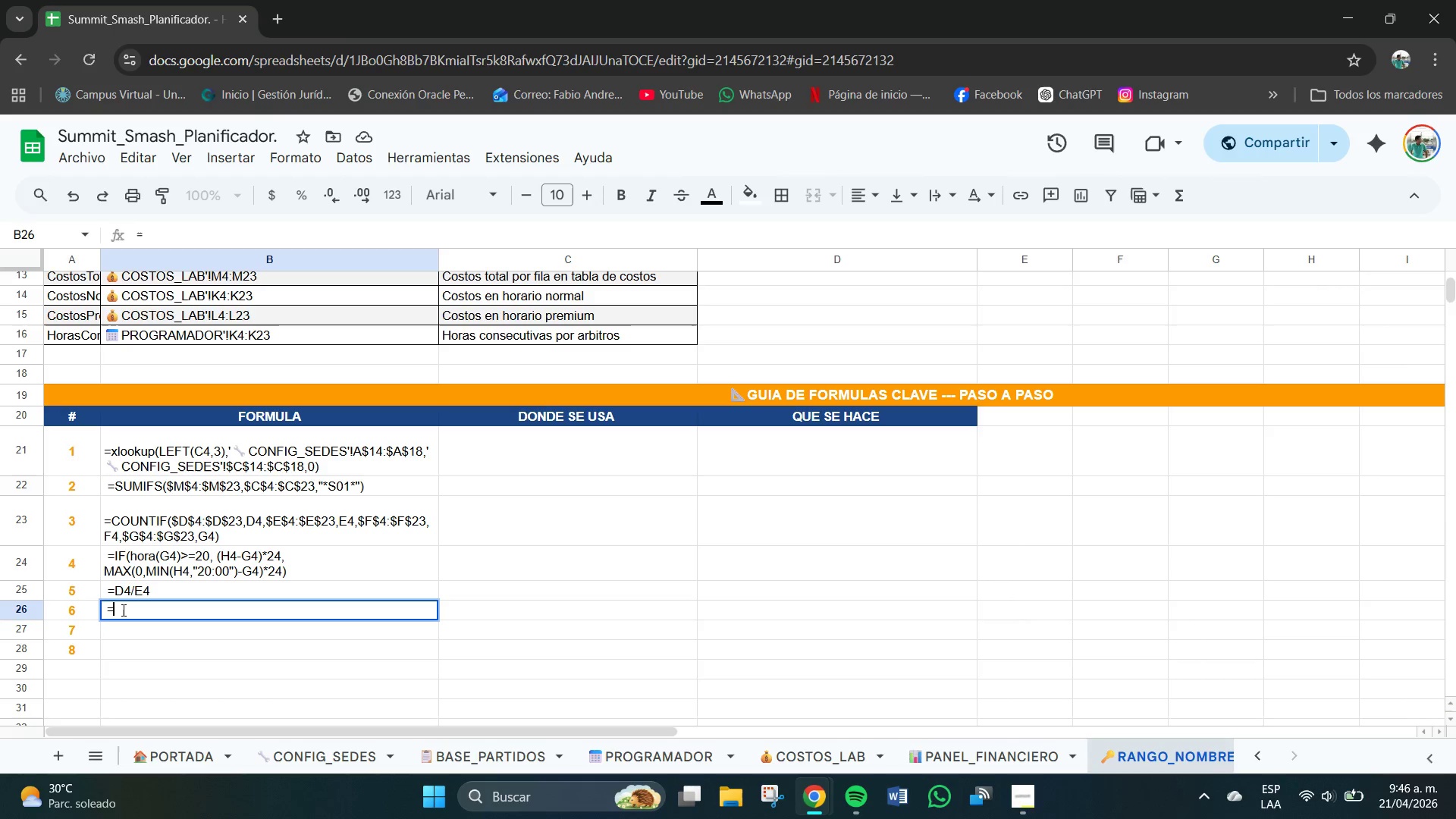 
left_click([127, 610])
 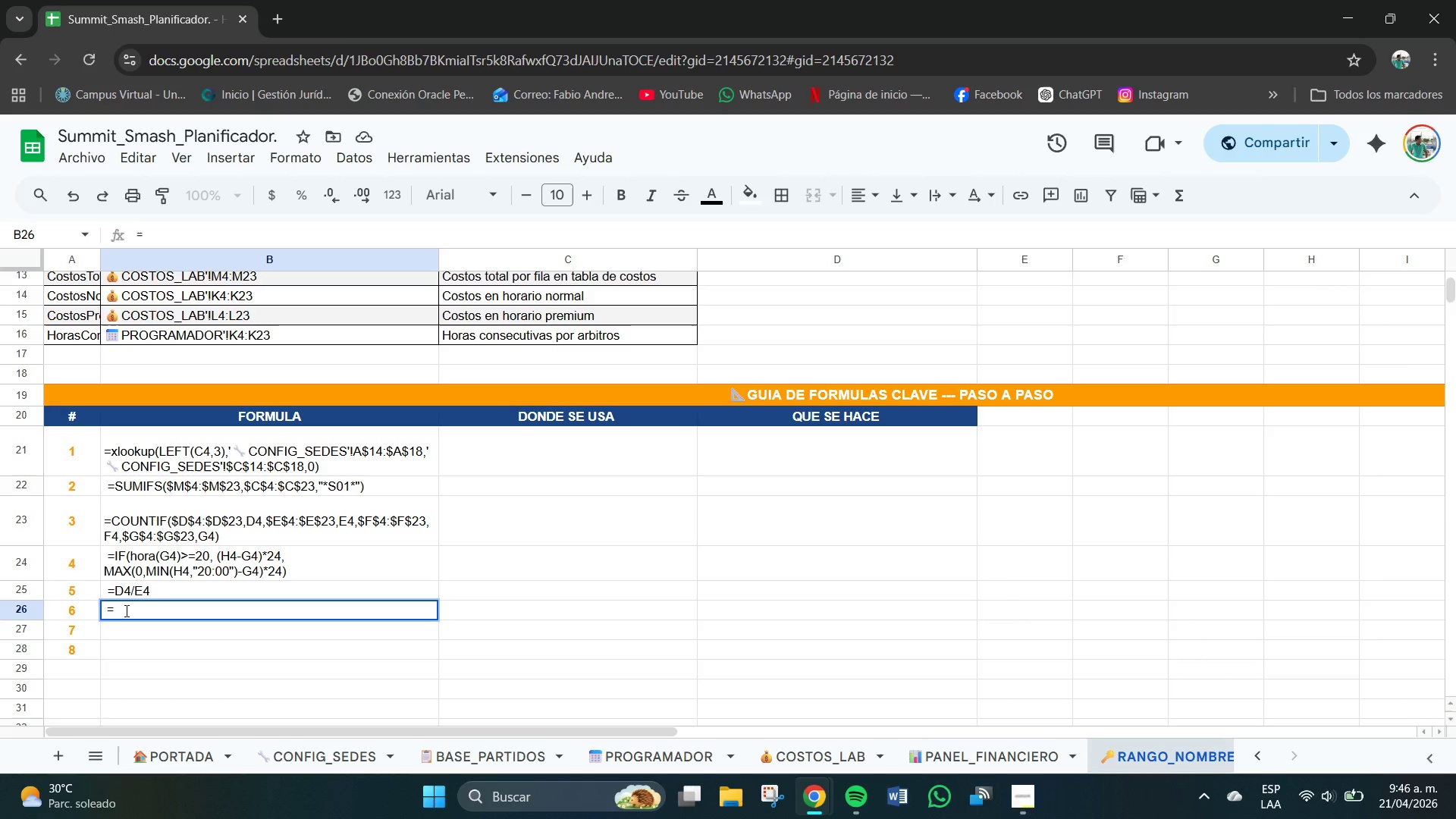 
type(IF*K4[Break]6,@)
 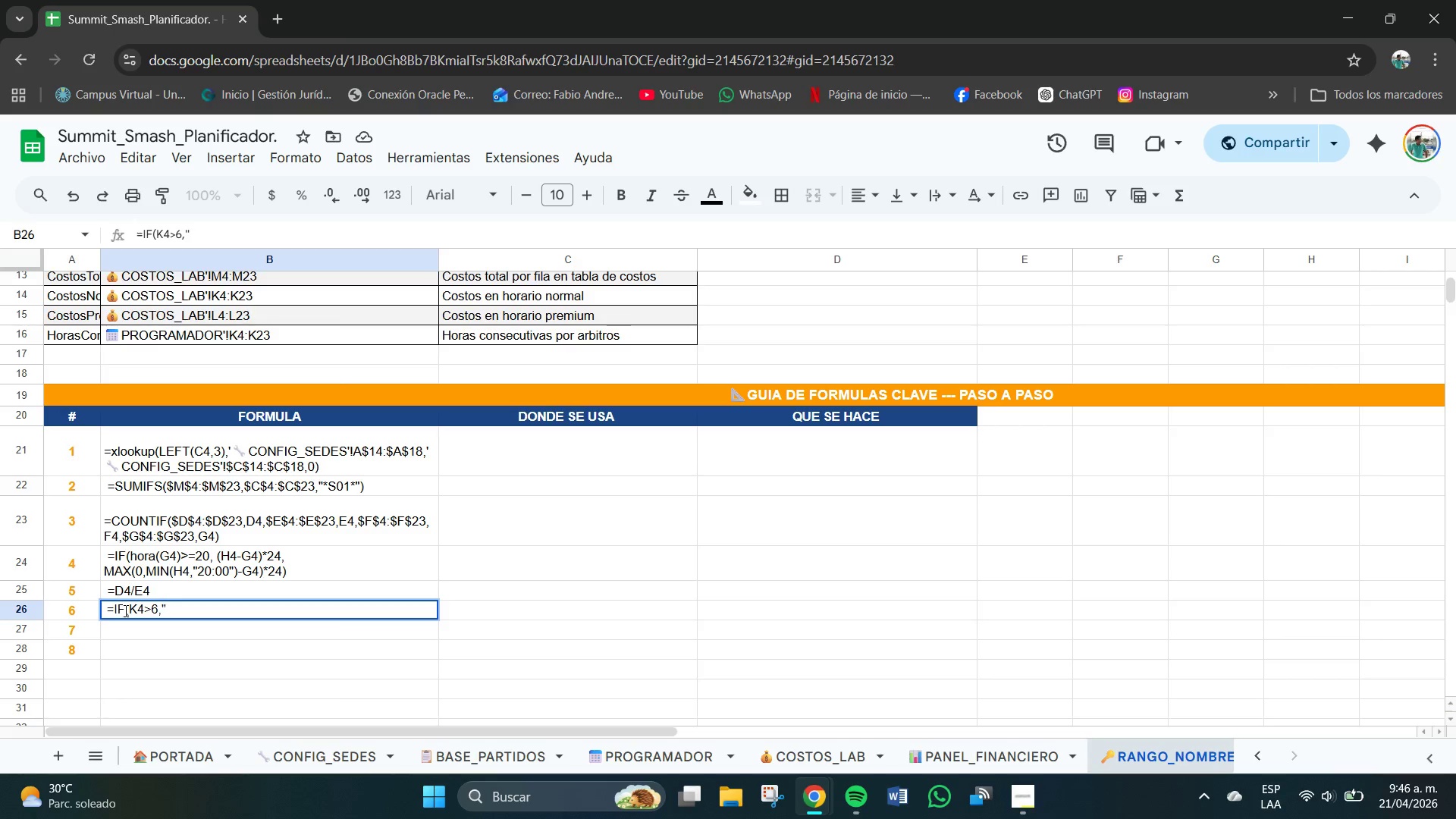 
key(Meta+V)
 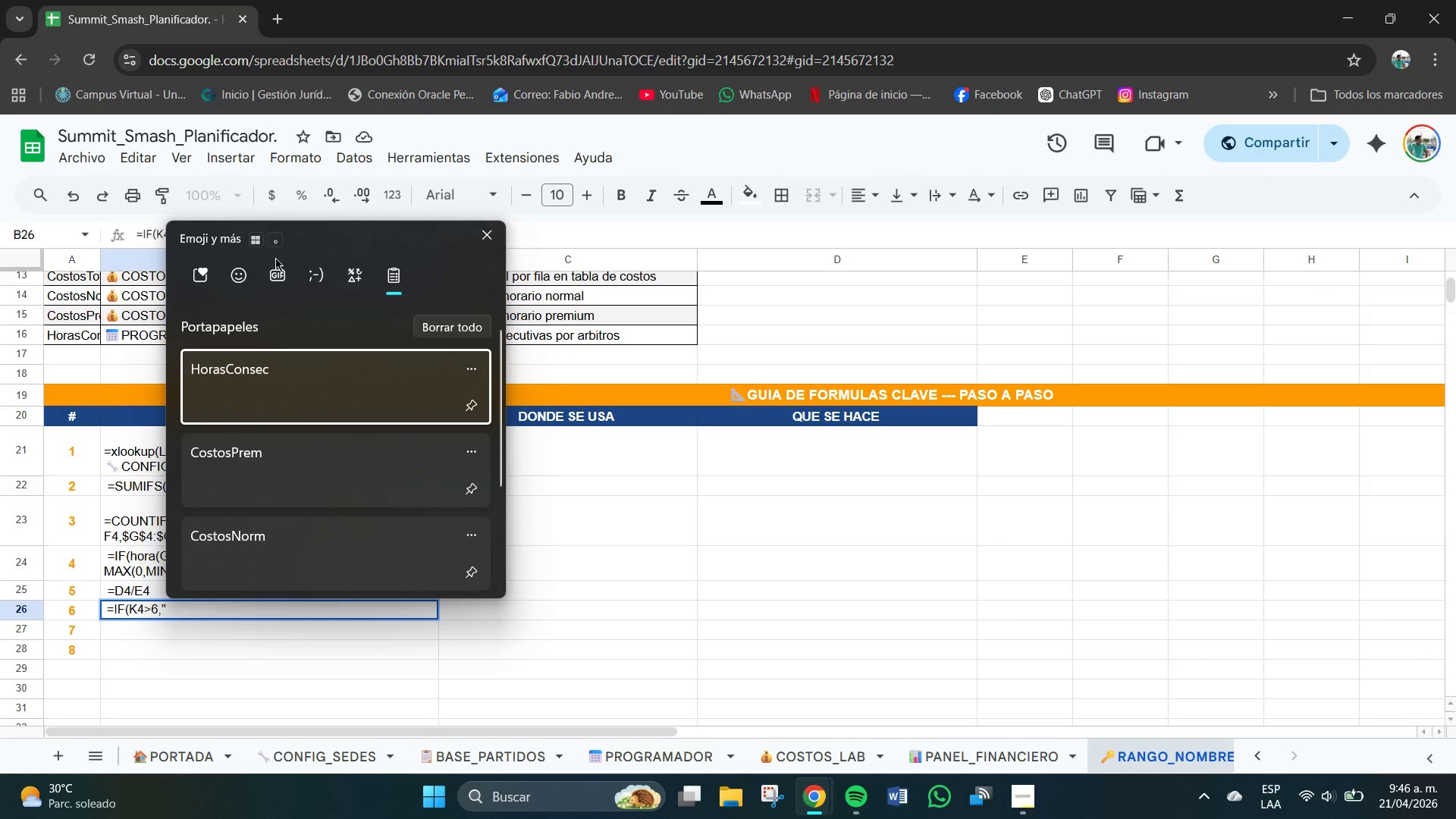 
left_click([243, 270])
 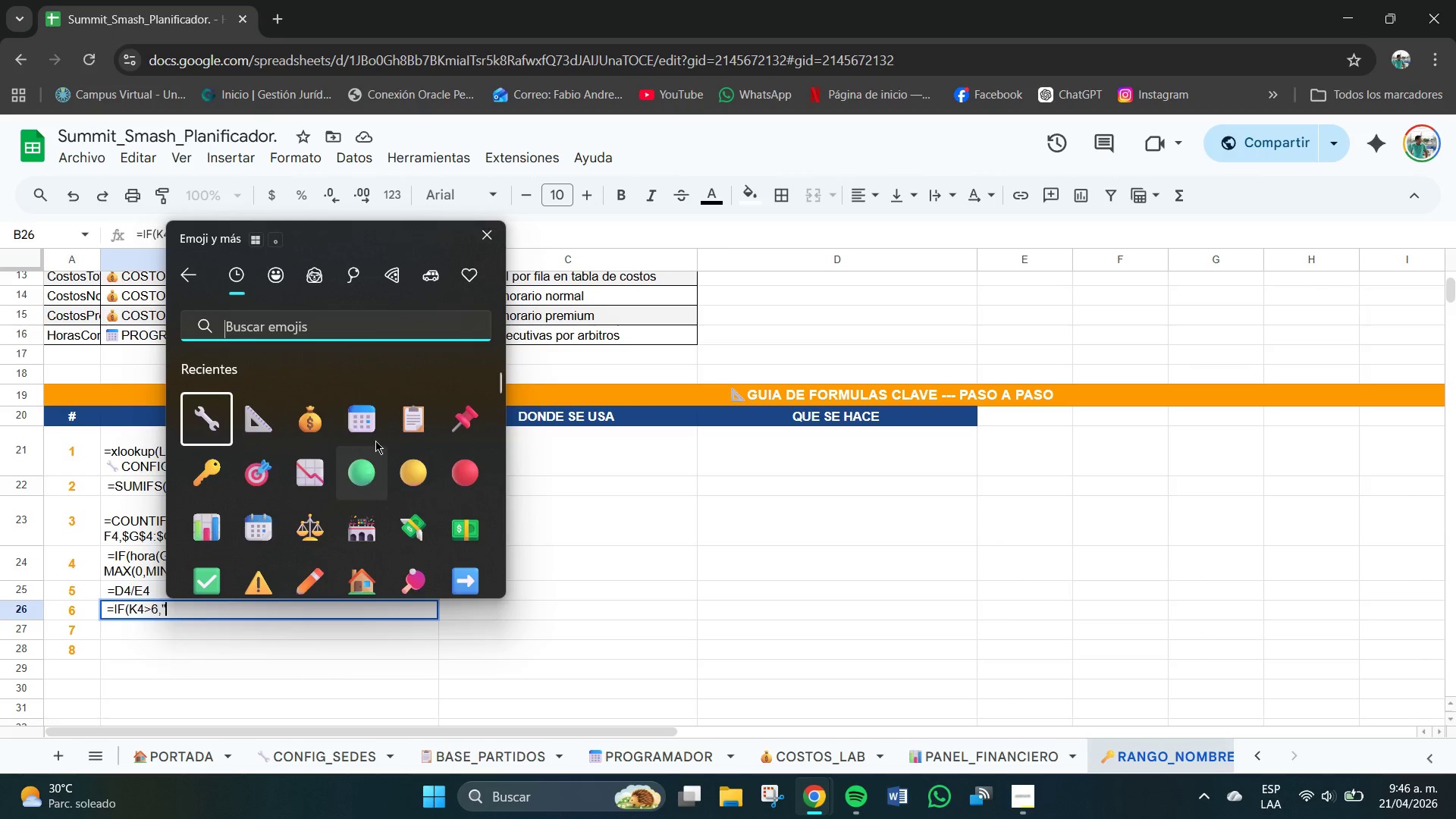 
scroll: coordinate [334, 500], scroll_direction: down, amount: 1.0
 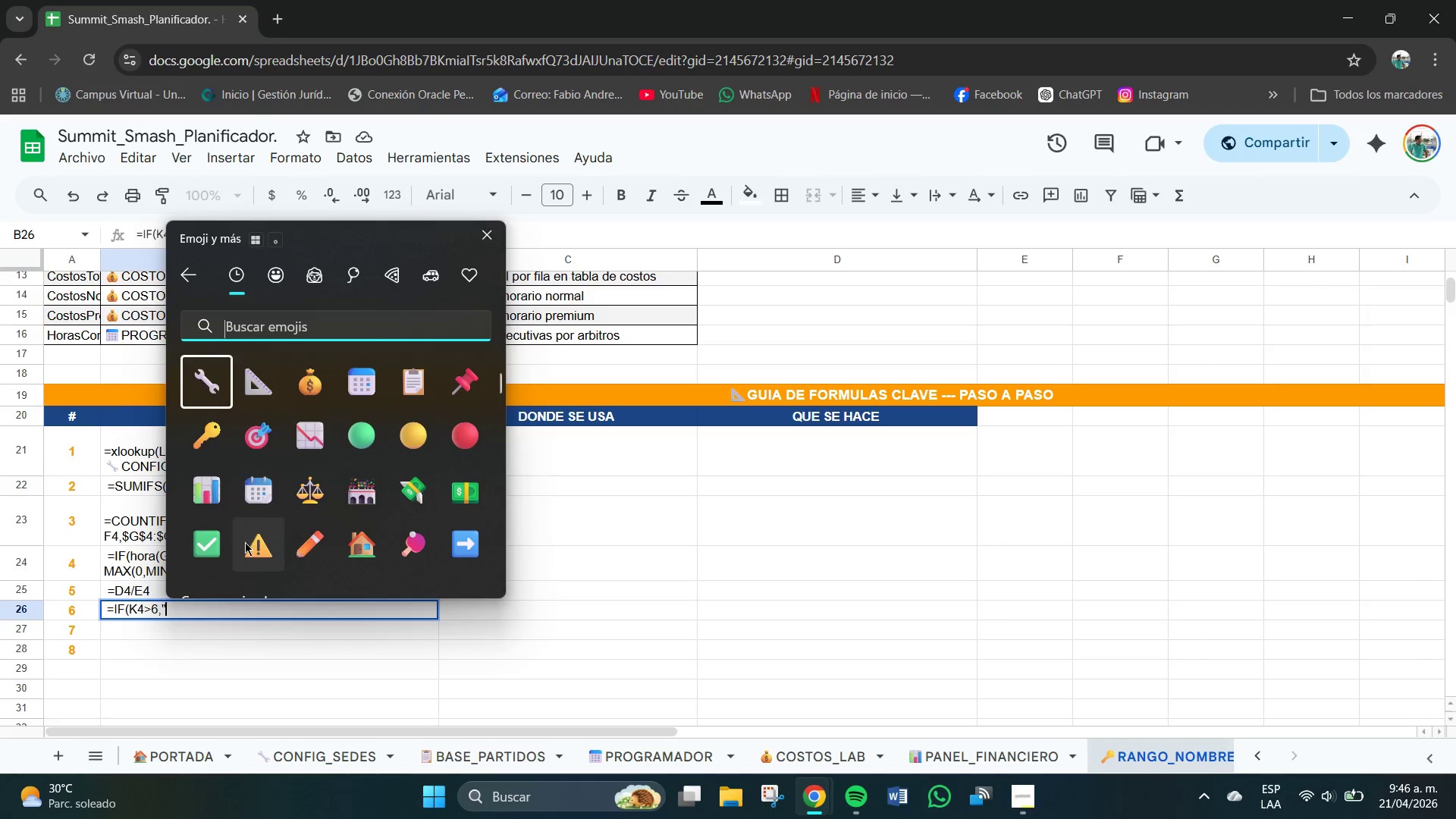 
left_click([253, 550])
 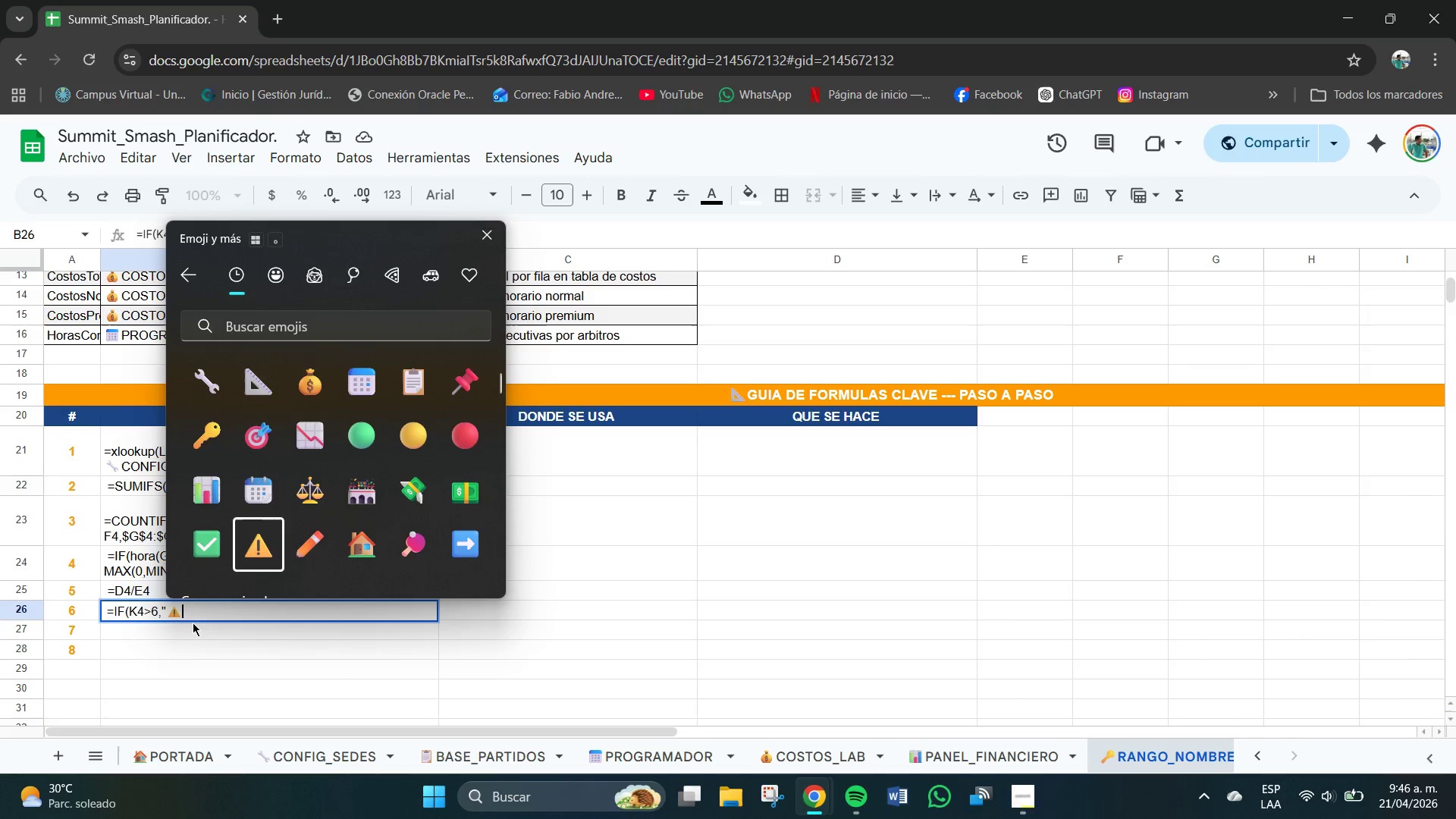 
left_click([201, 612])
 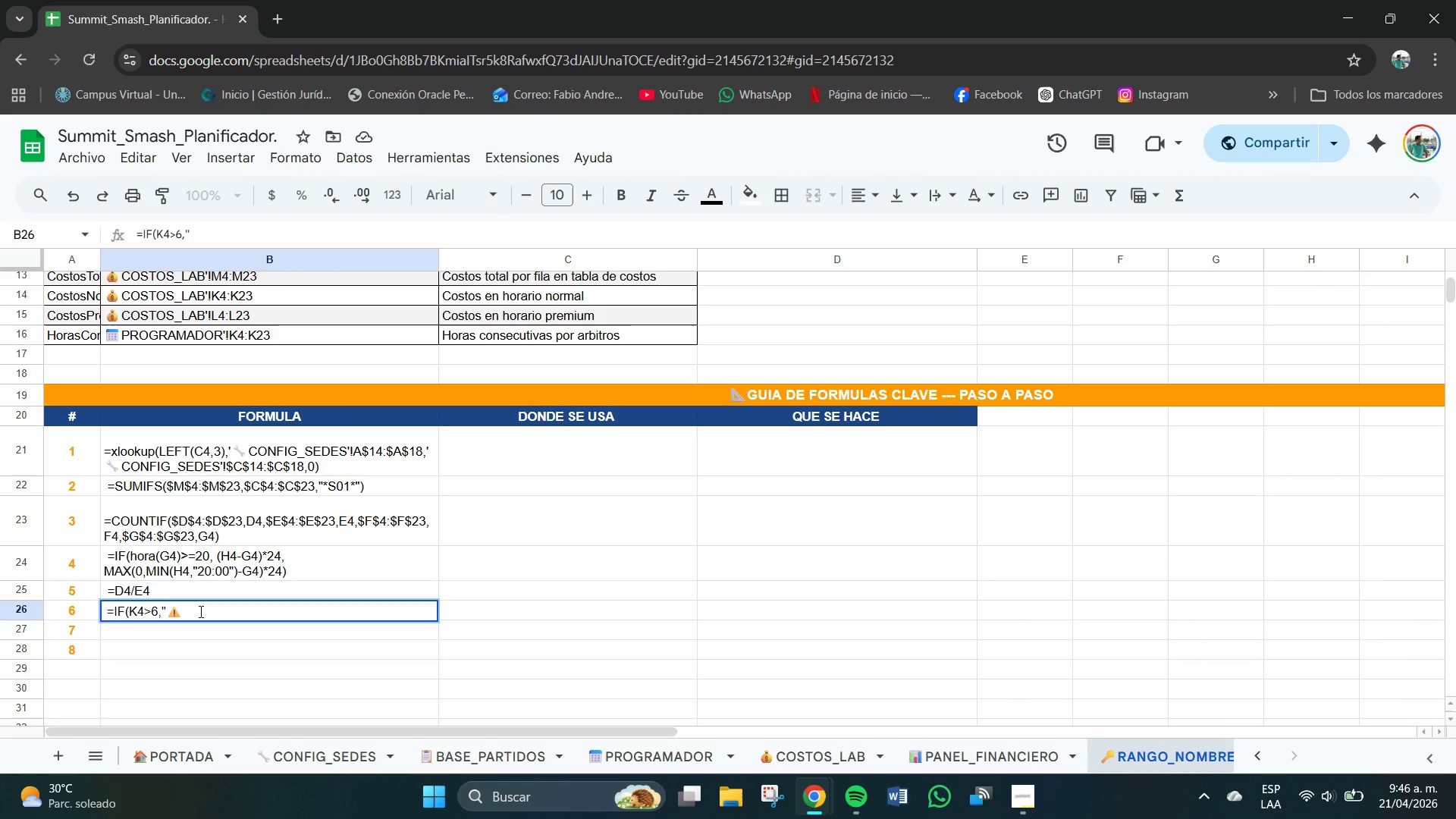 
type(ARB)
 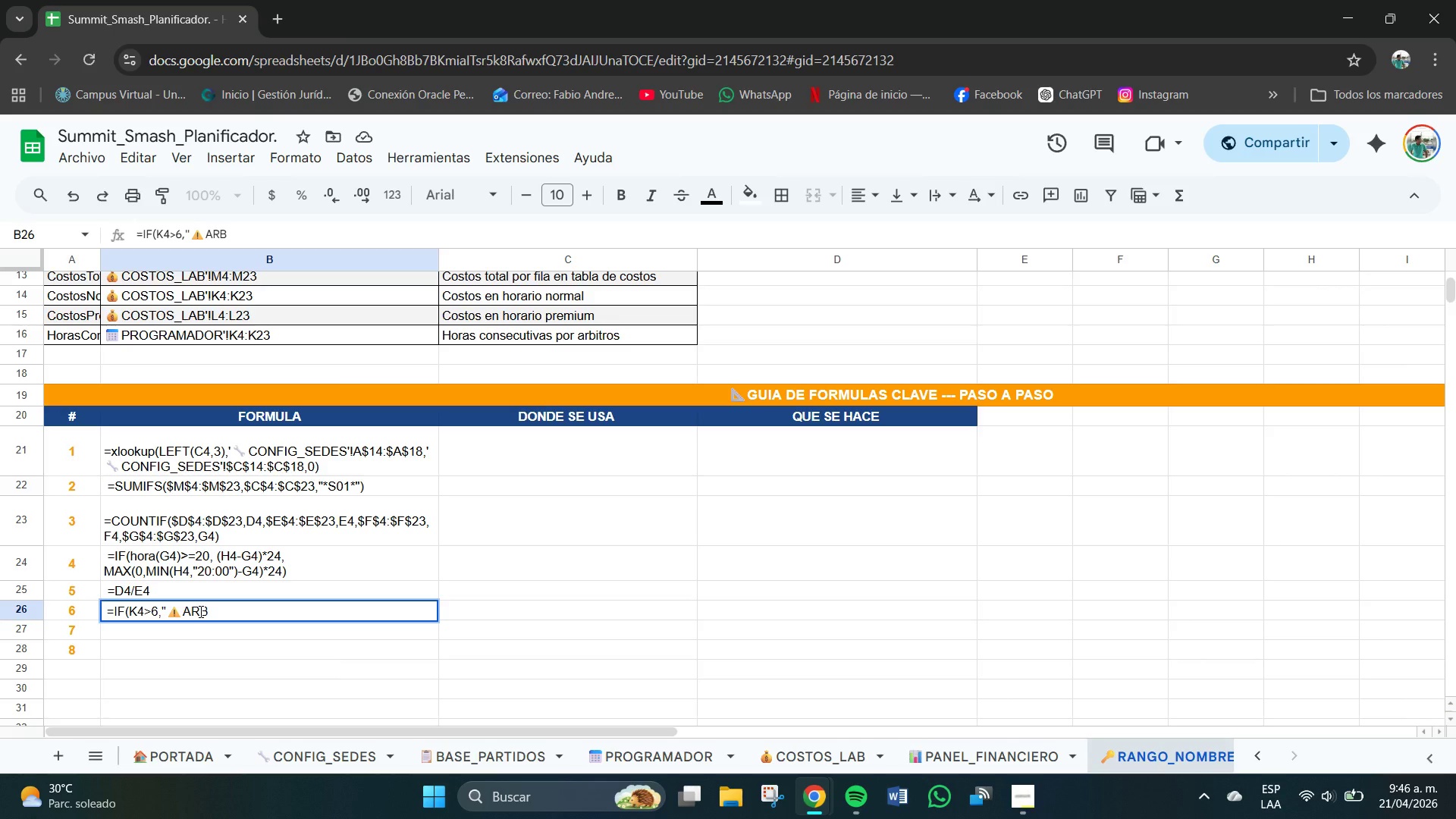 
type(. +6H@,@)
 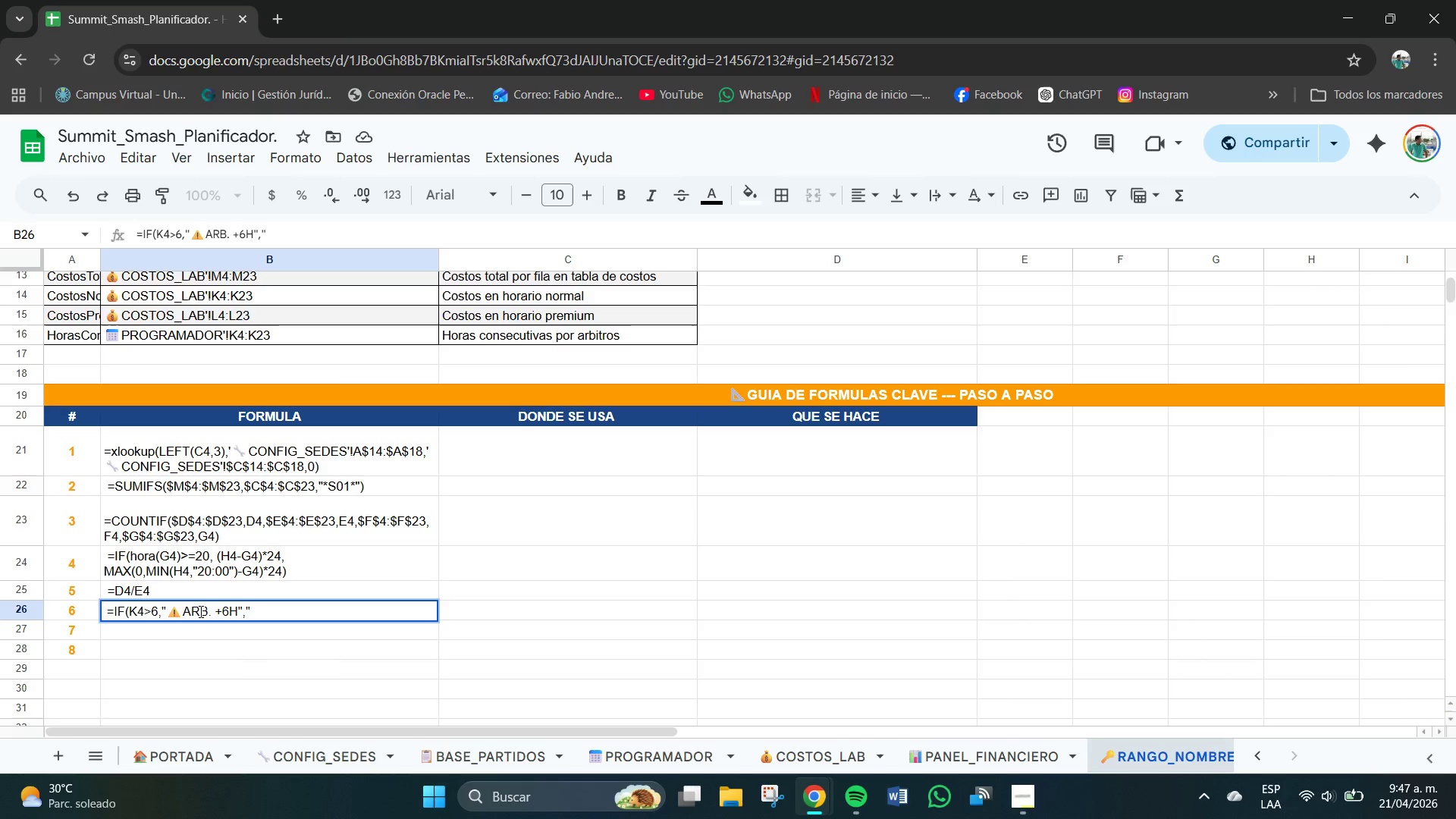 
key(Meta+V)
 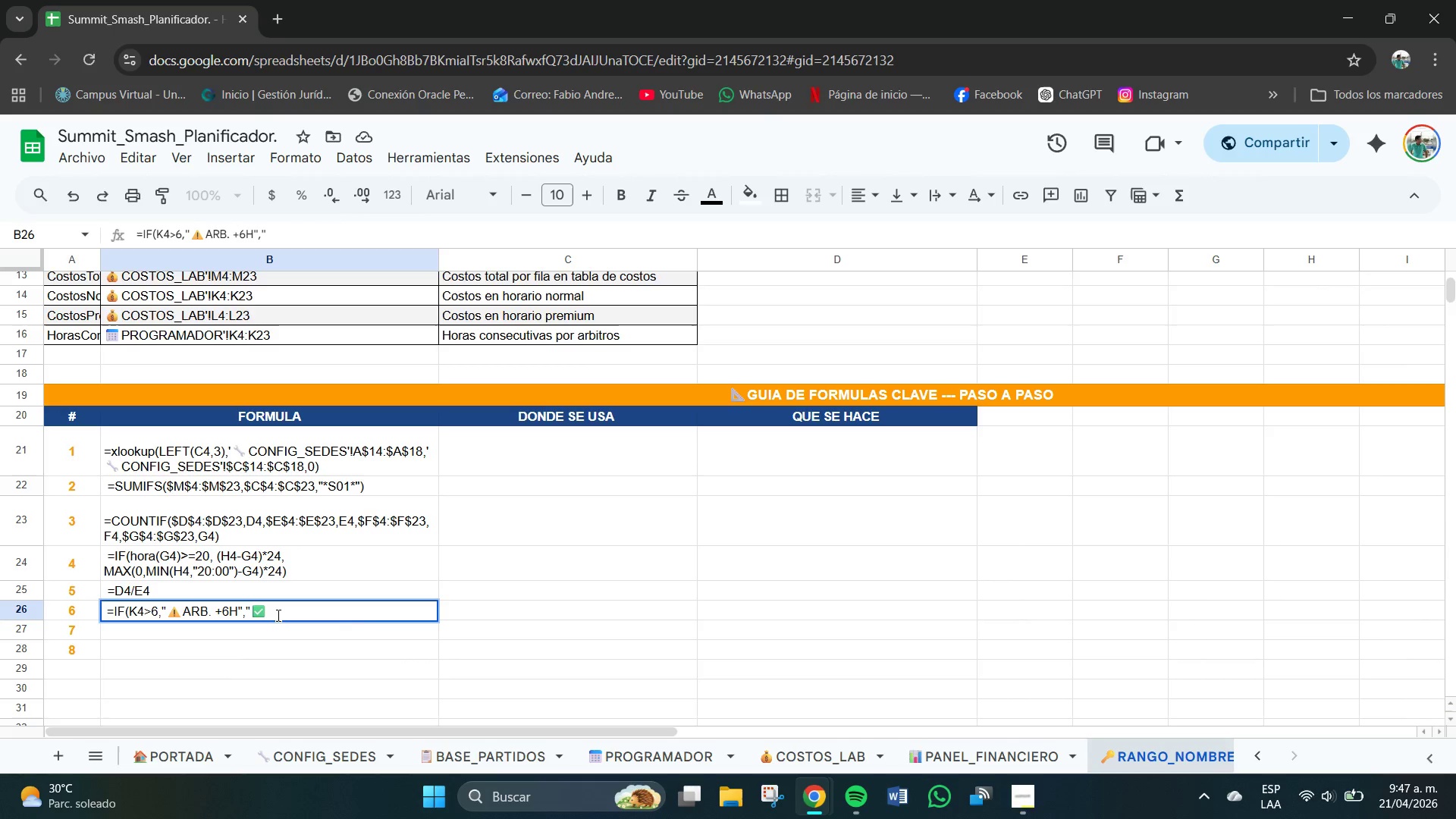 
wait(7.31)
 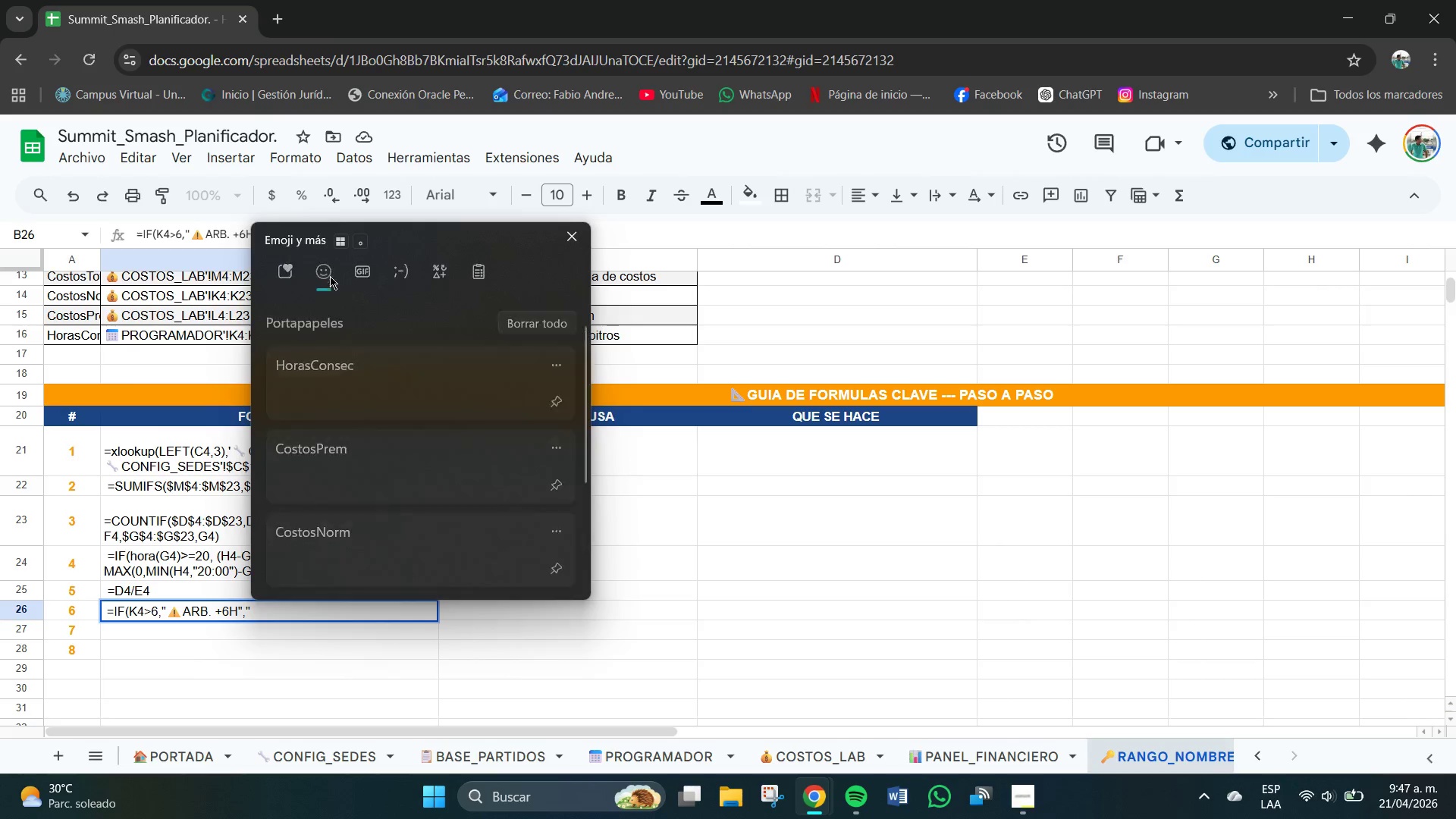 
type(OK@)
 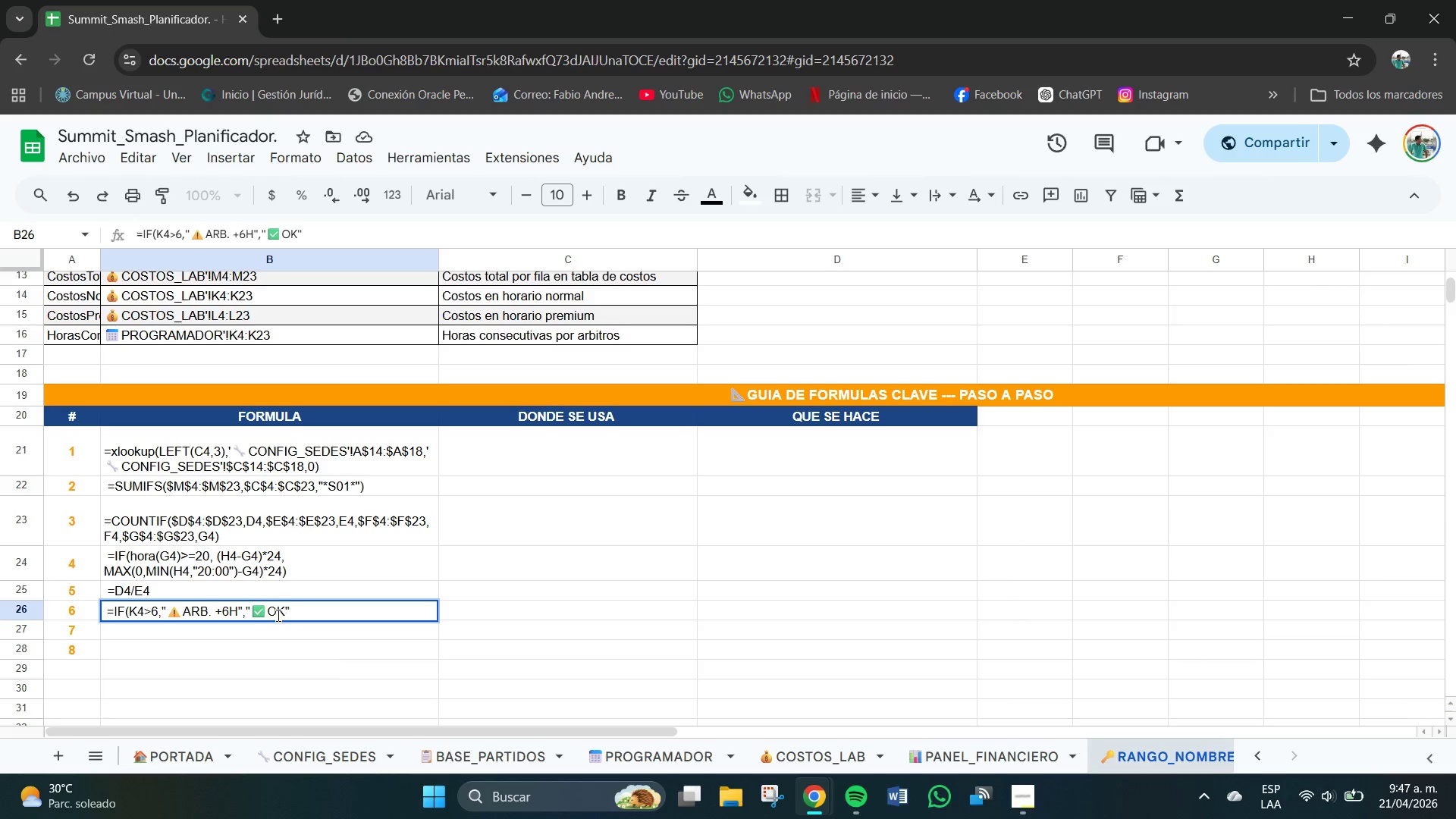 
key(Shift+8)
 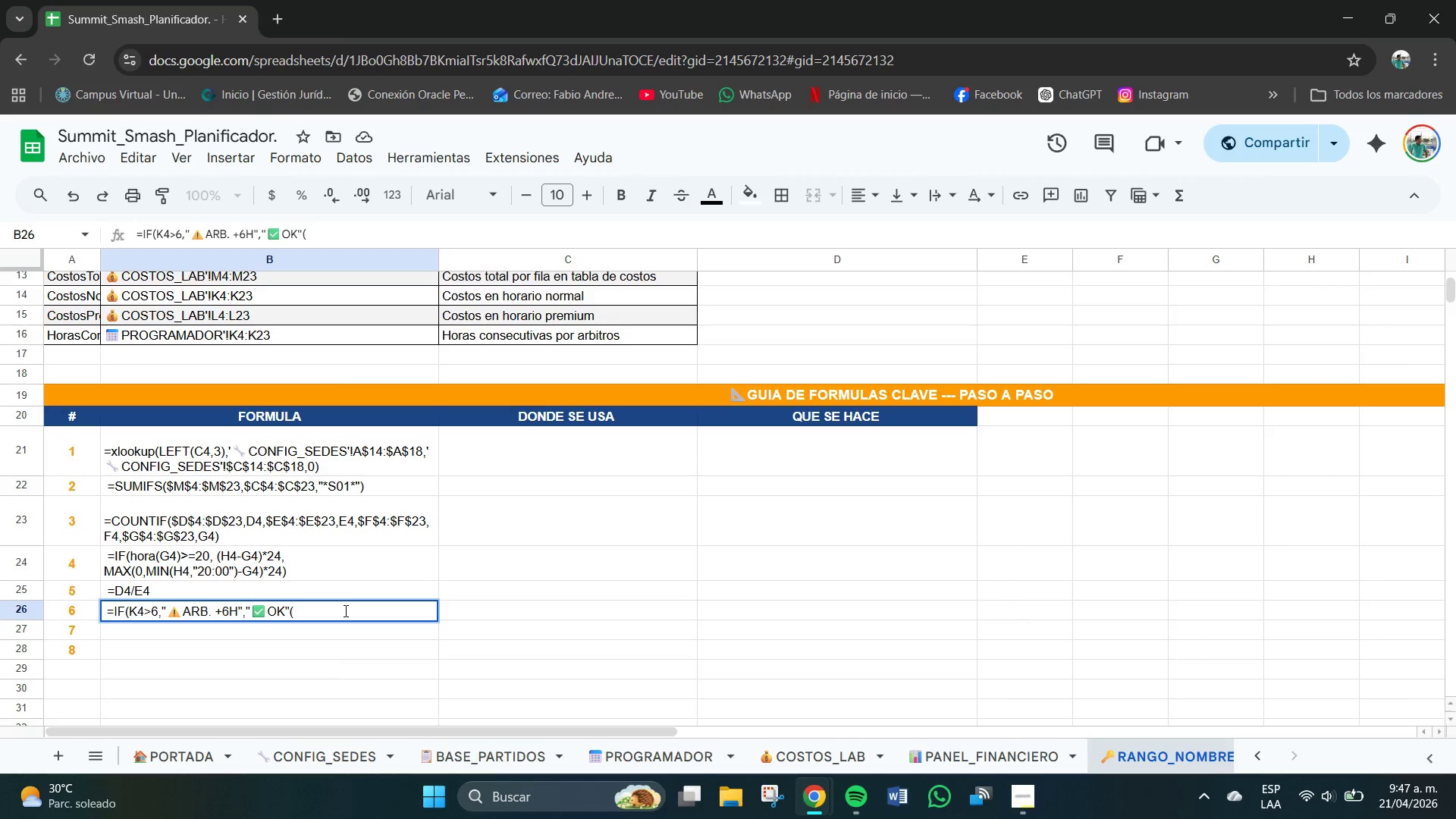 
key(Backspace)
 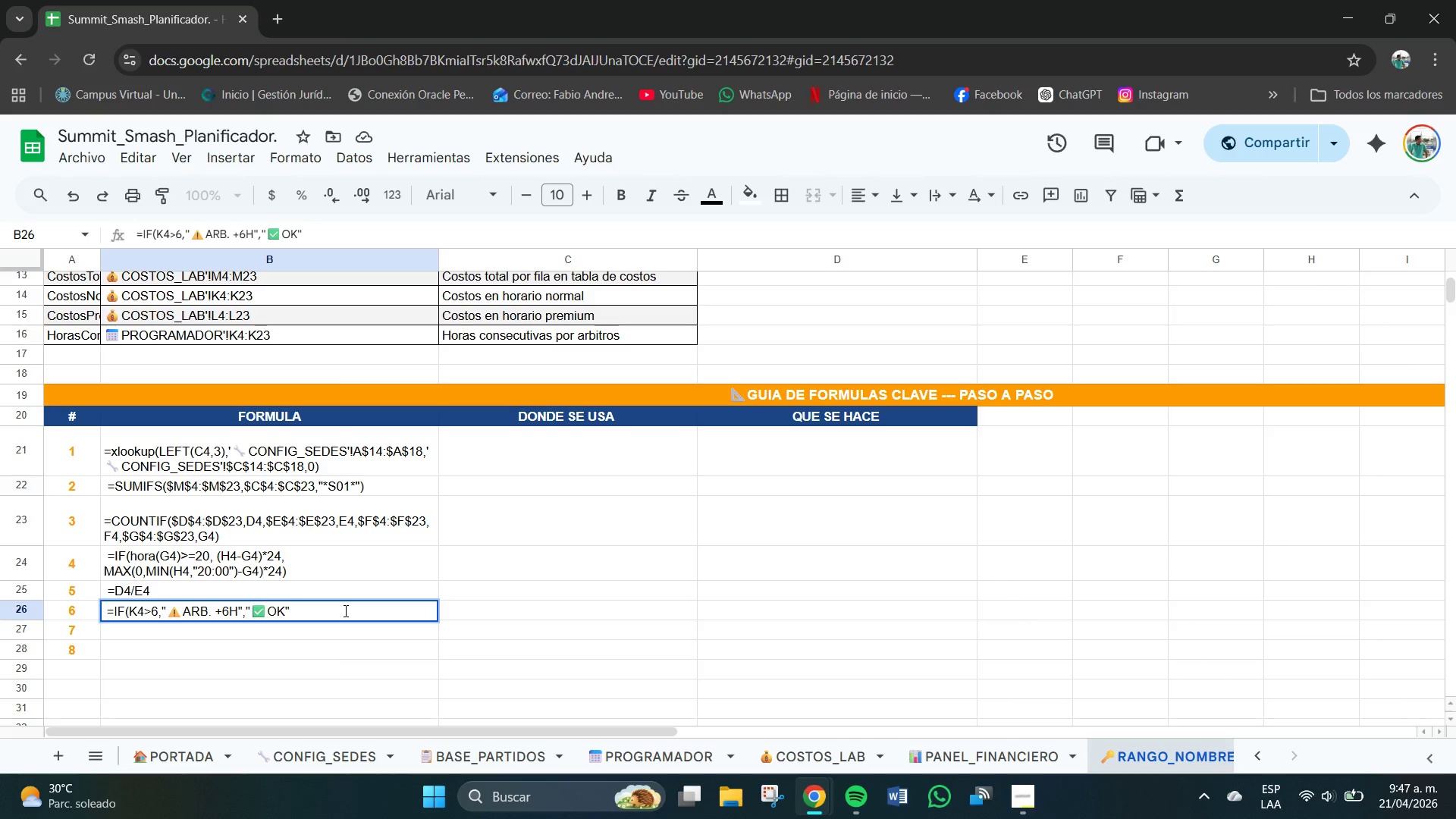 
key(Shift+9)
 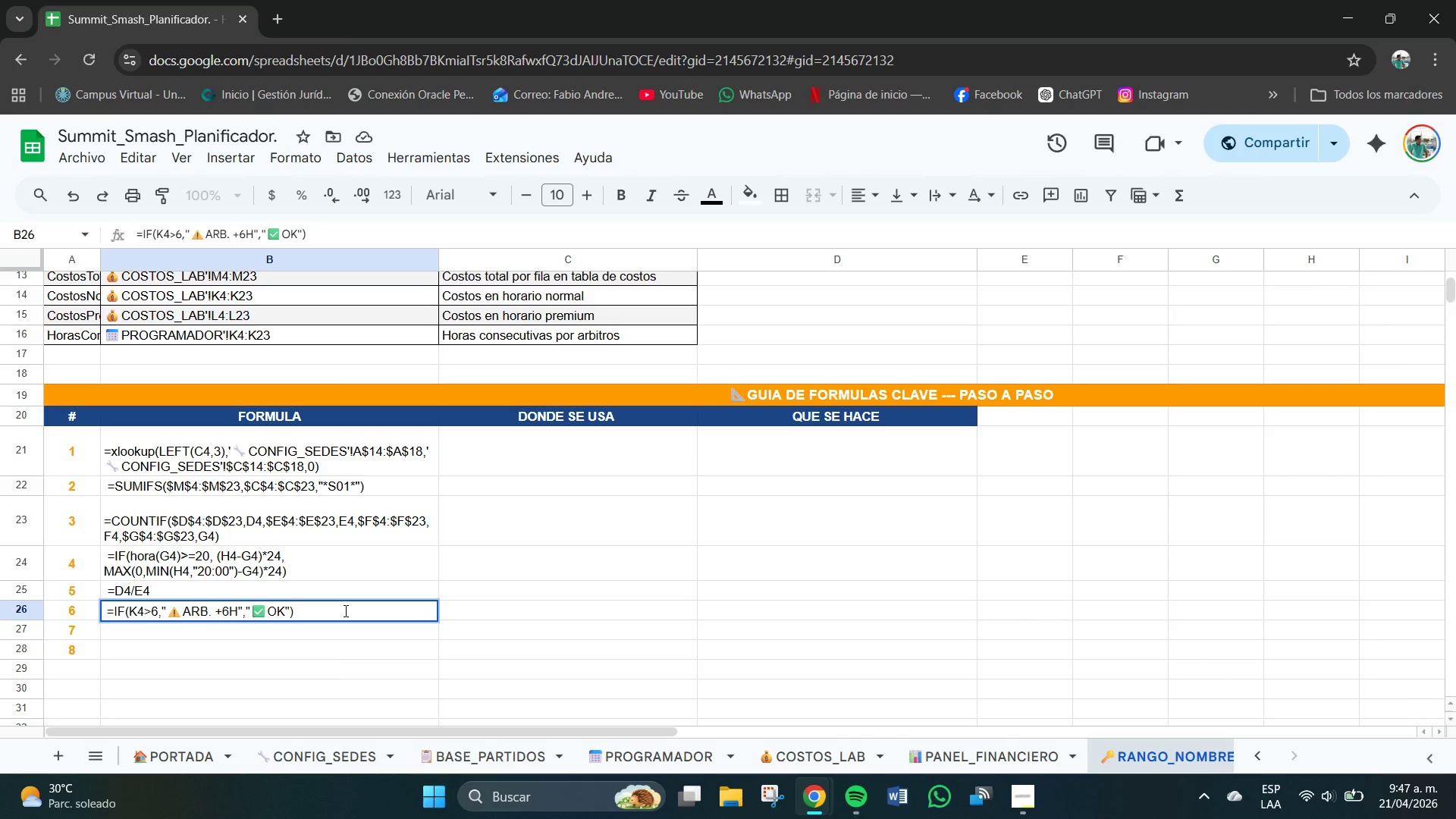 
key(Enter)
 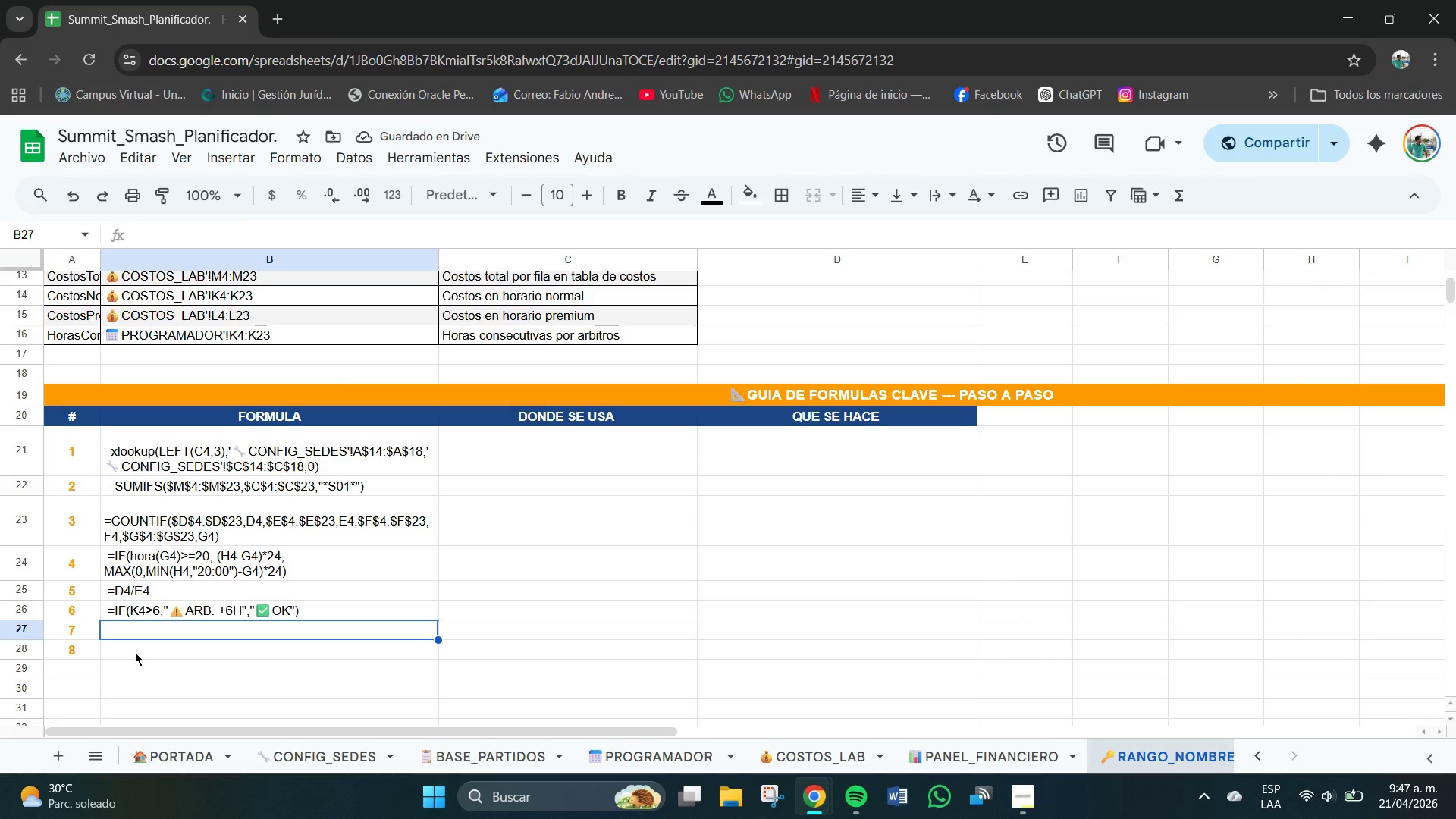 
wait(5.53)
 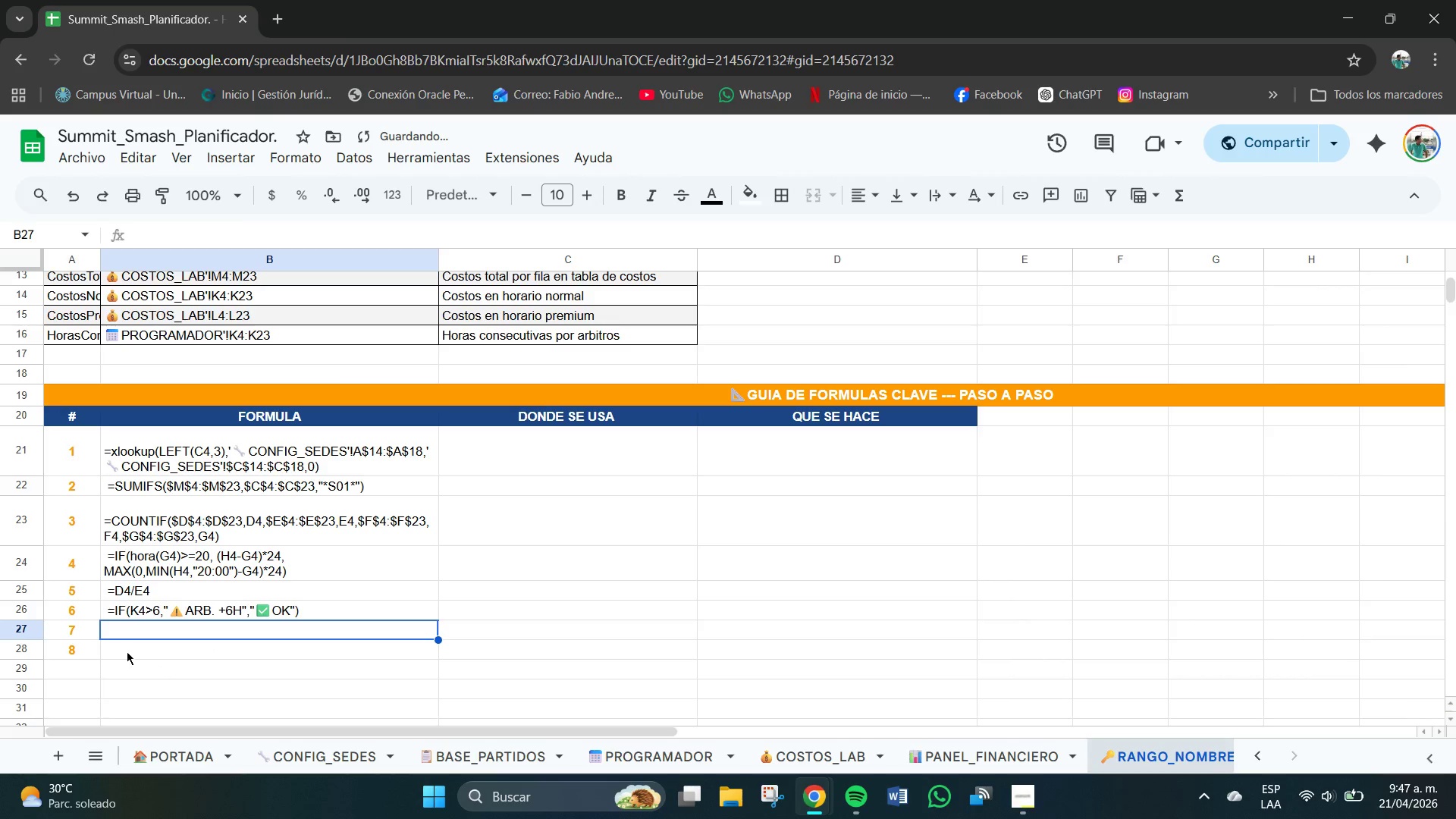 
double_click([143, 626])
 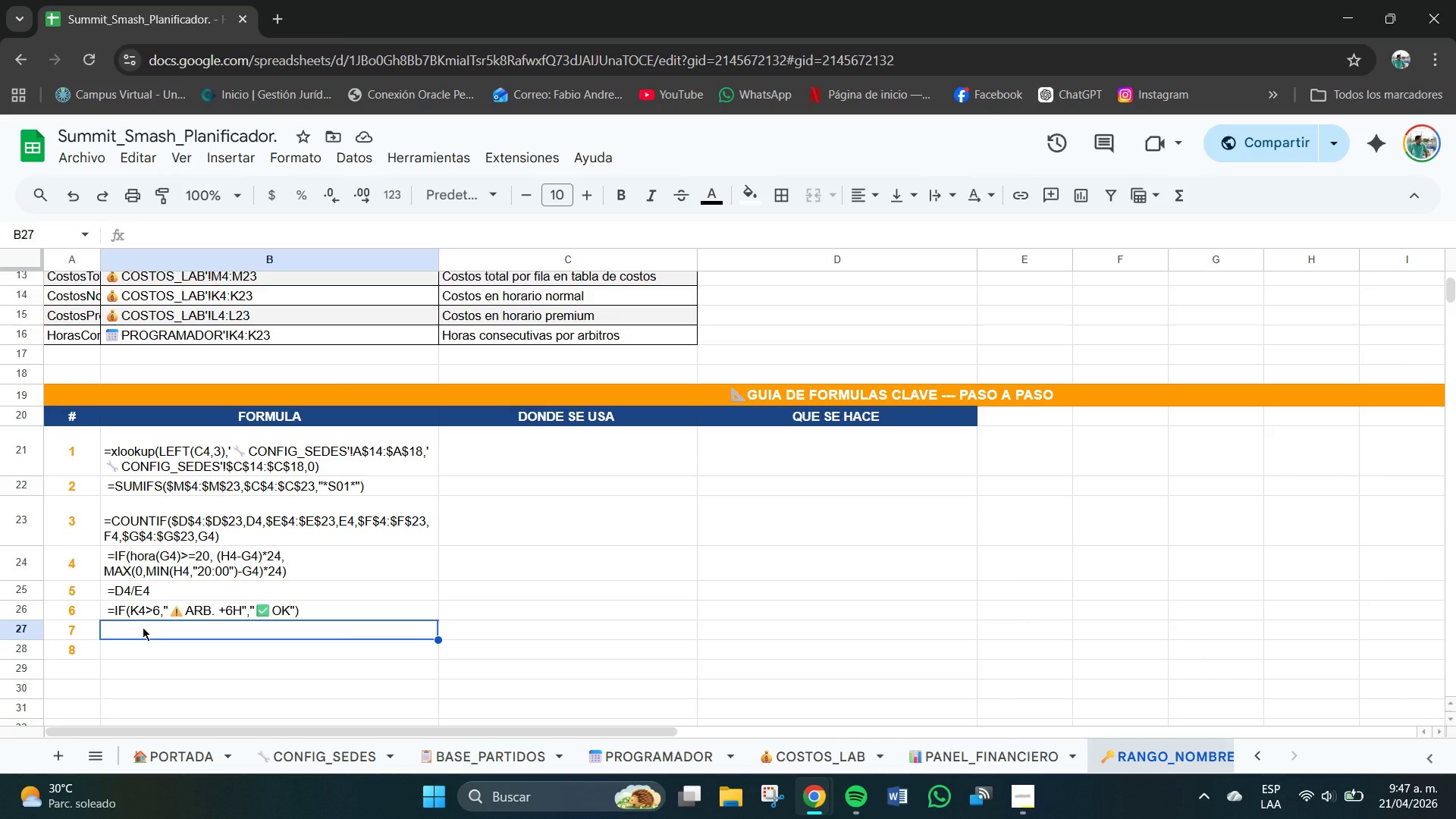 
key(Shift+0)
 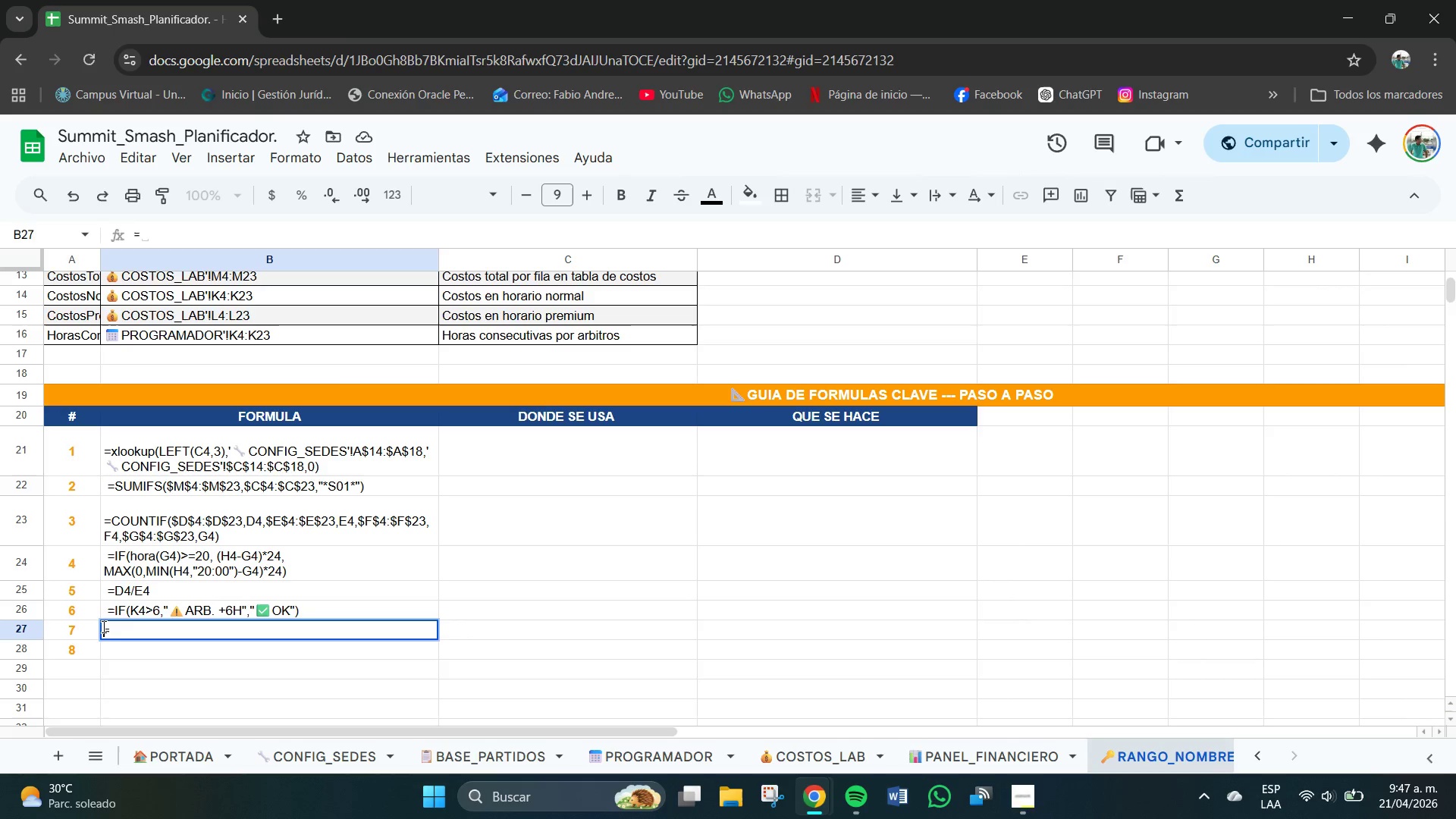 
key(Space)
 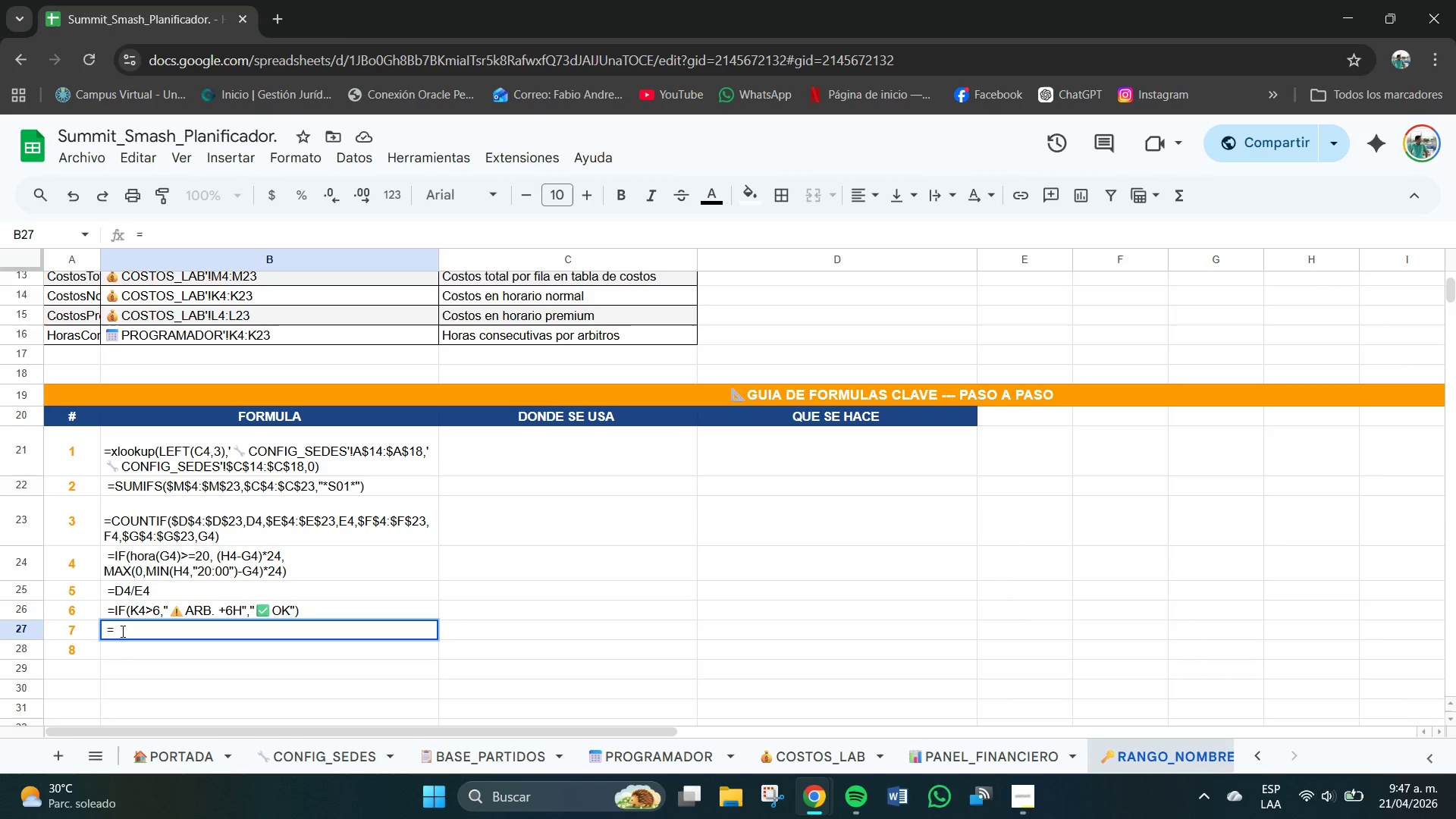 
type(IFERROR*FORM)
key(Backspace)
key(Backspace)
key(Backspace)
key(Backspace)
type(fr)
key(Backspace)
key(Backspace)
type(formula,@0@()
 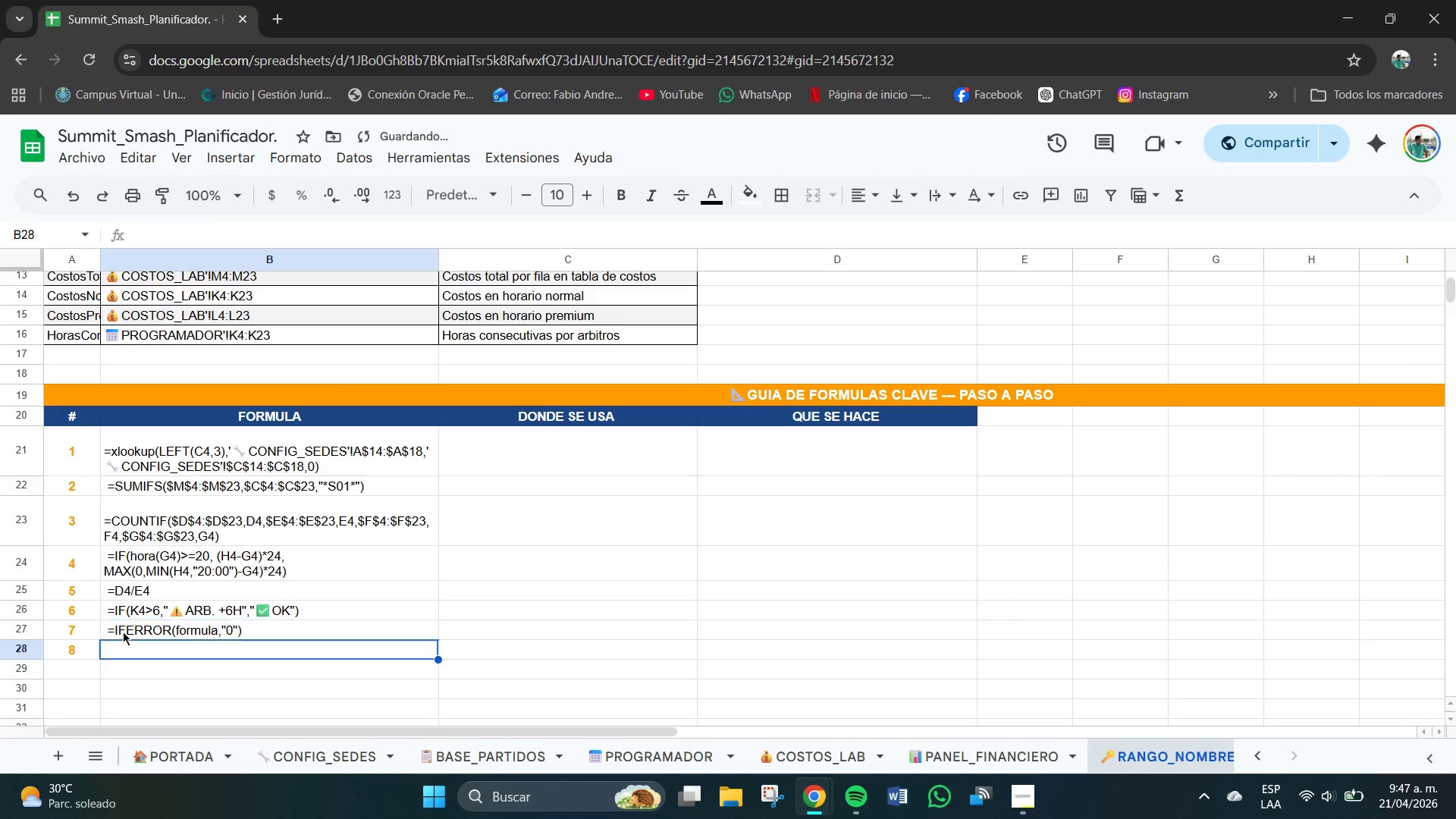 
 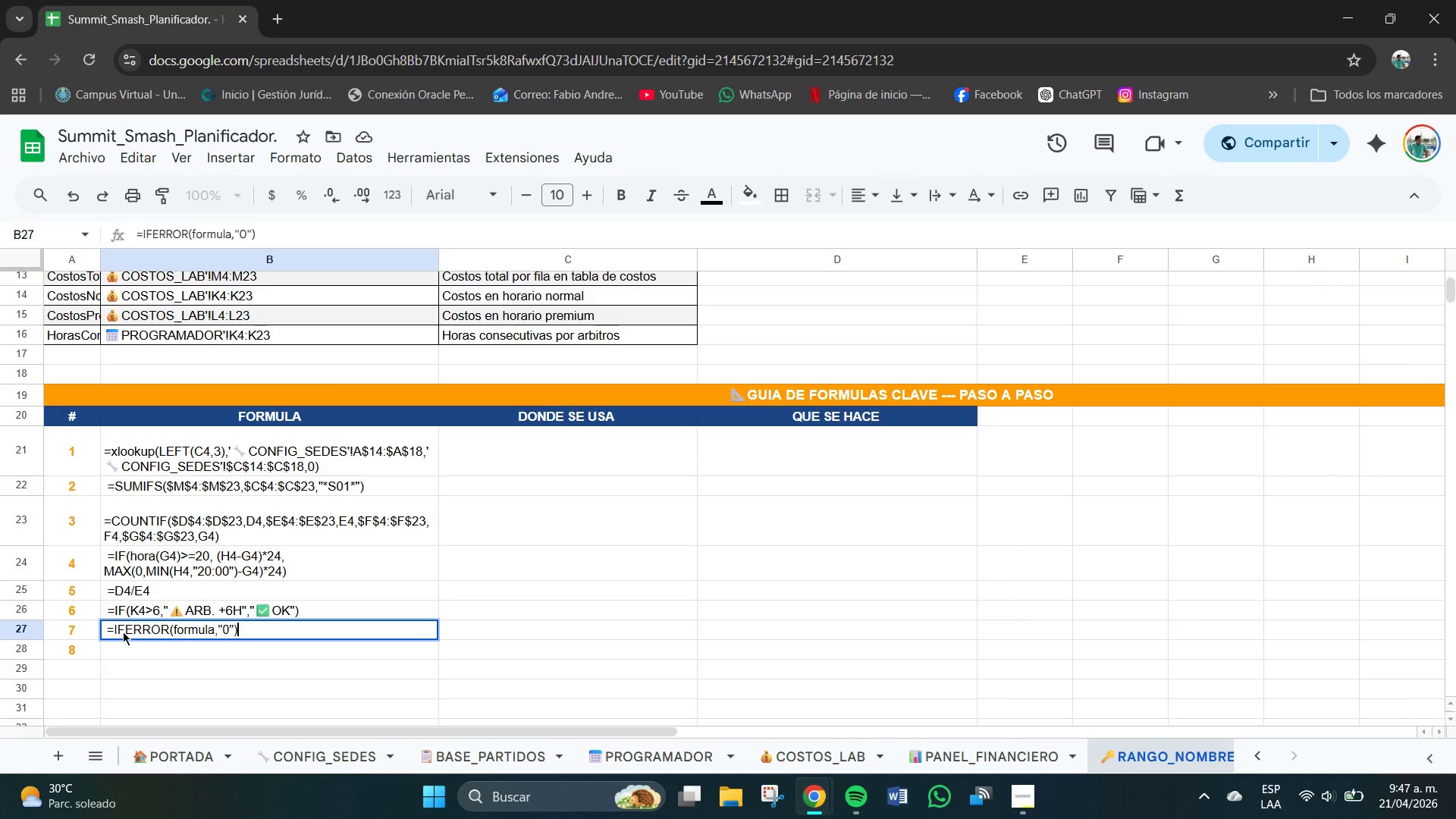 
key(Enter)
 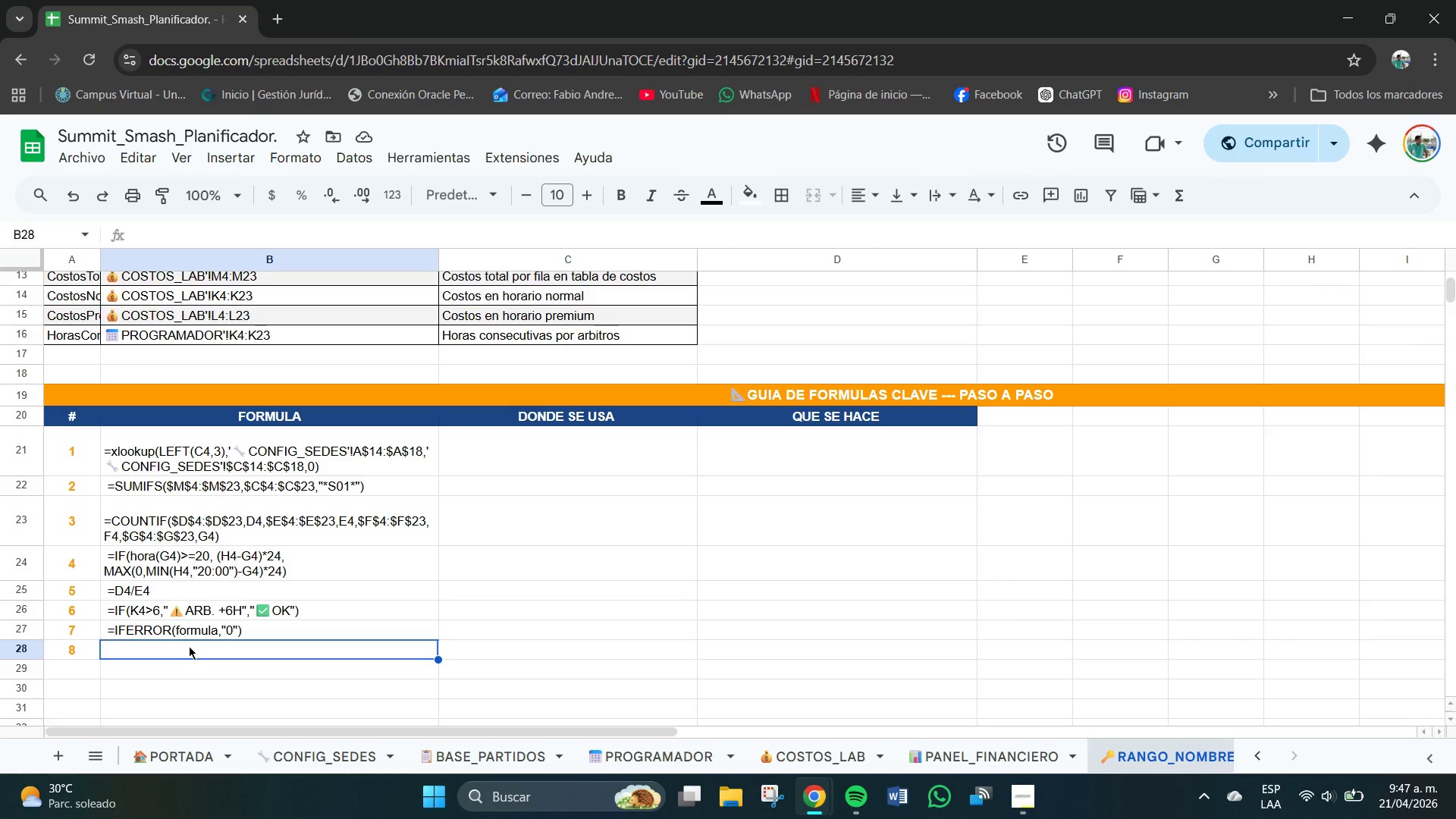 
wait(7.94)
 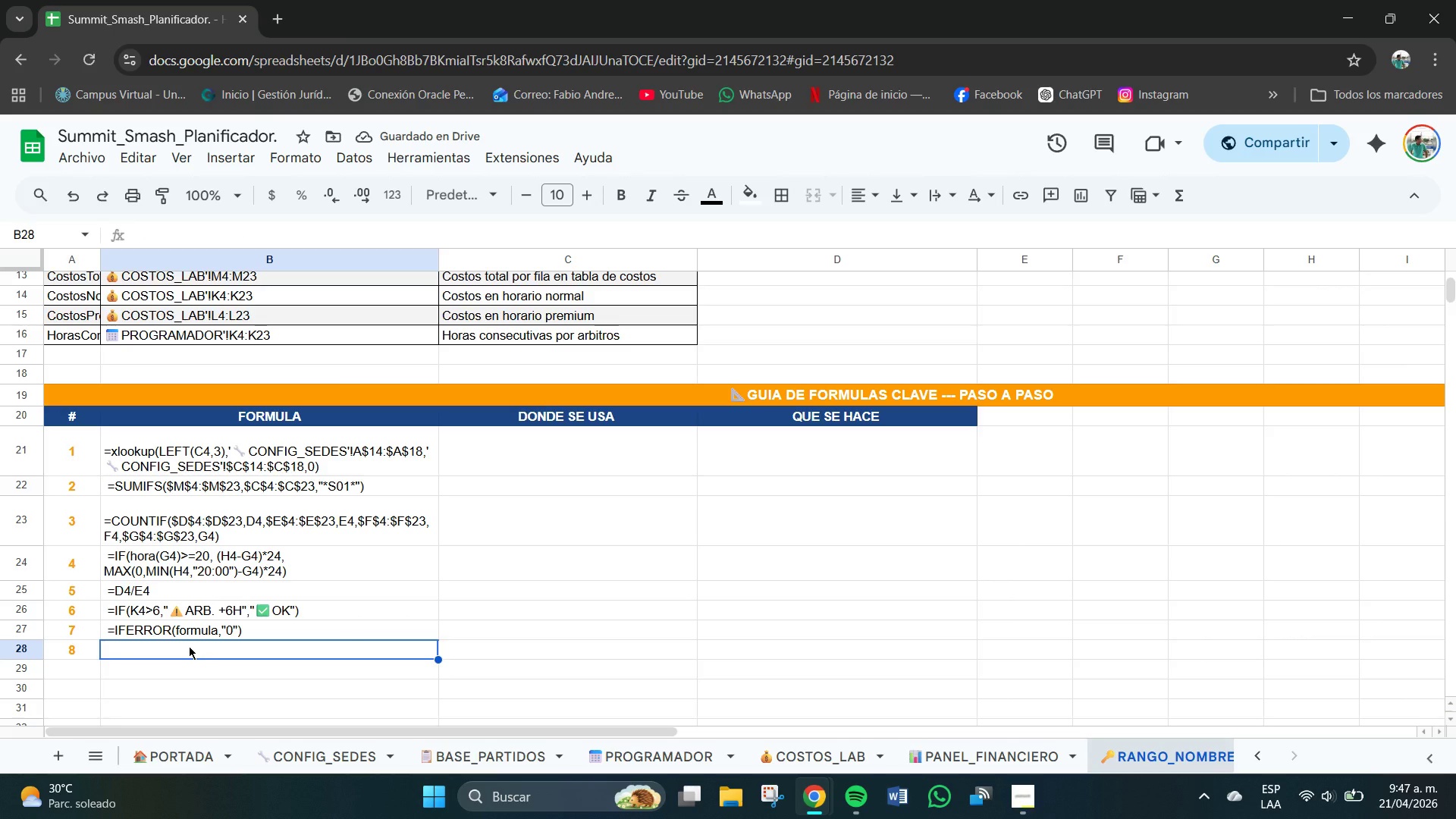 
double_click([189, 646])
 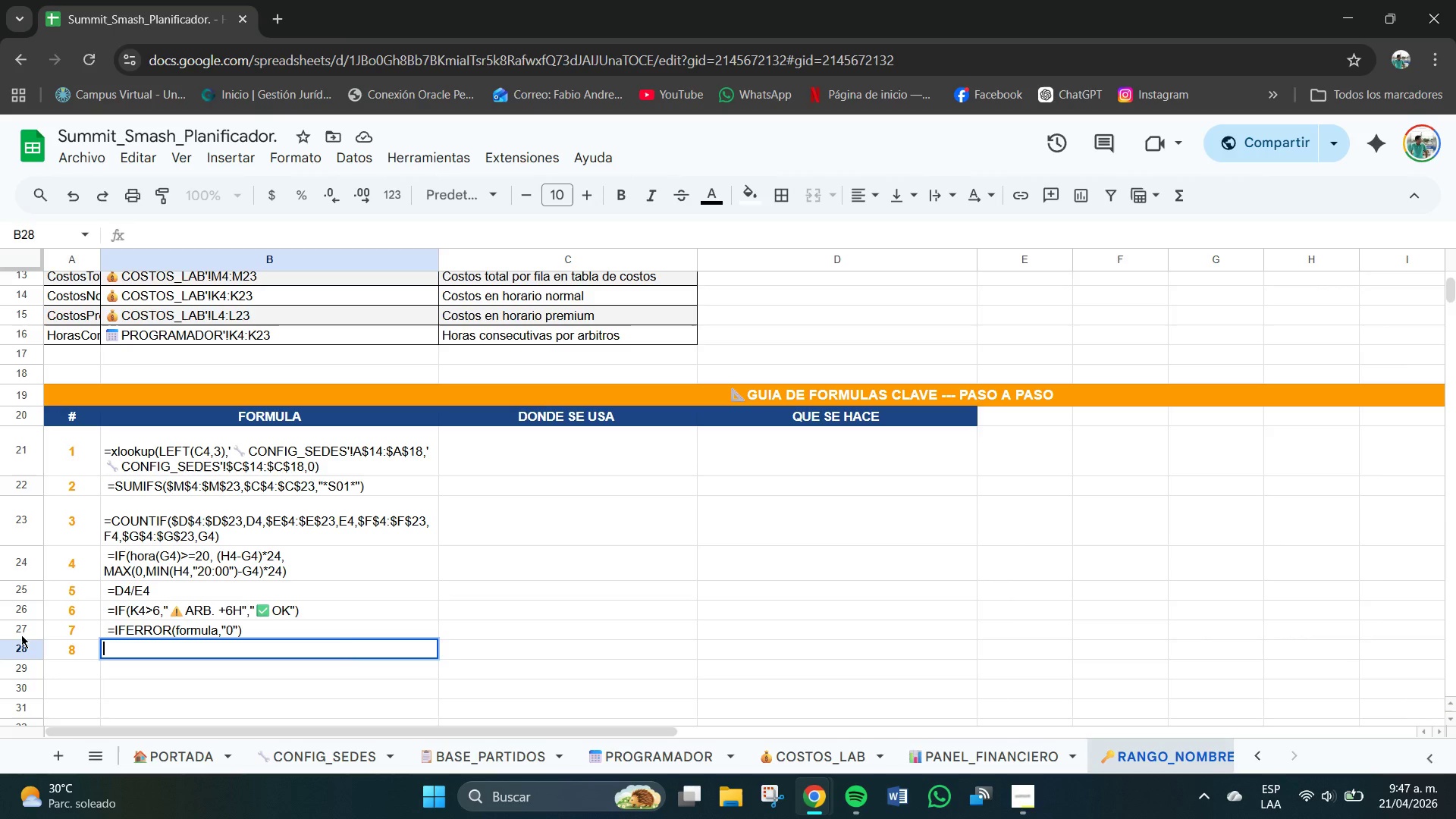 
left_click_drag(start_coordinate=[23, 639], to_coordinate=[29, 660])
 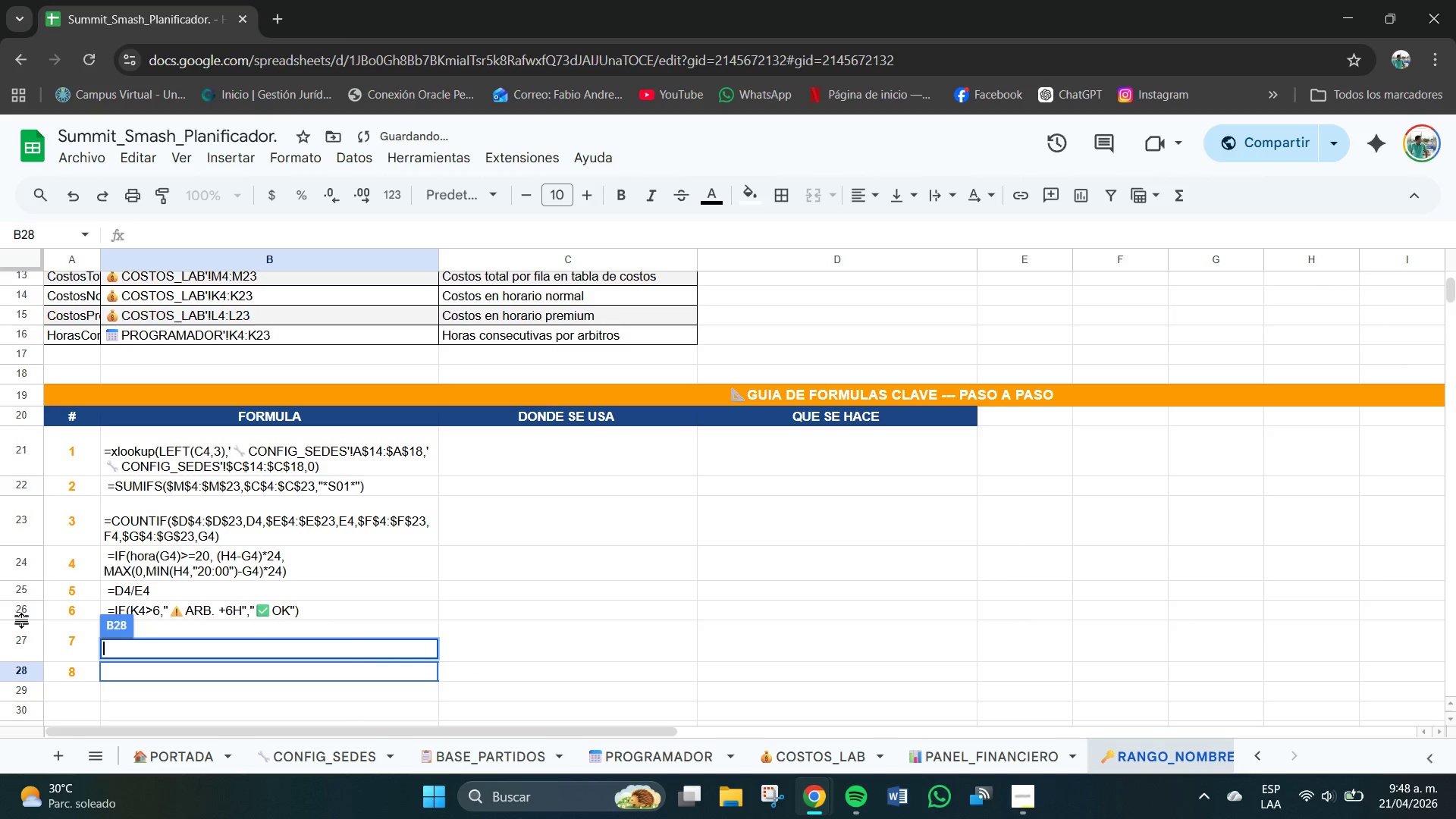 
left_click_drag(start_coordinate=[22, 620], to_coordinate=[24, 632])
 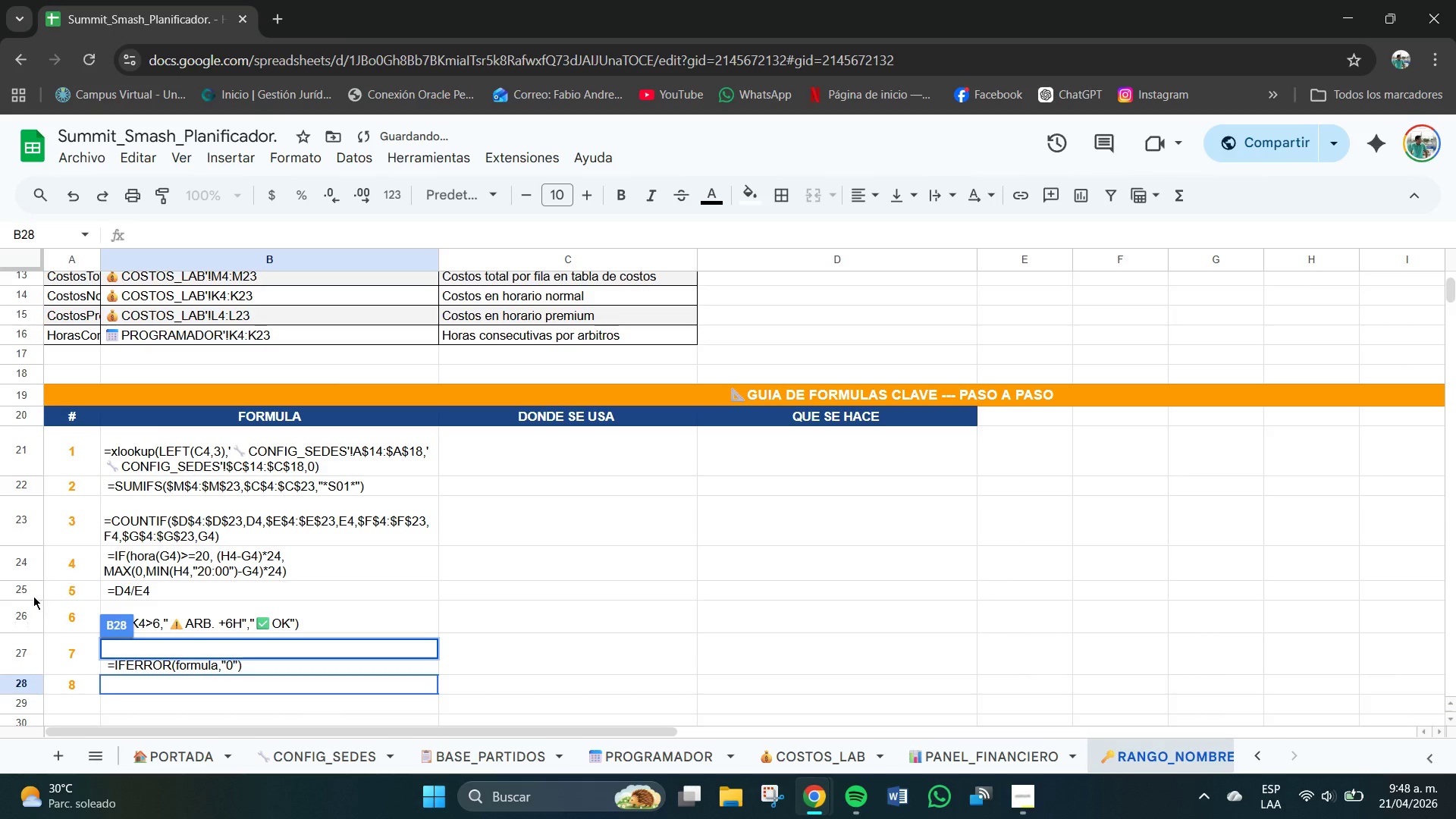 
left_click_drag(start_coordinate=[22, 598], to_coordinate=[25, 609])
 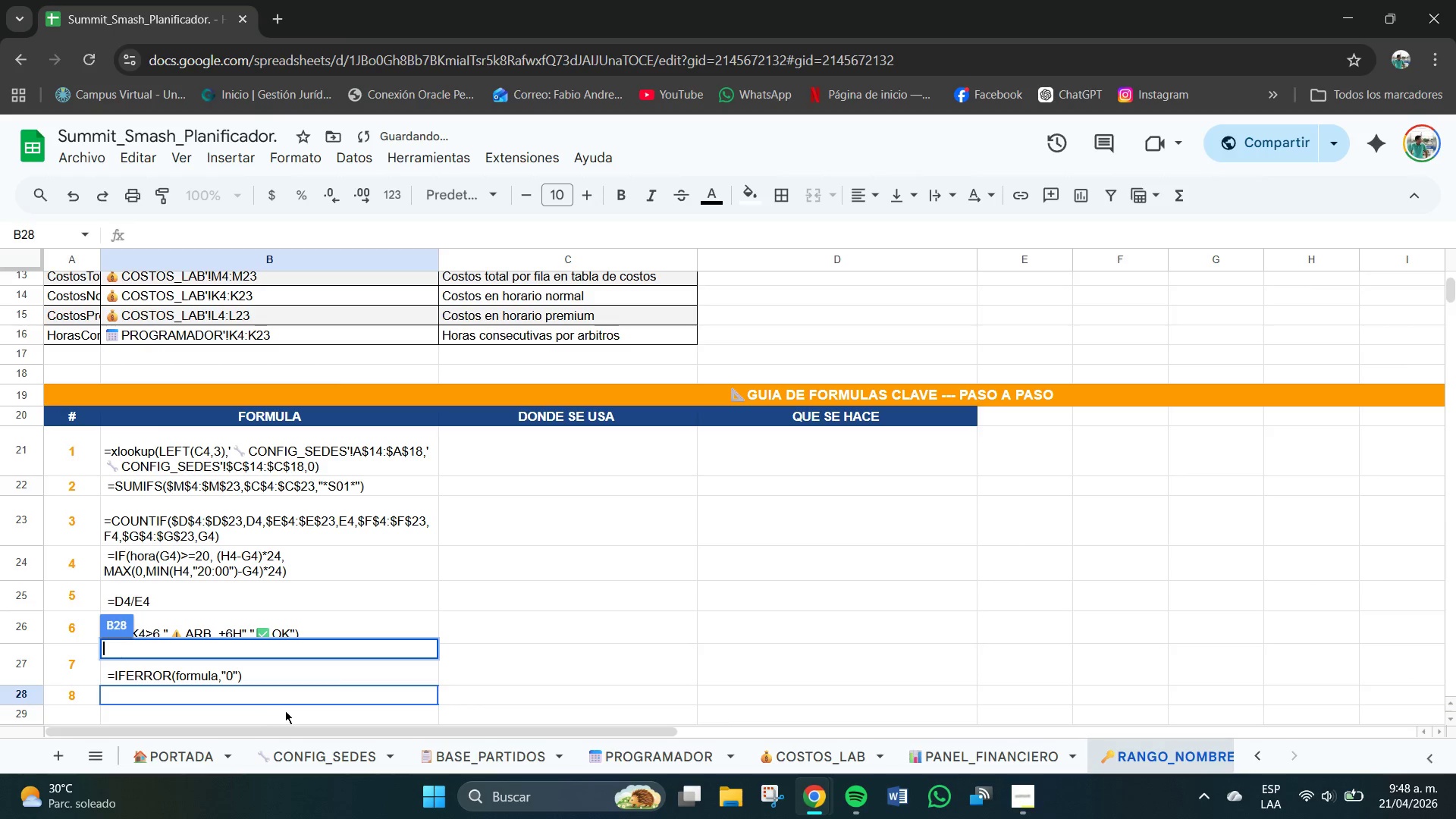 
left_click([290, 697])
 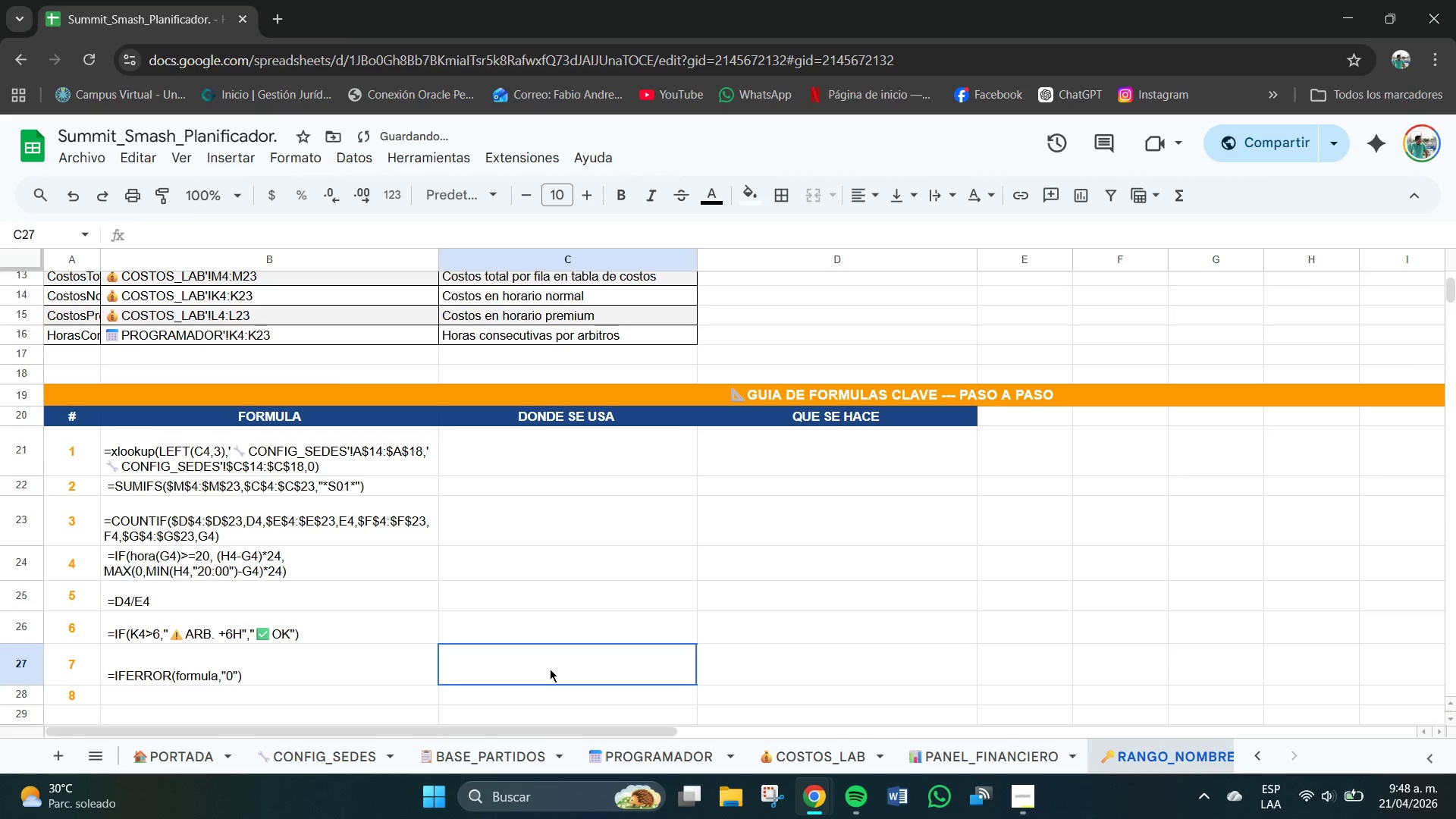 
scroll: coordinate [536, 673], scroll_direction: down, amount: 2.0
 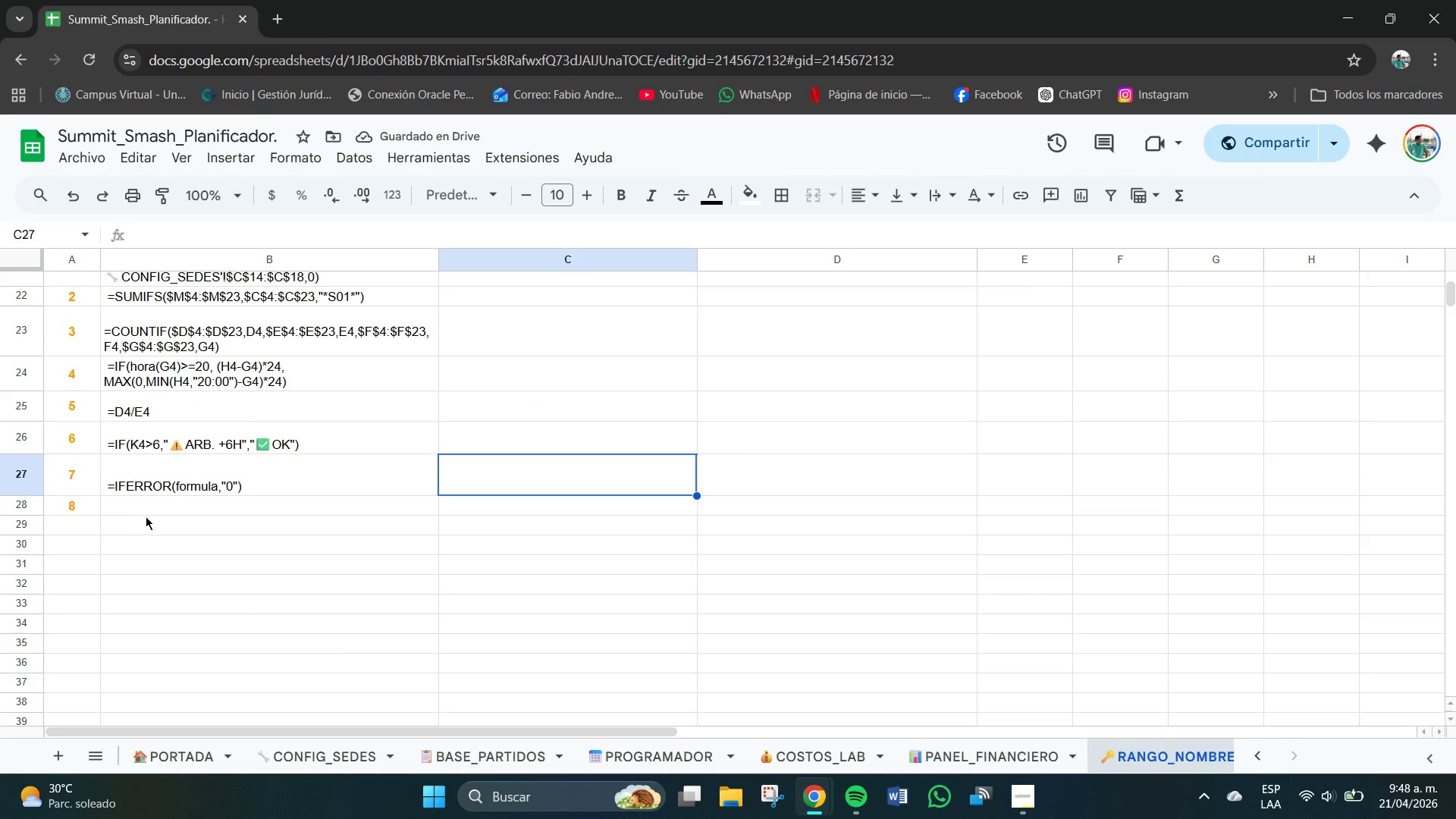 
left_click([150, 512])
 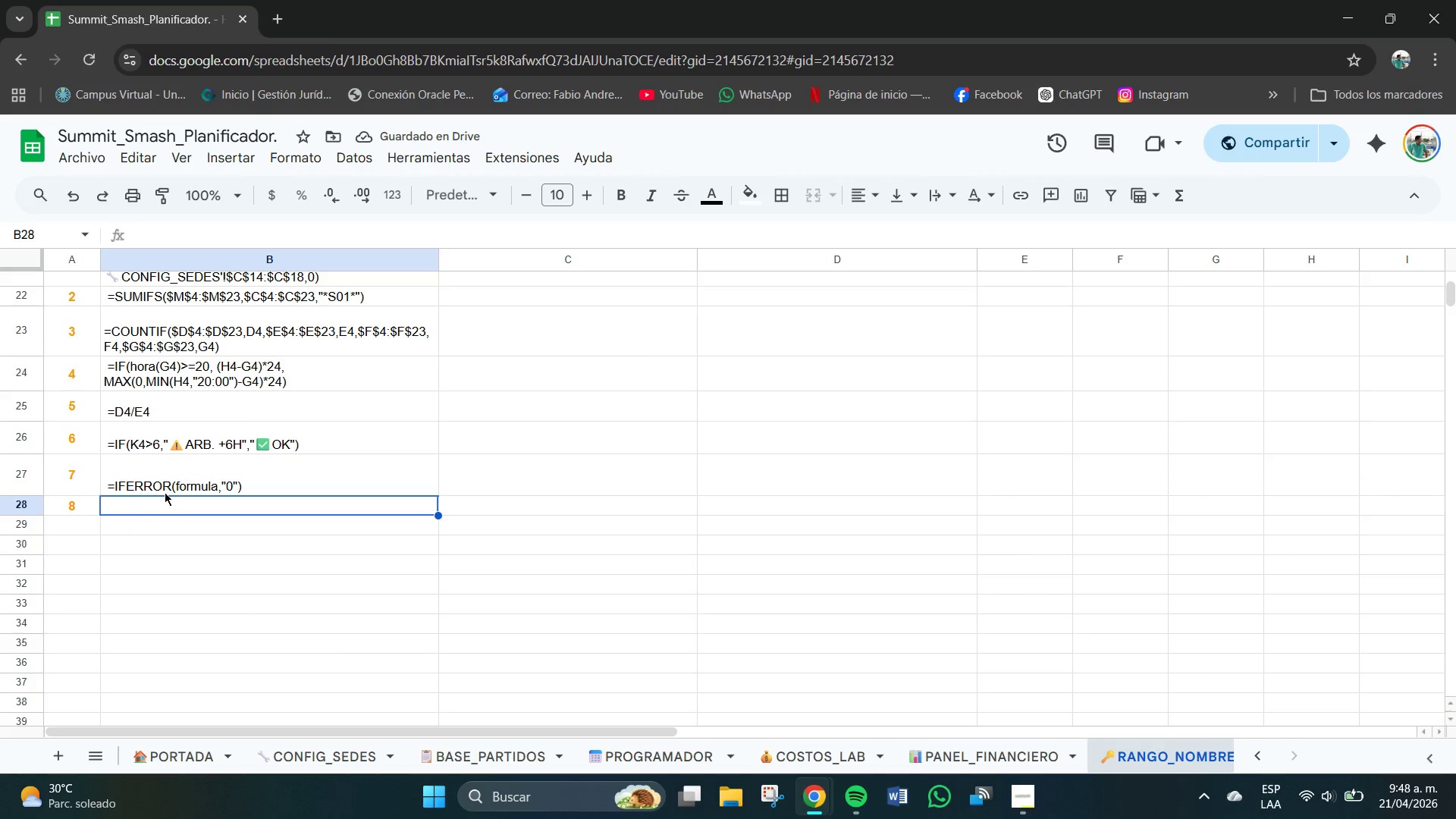 
scroll: coordinate [188, 495], scroll_direction: up, amount: 1.0
 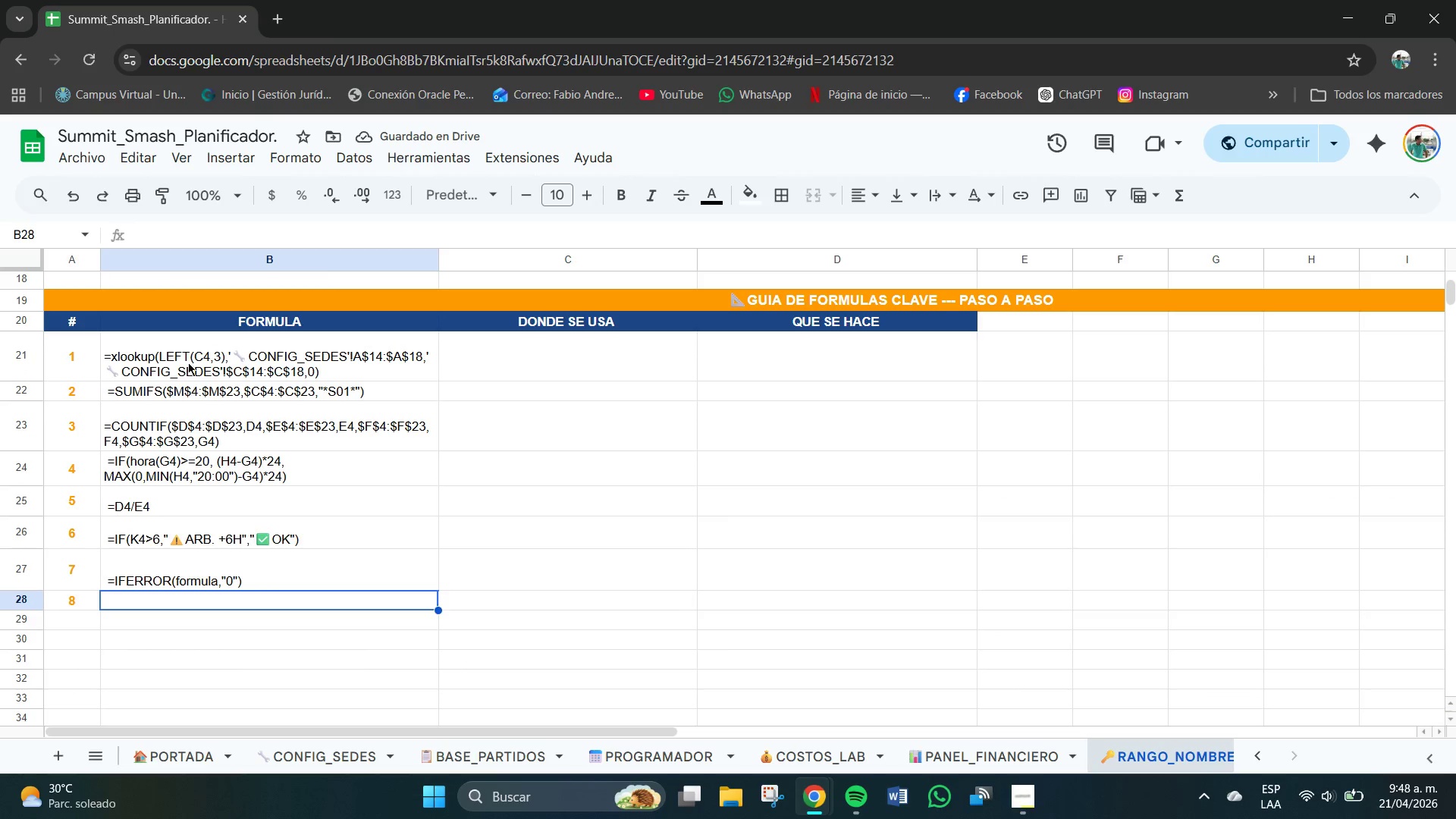 
left_click_drag(start_coordinate=[188, 362], to_coordinate=[190, 583])
 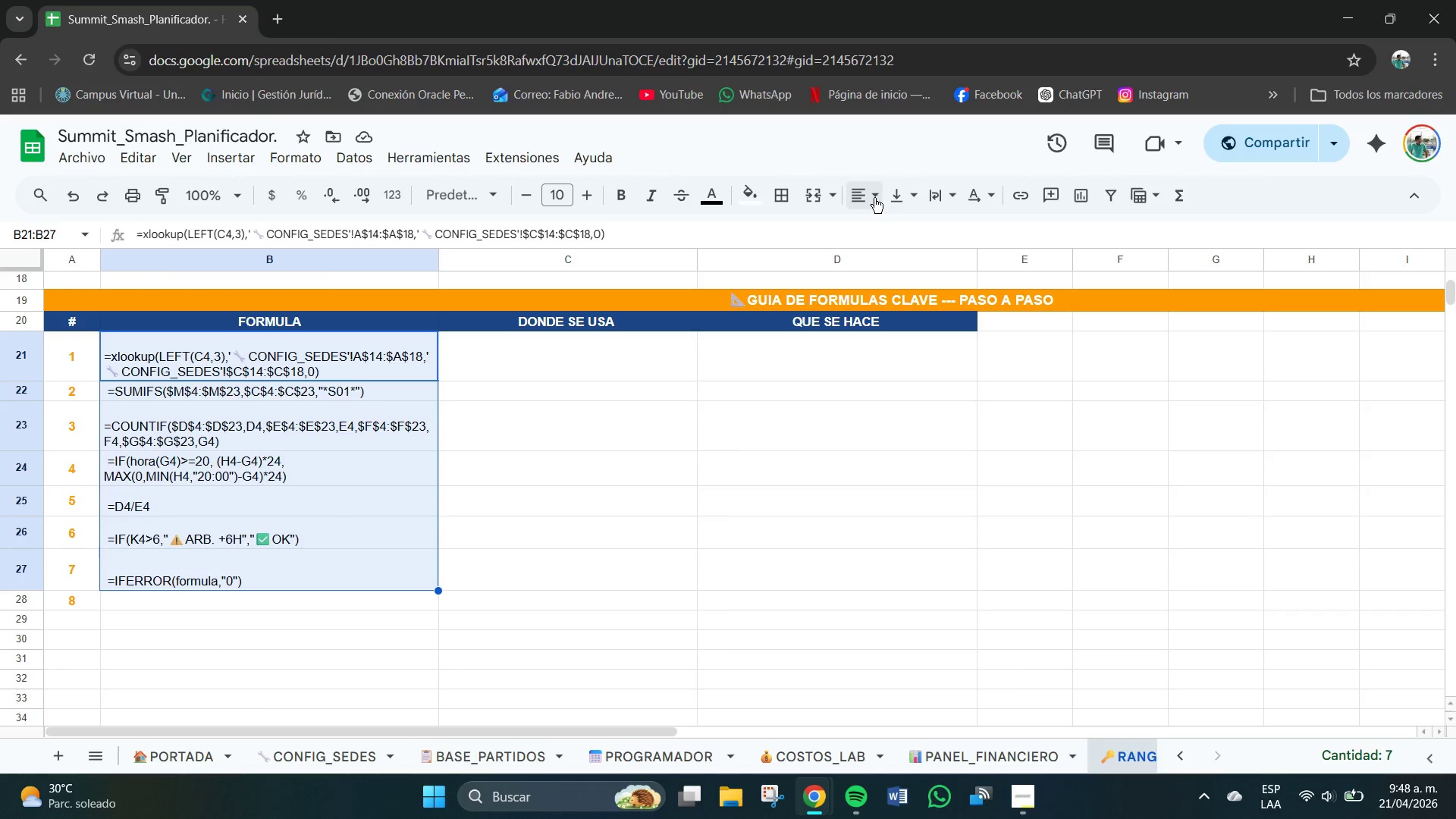 
left_click([902, 199])
 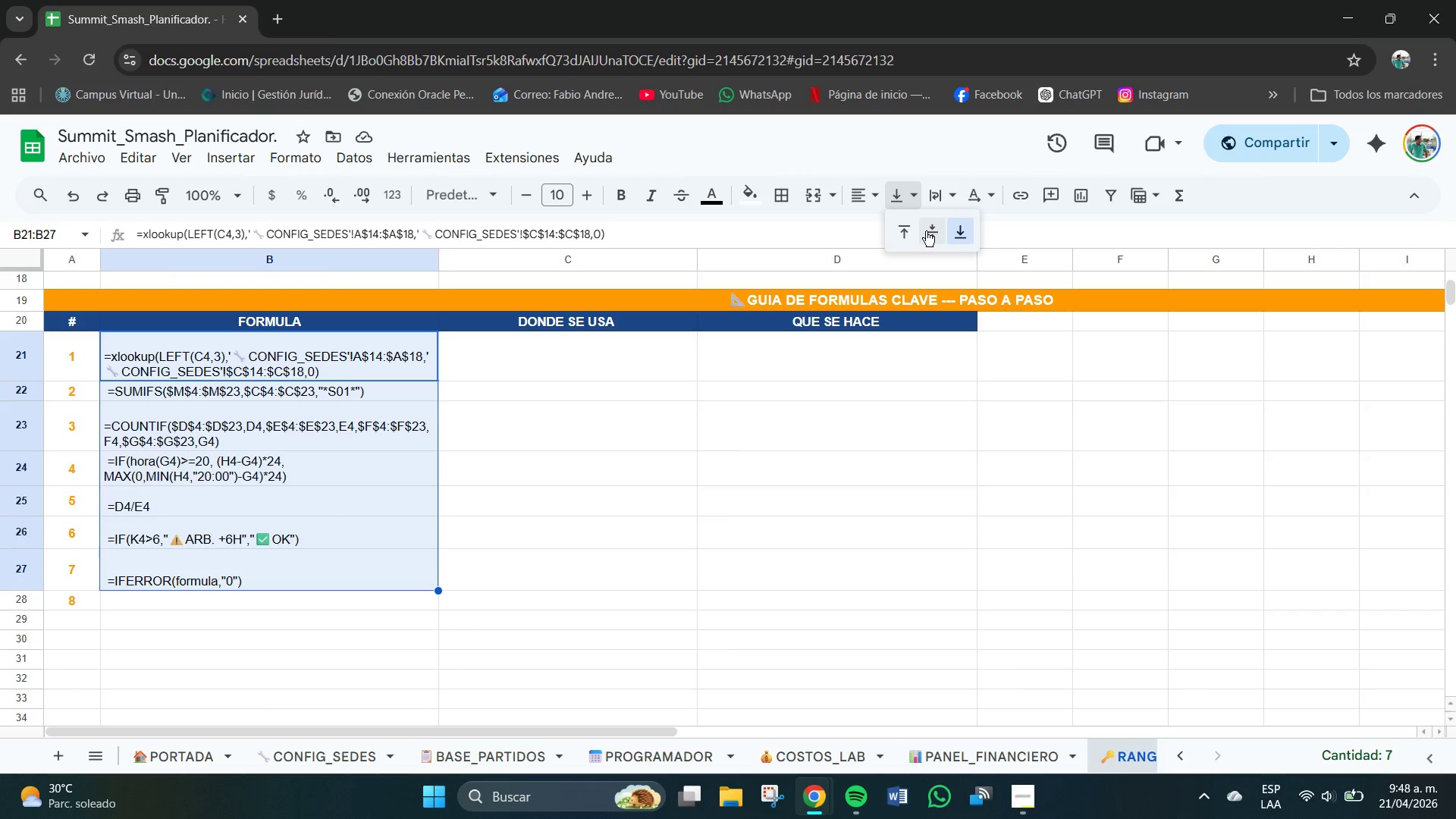 
left_click([930, 231])
 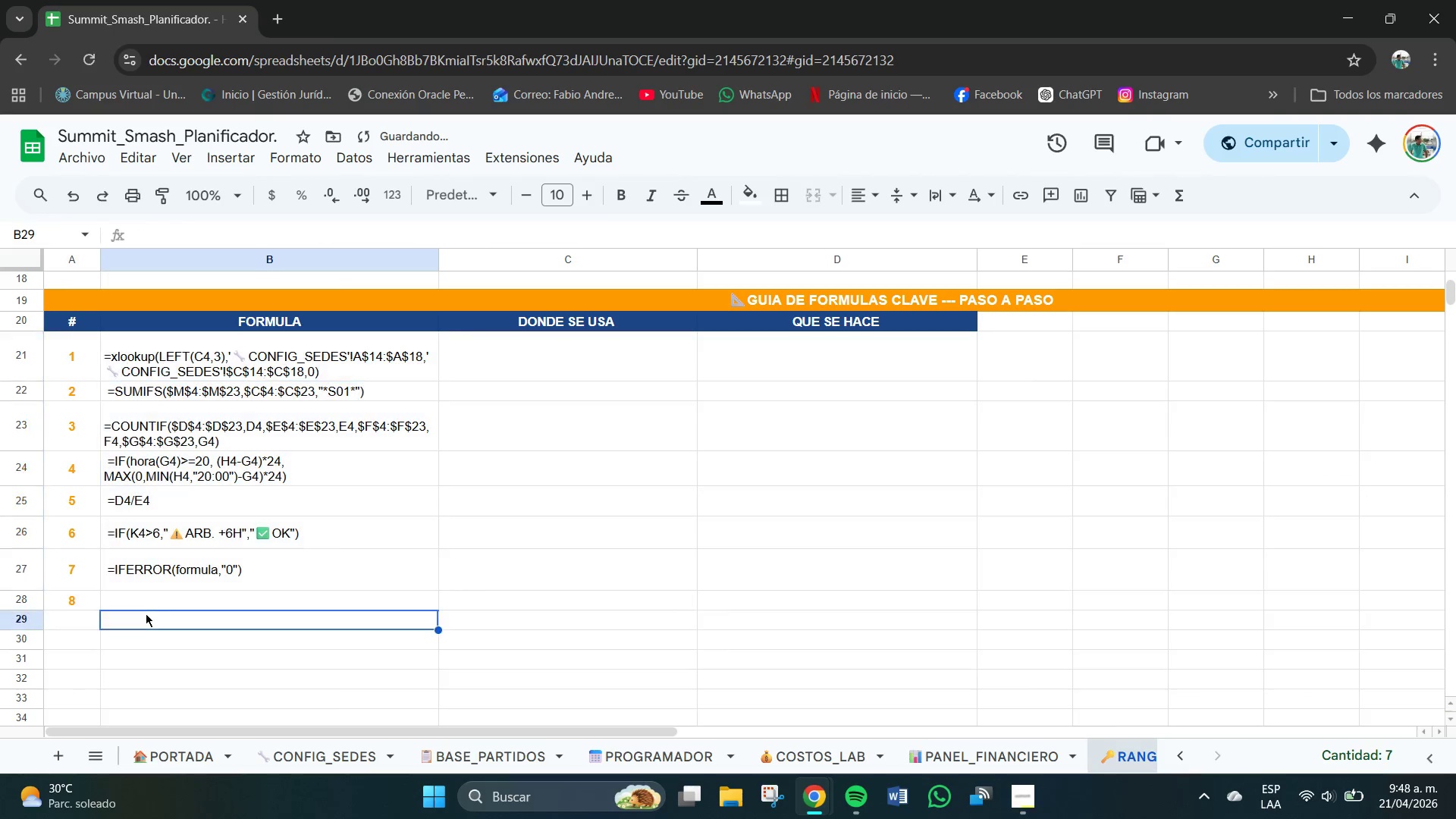 
double_click([136, 605])
 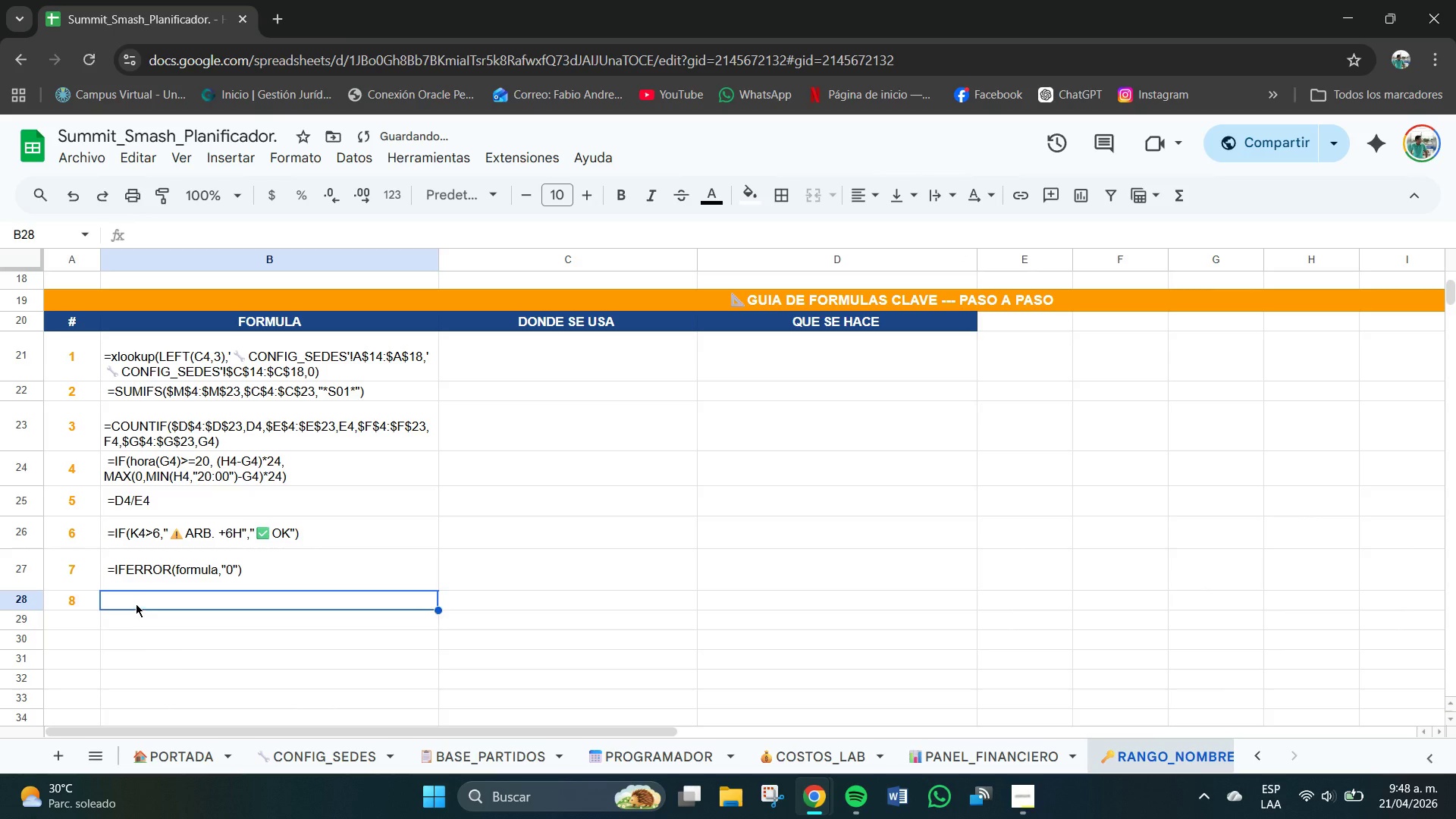 
triple_click([136, 604])
 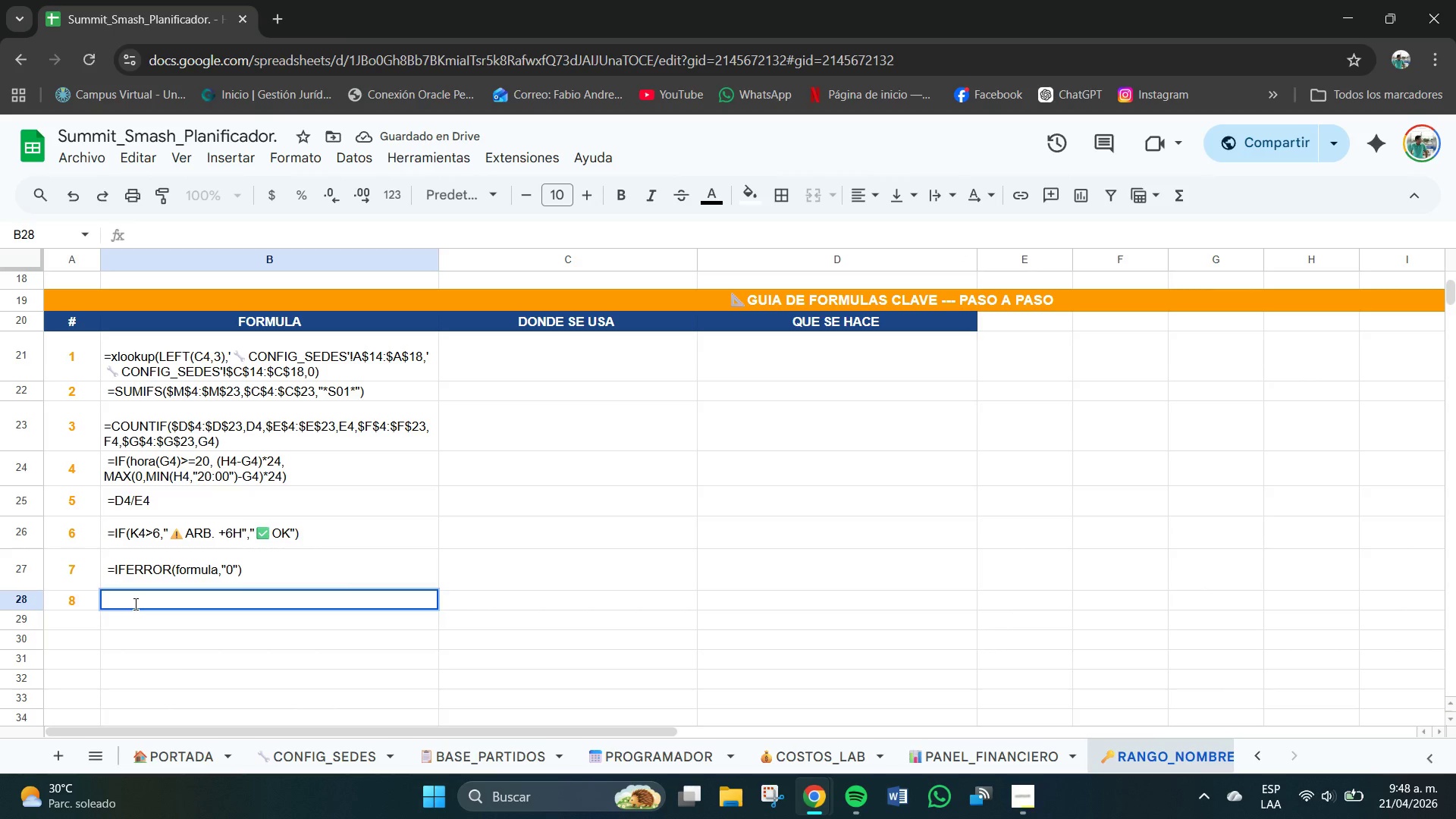 
key(Shift+0)
 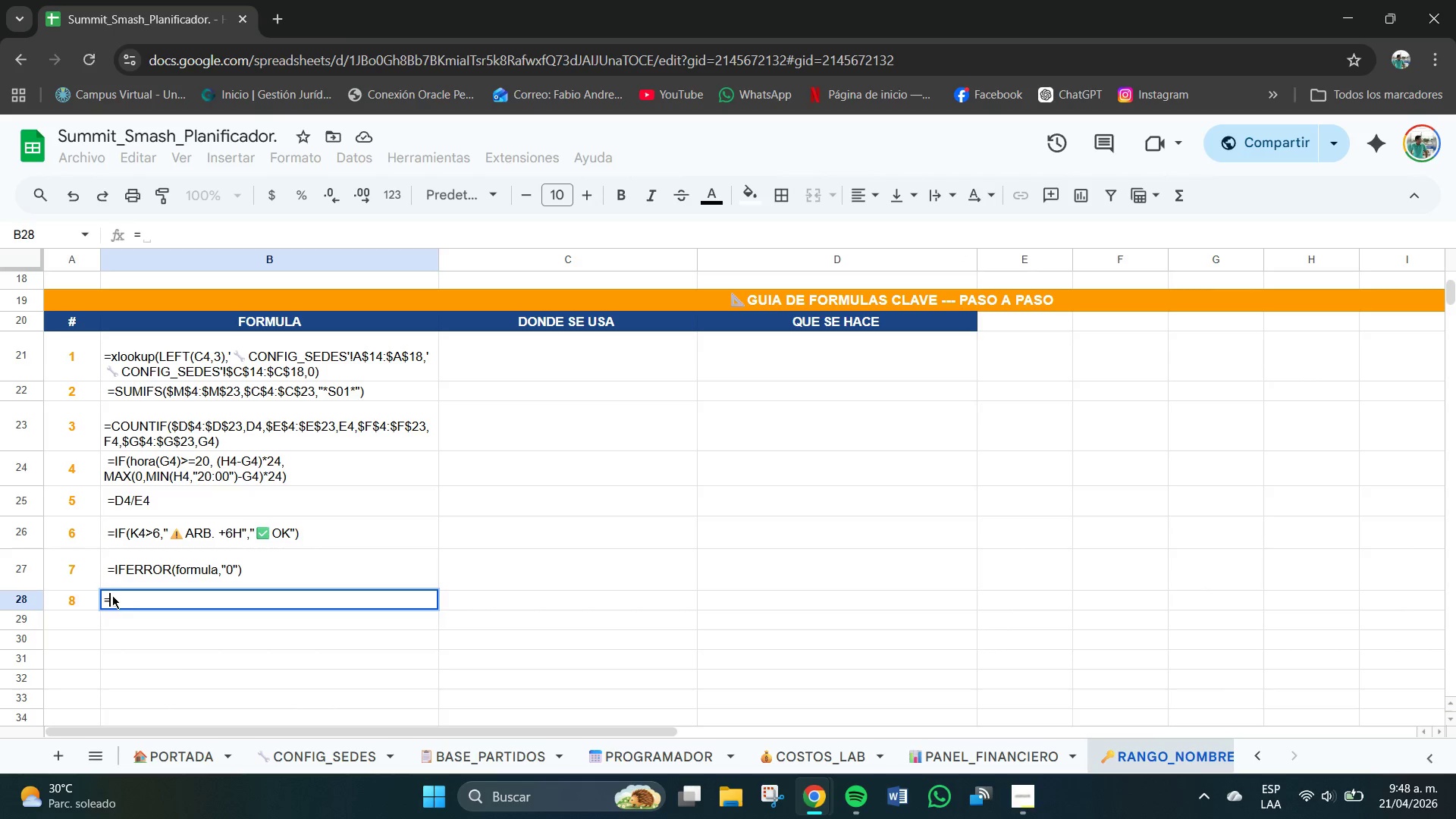 
left_click([105, 598])
 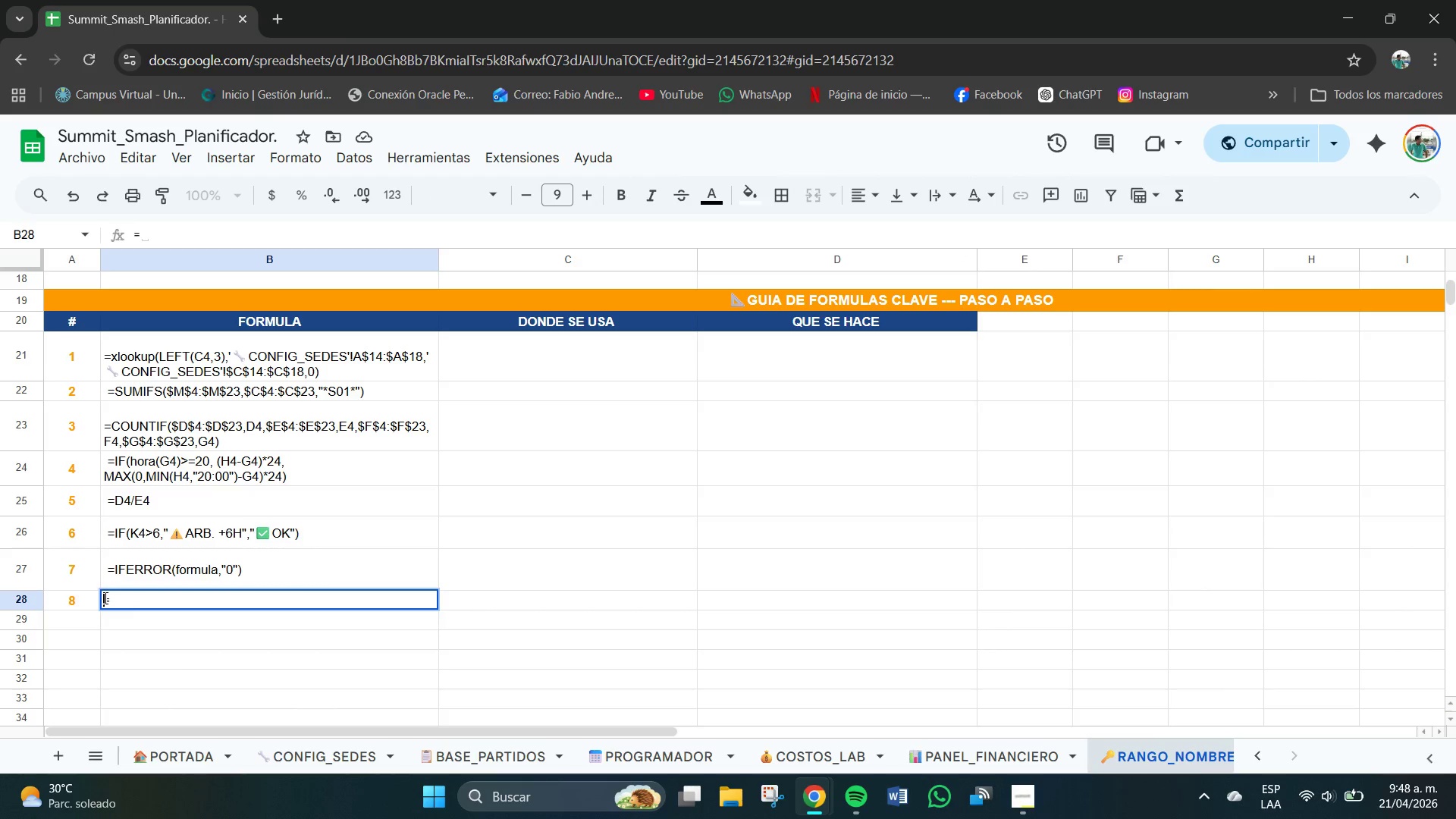 
key(Space)
 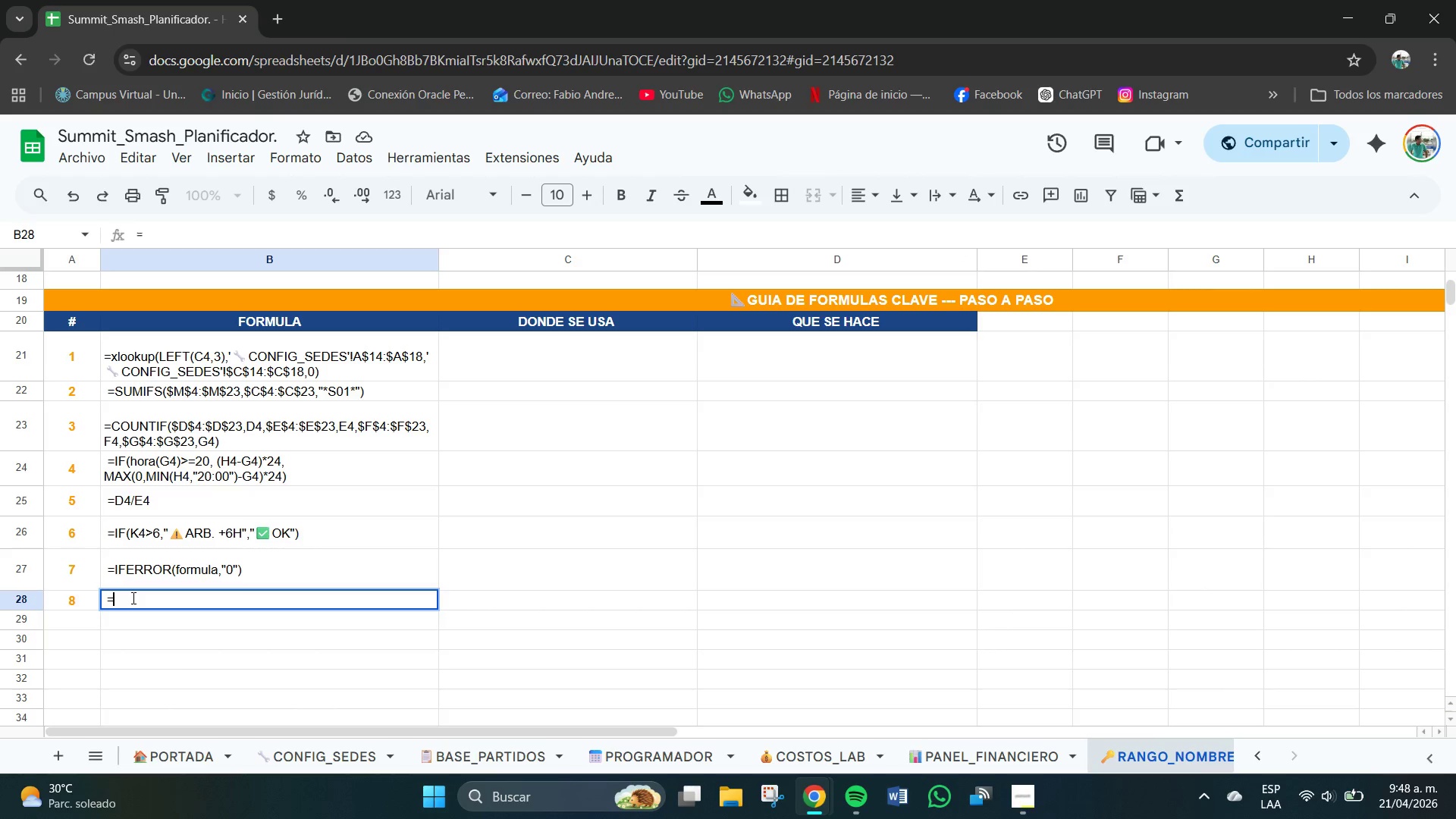 
left_click([135, 598])
 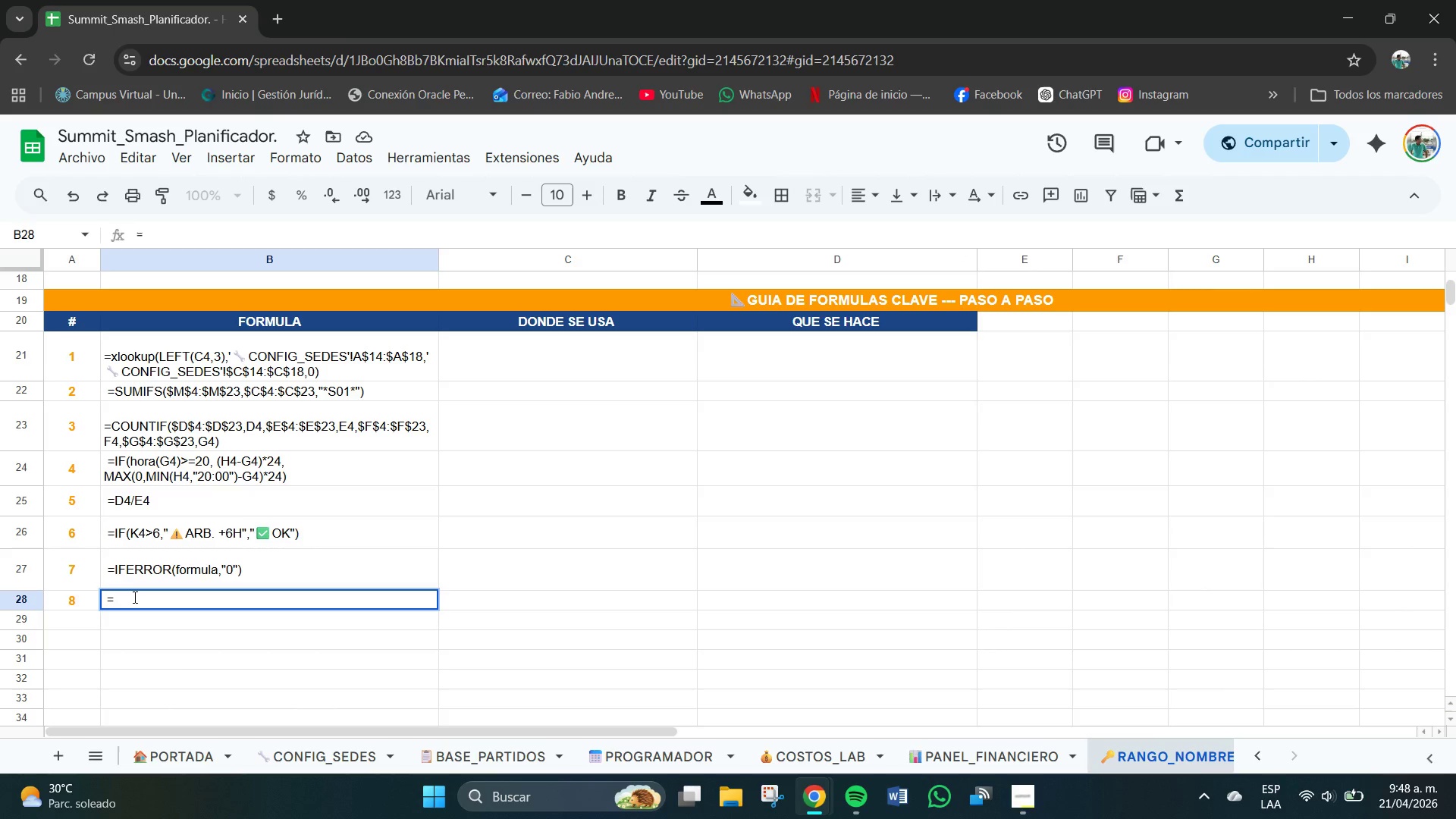 
type(IF*F16[Break]G16)
 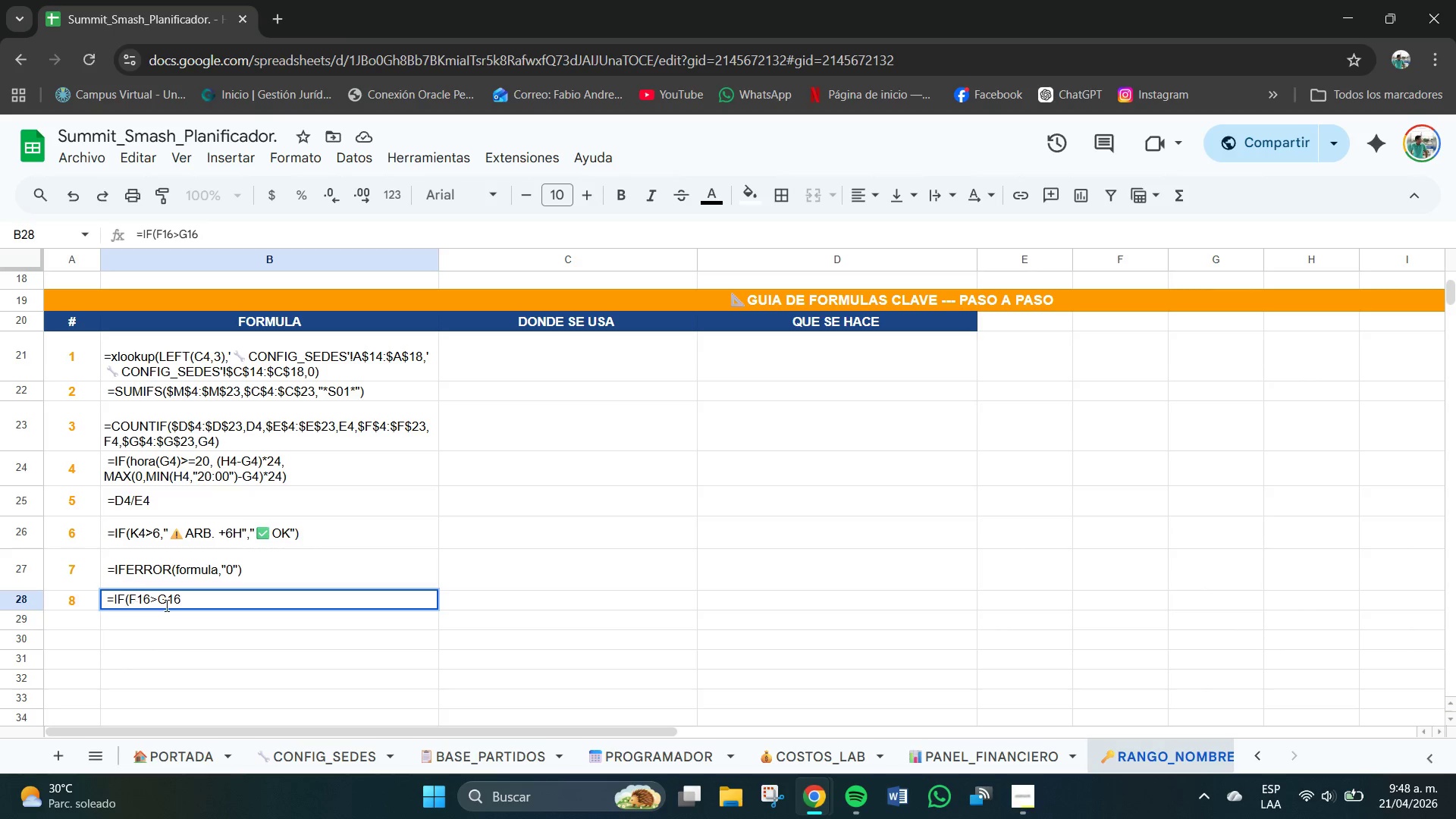 
key(Period)
 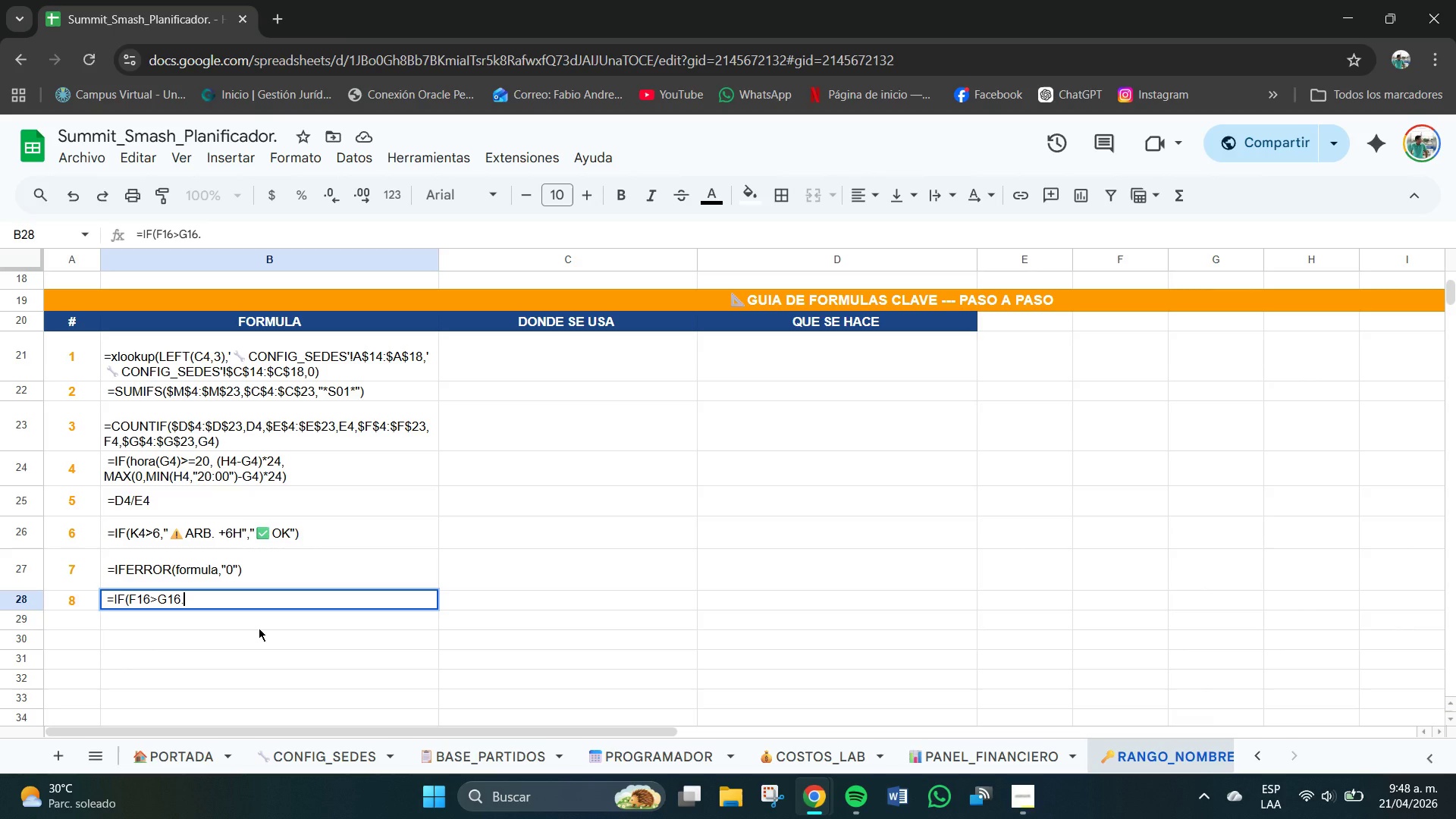 
key(Shift+2)
 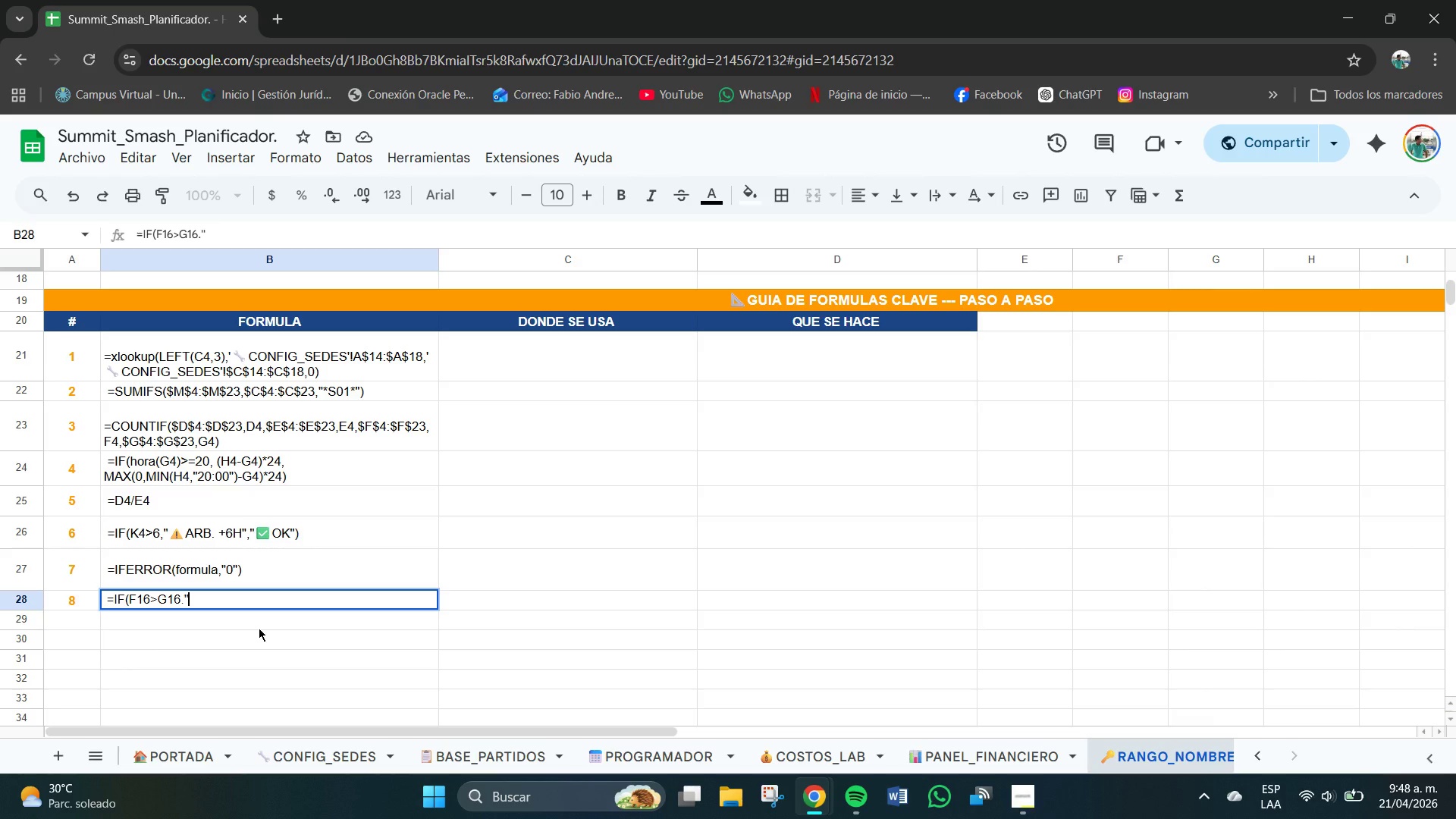 
key(Meta+V)
 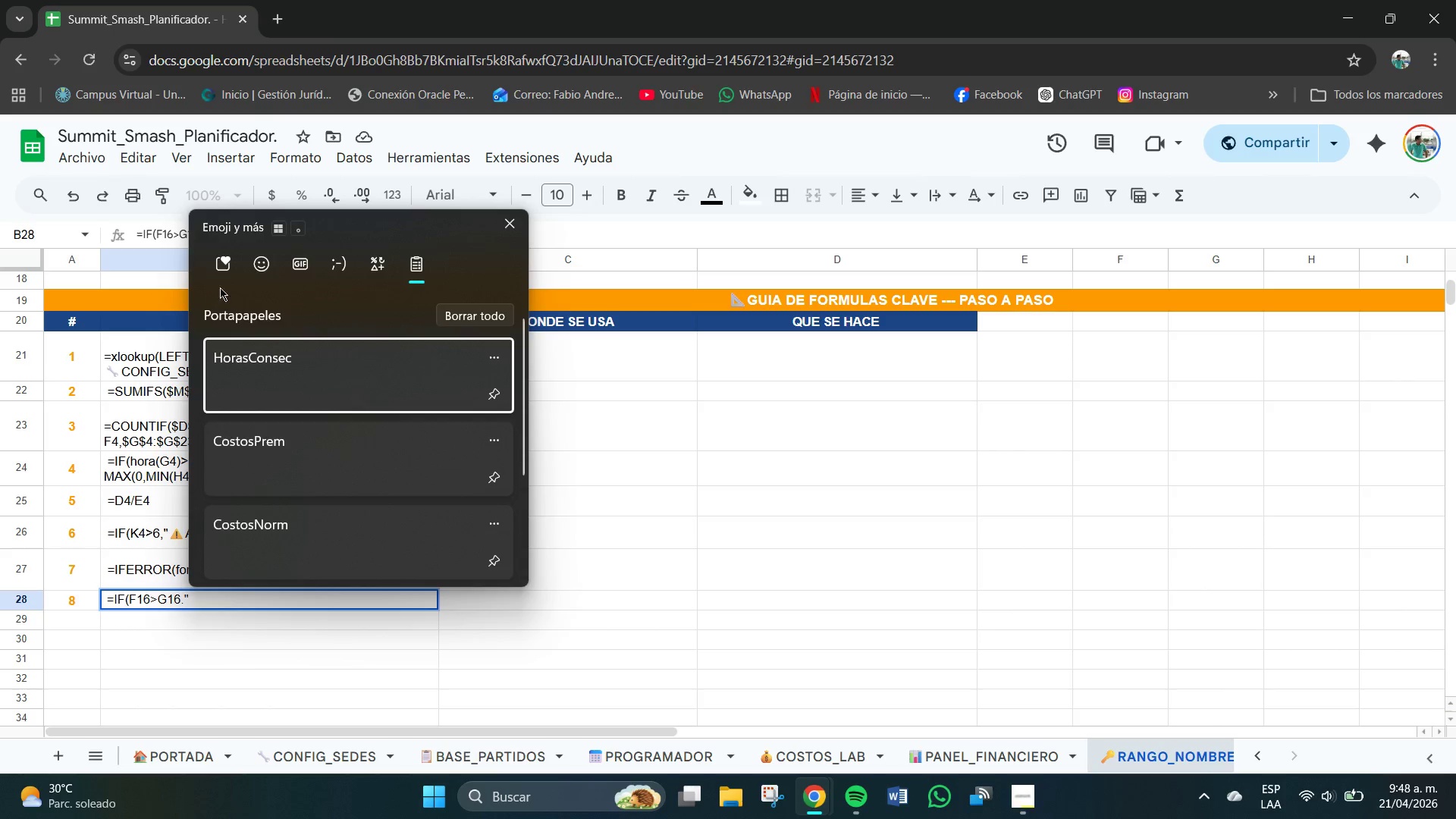 
left_click([257, 262])
 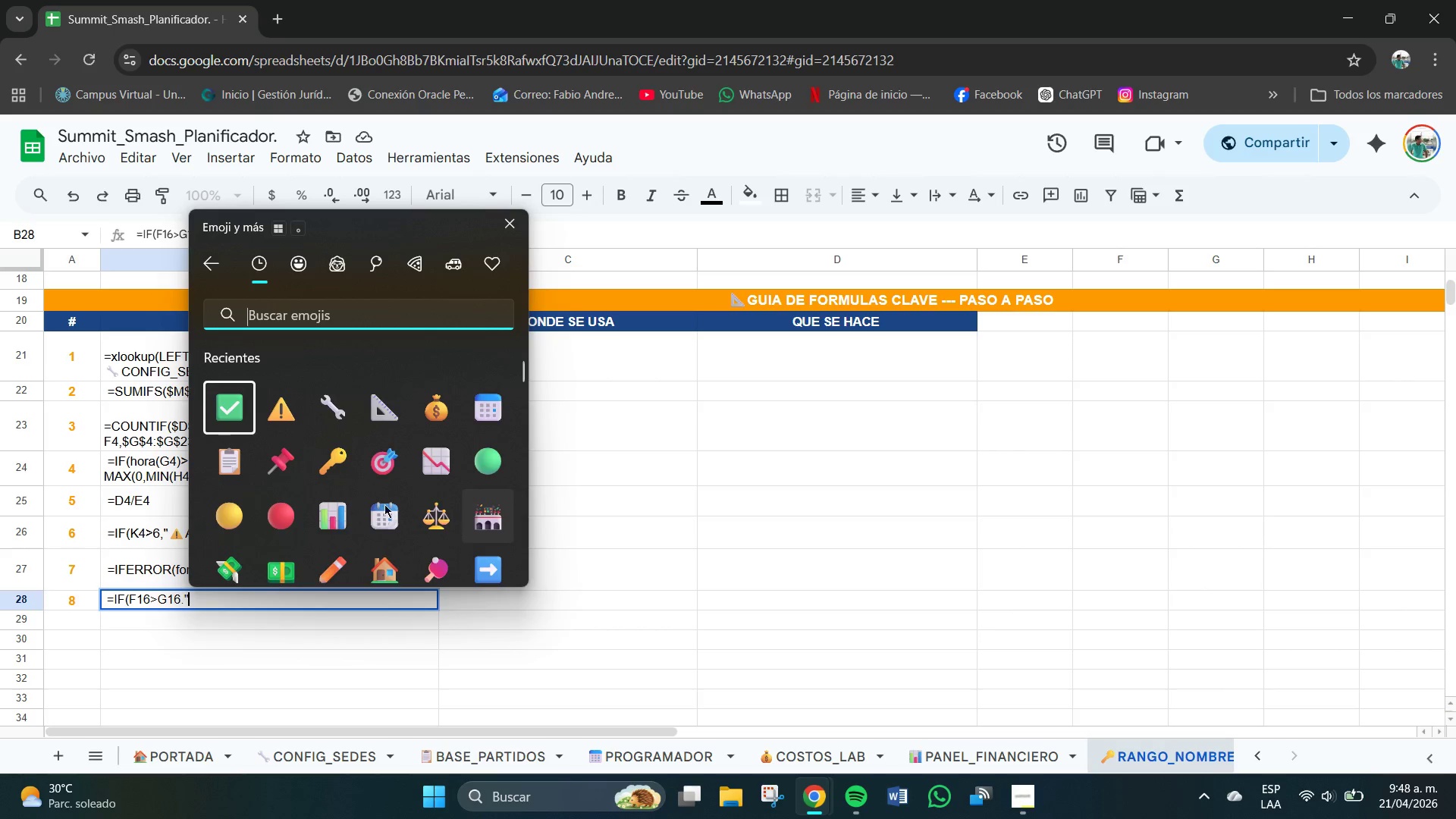 
left_click([284, 526])
 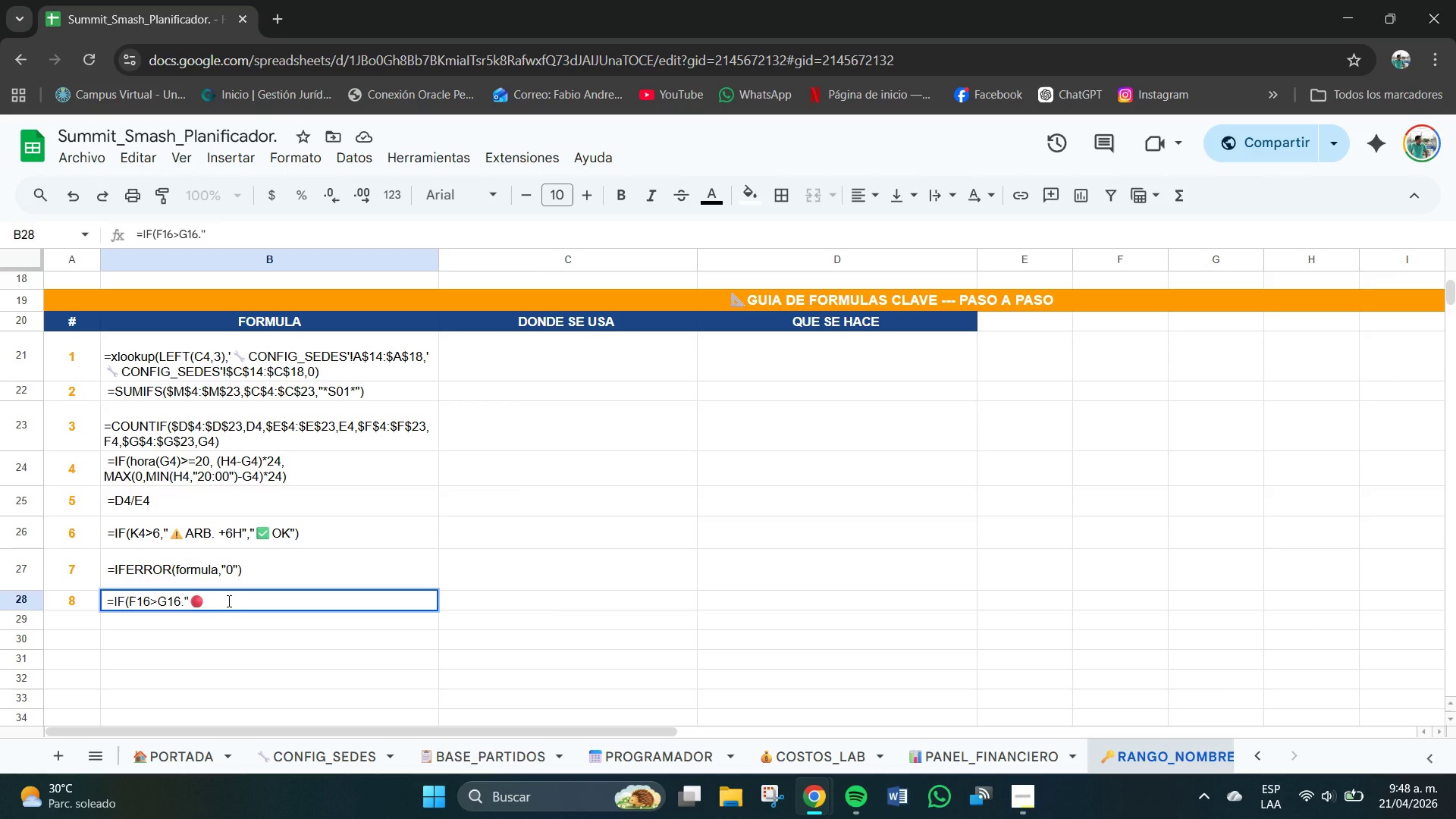 
type(EXCEDIDO)
 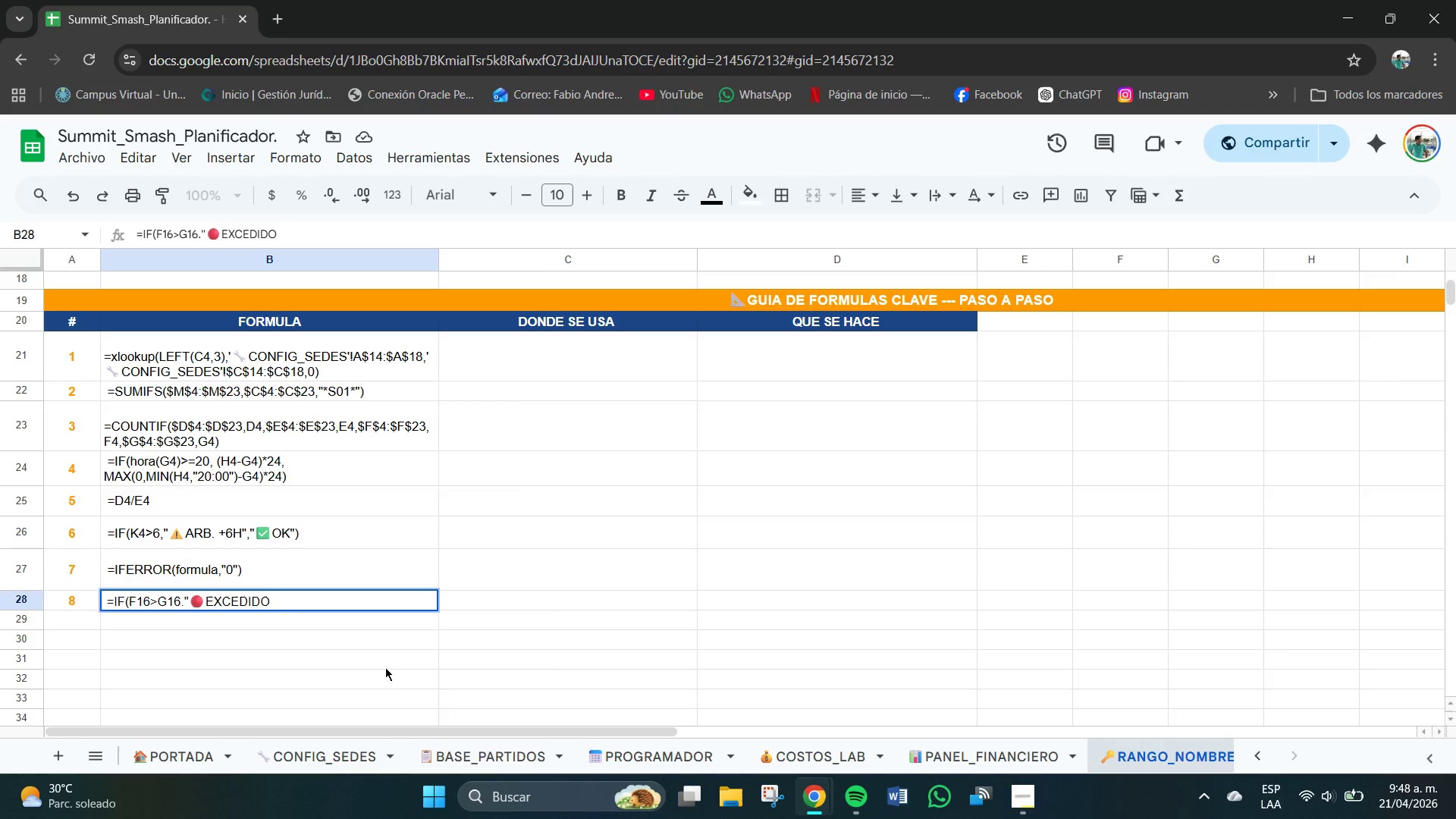 
type(@,IF)
 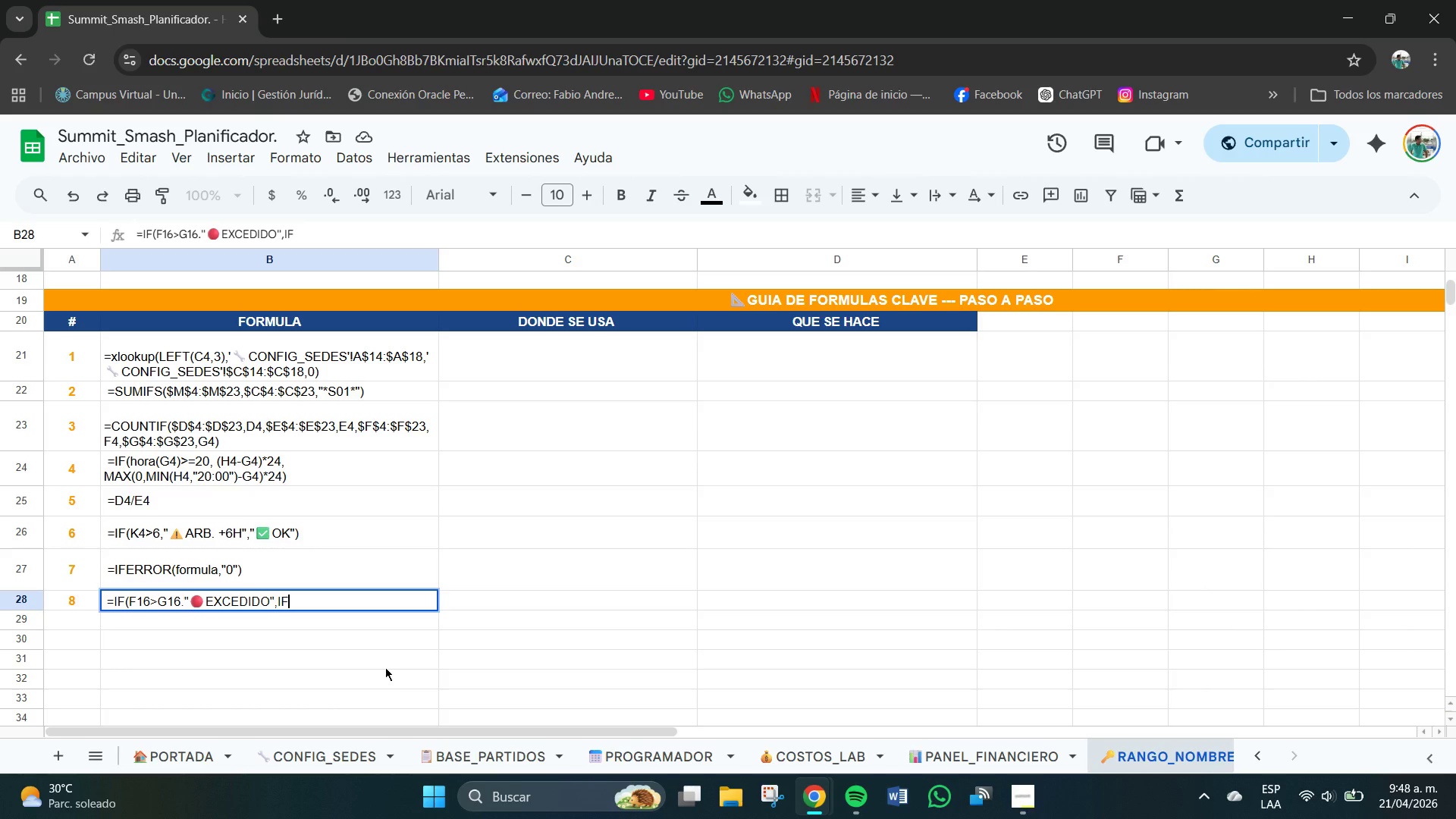 
type(*F16&G16[Break]0.9,@)
 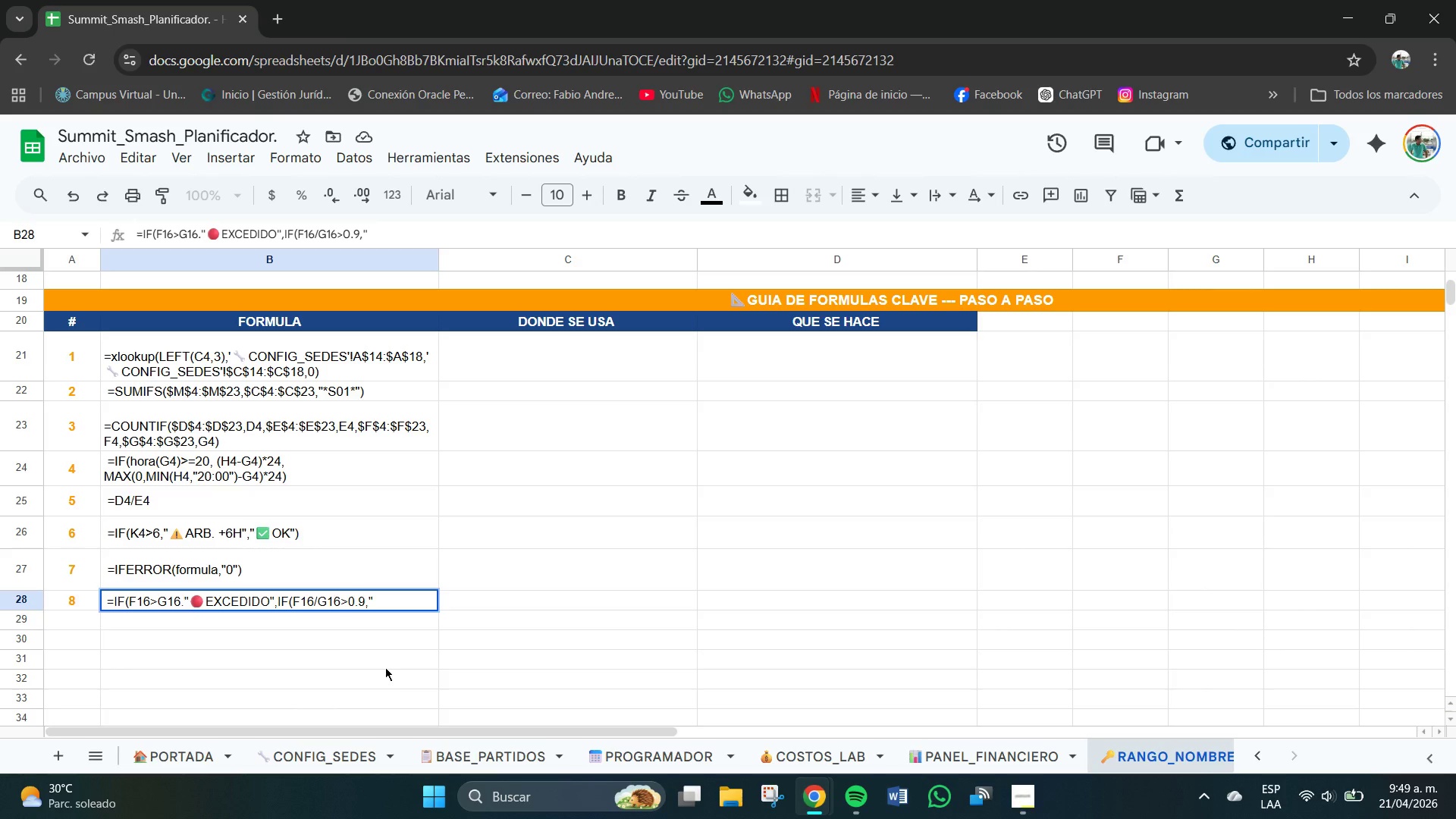 
key(Meta+MetaLeft)
 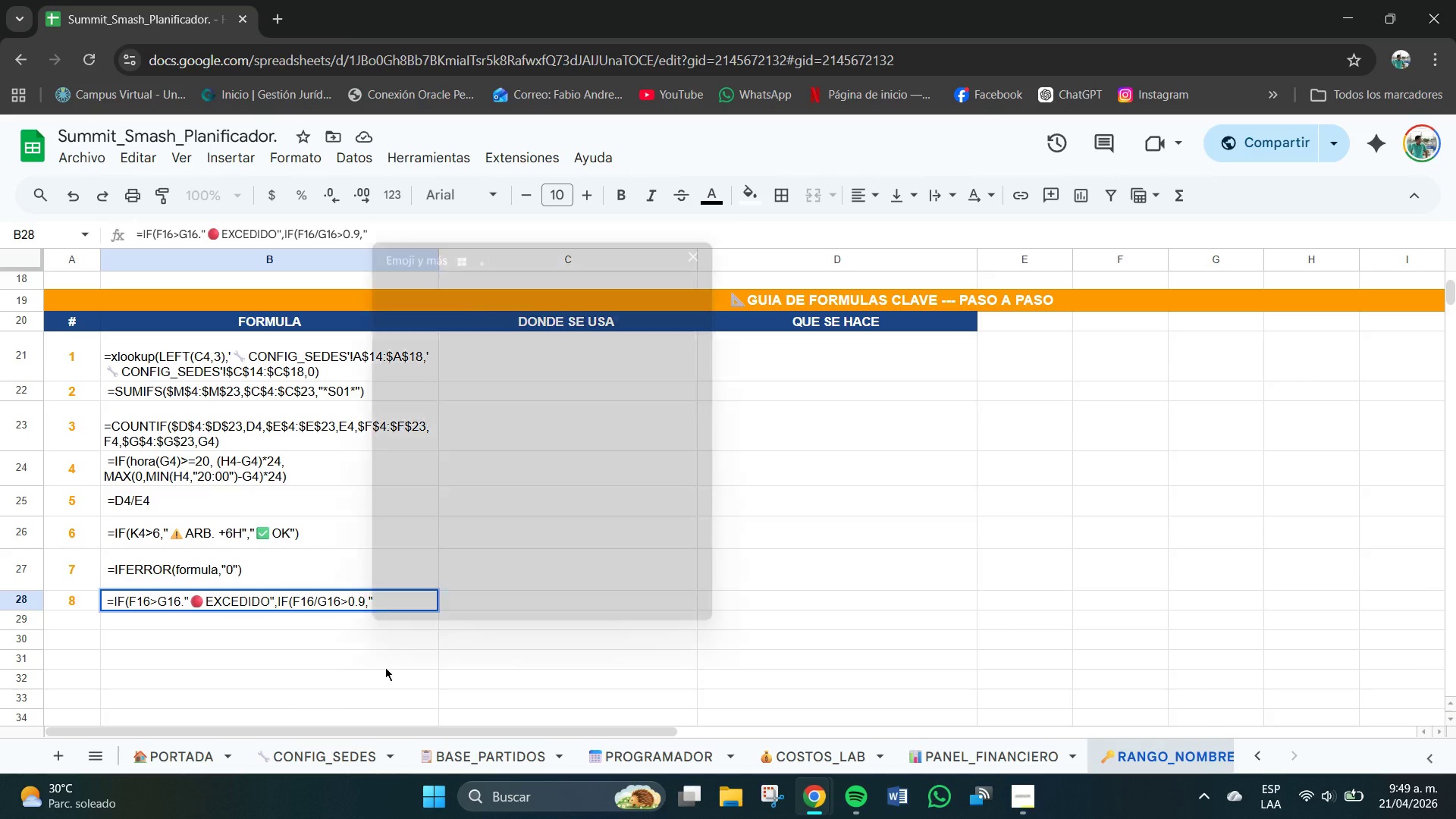 
key(Meta+V)
 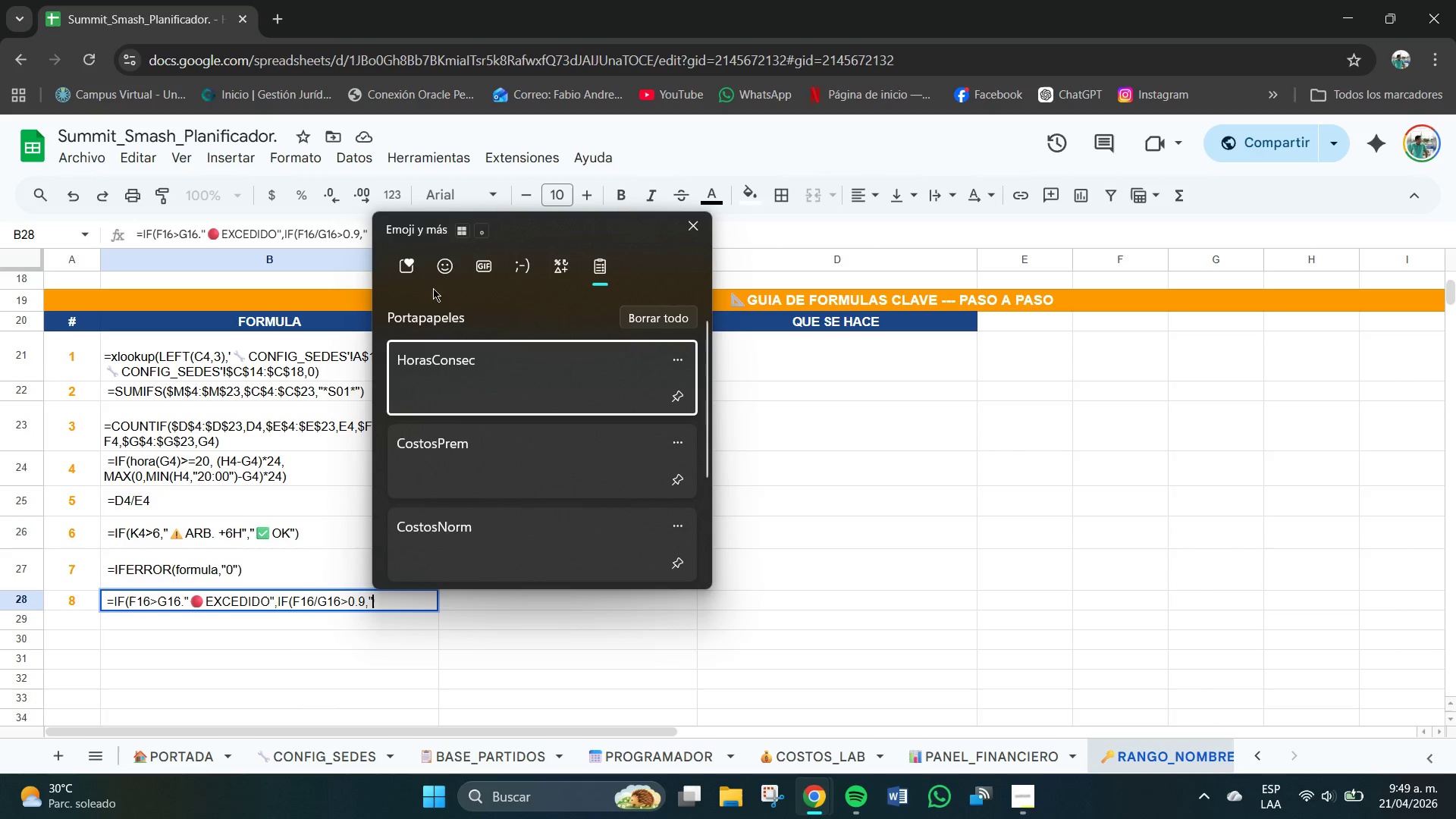 
left_click([444, 258])
 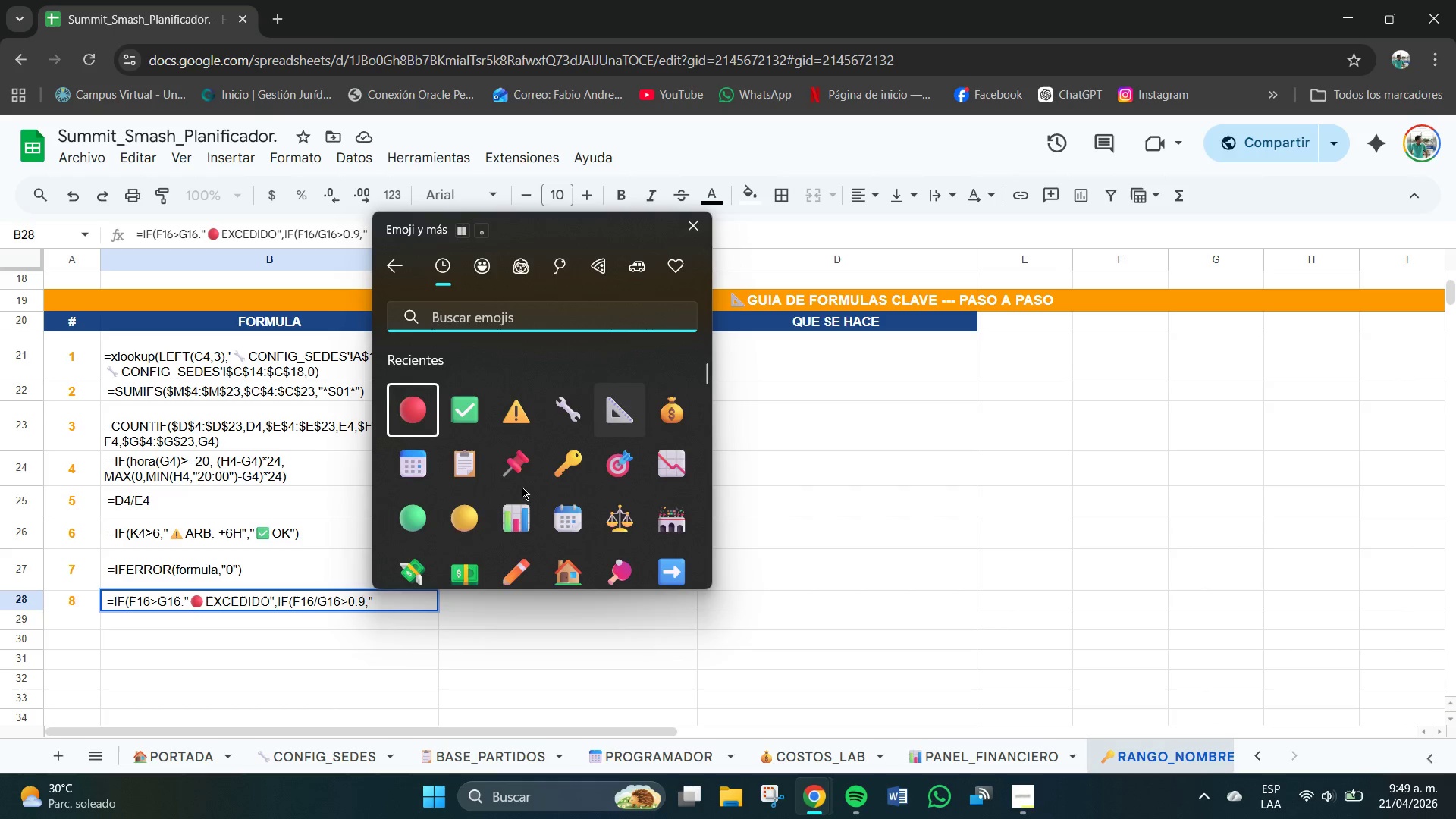 
left_click([463, 520])
 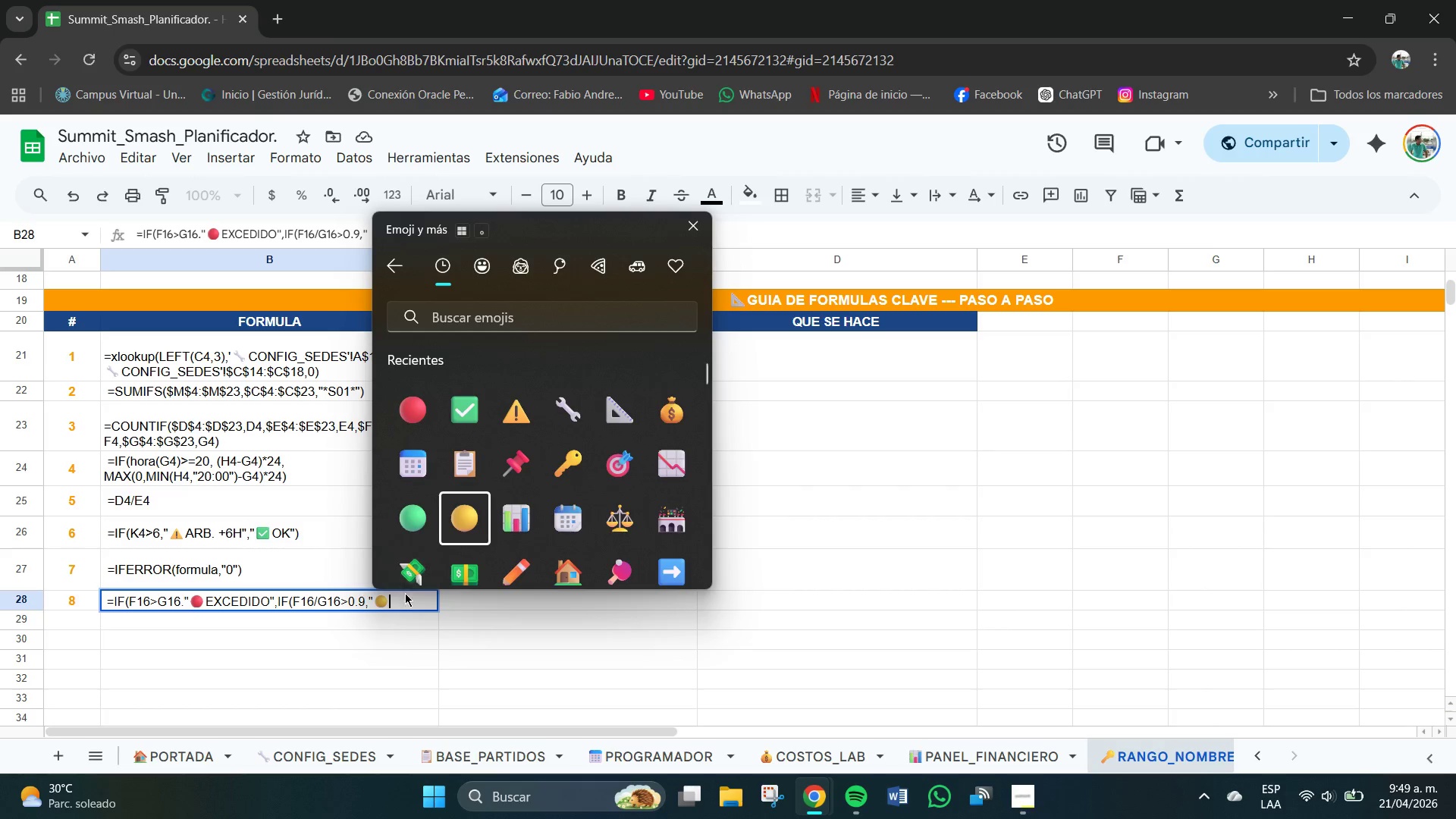 
left_click([400, 600])
 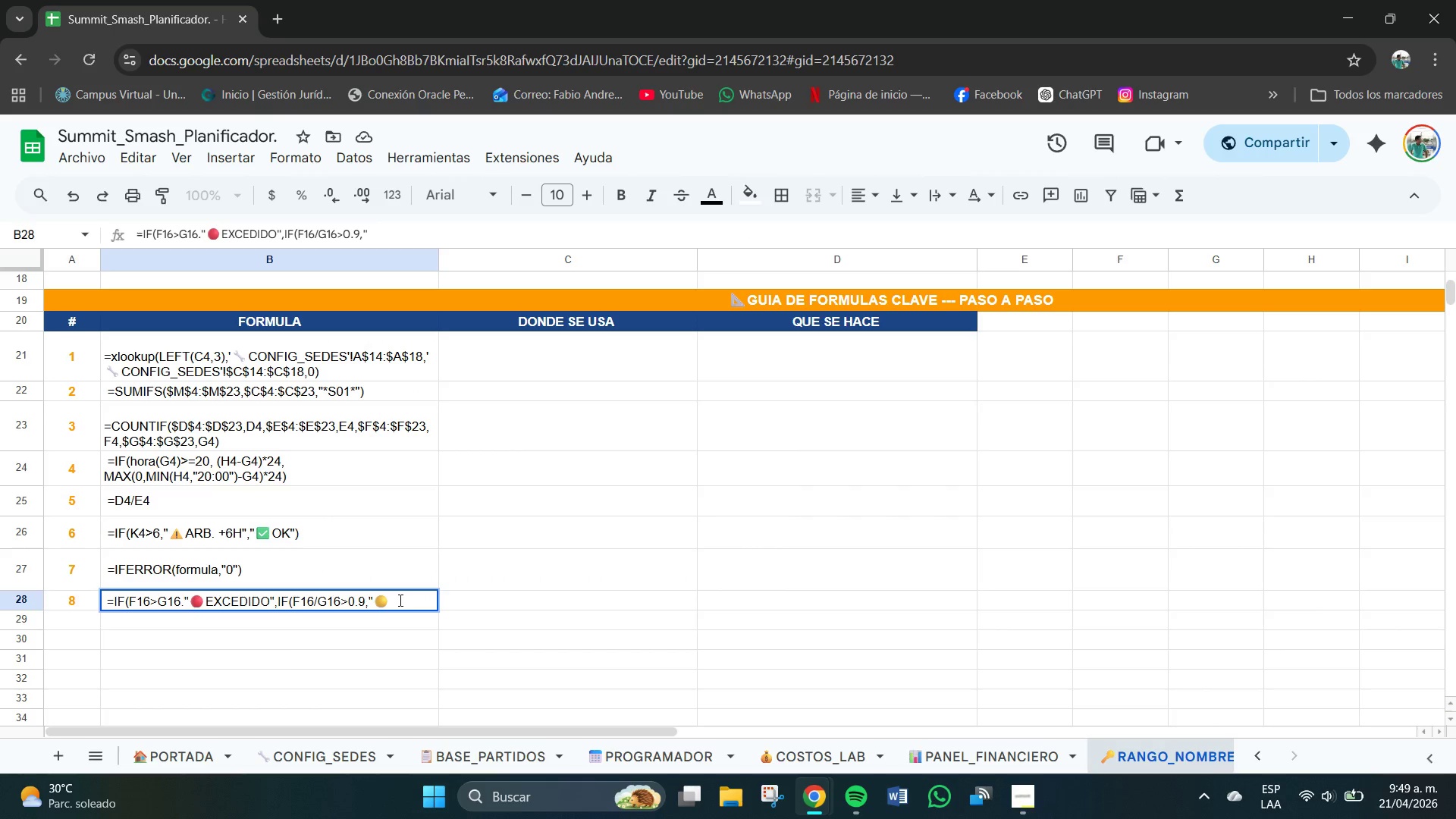 
type(EN RIER)
key(Backspace)
type(SGO)
 